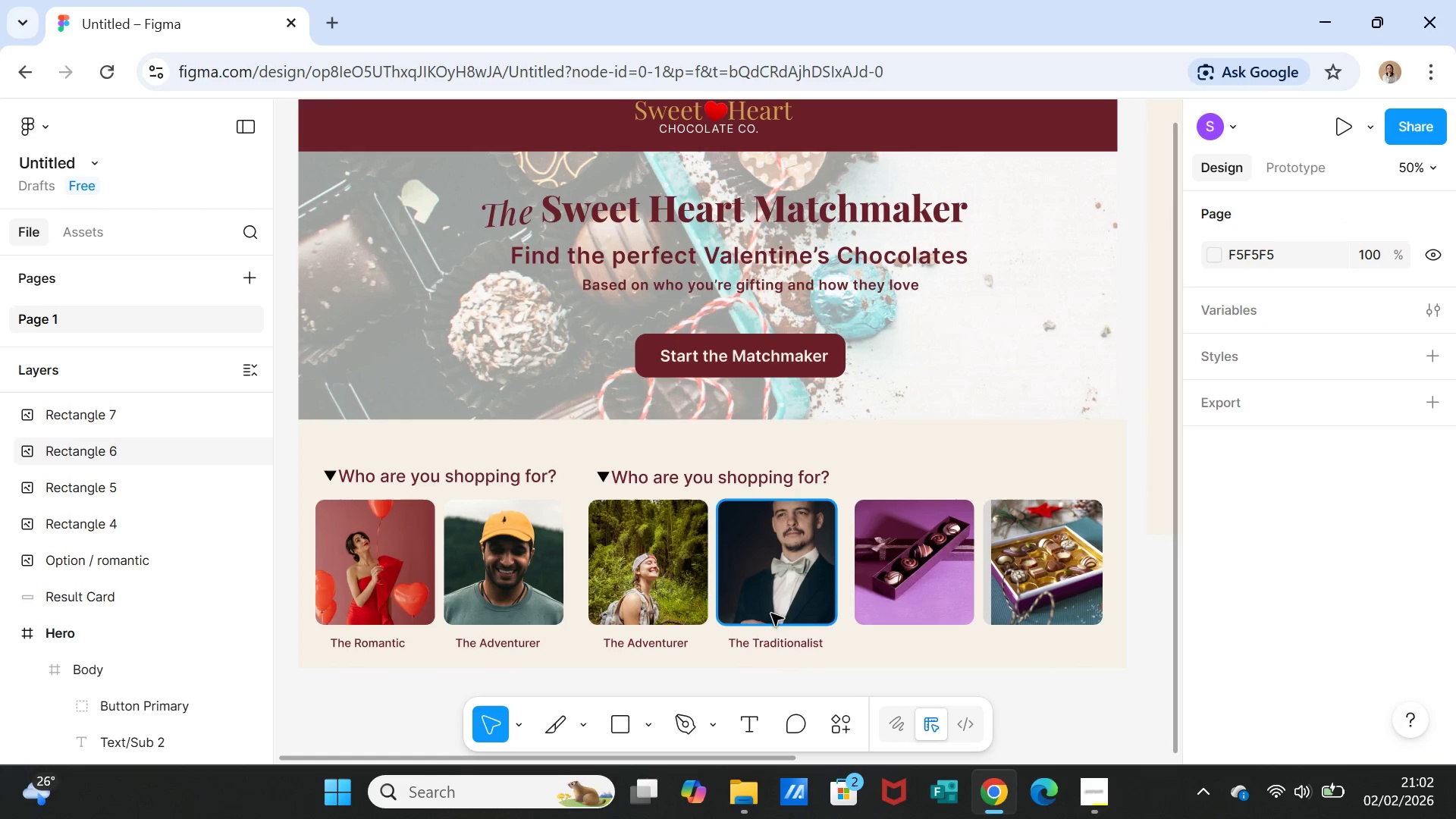 
double_click([730, 476])
 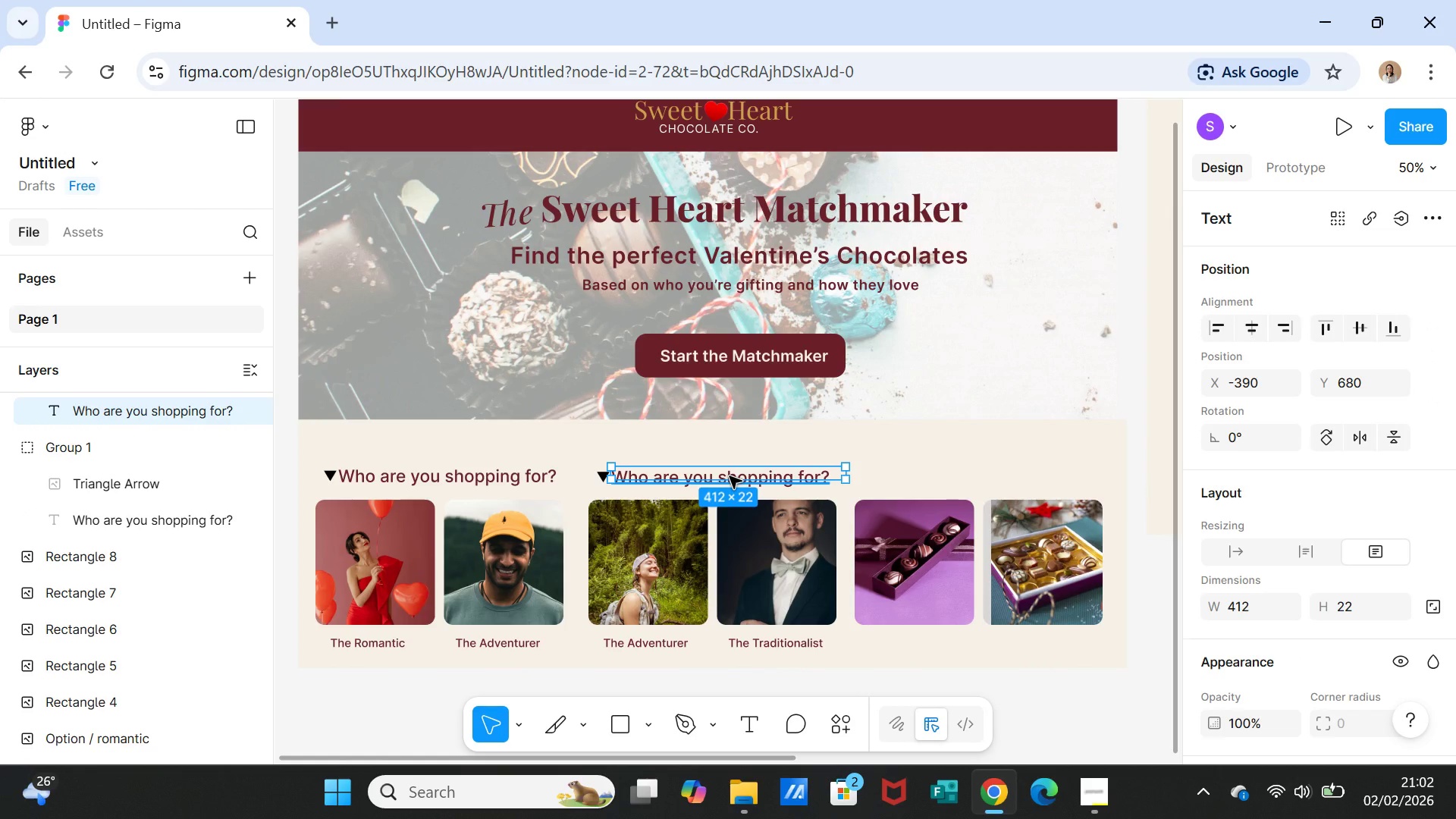 
double_click([730, 476])
 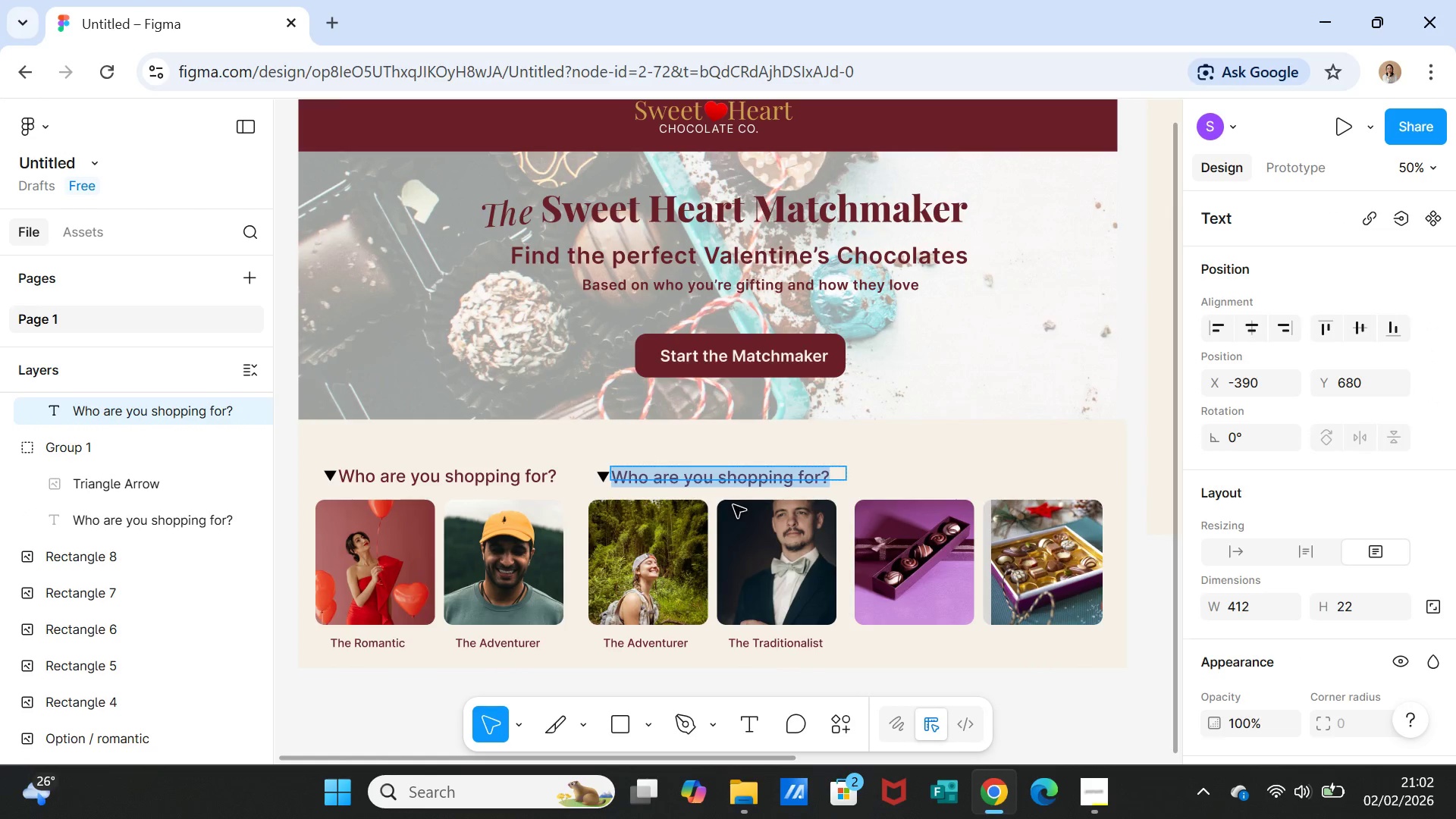 
type(What)
 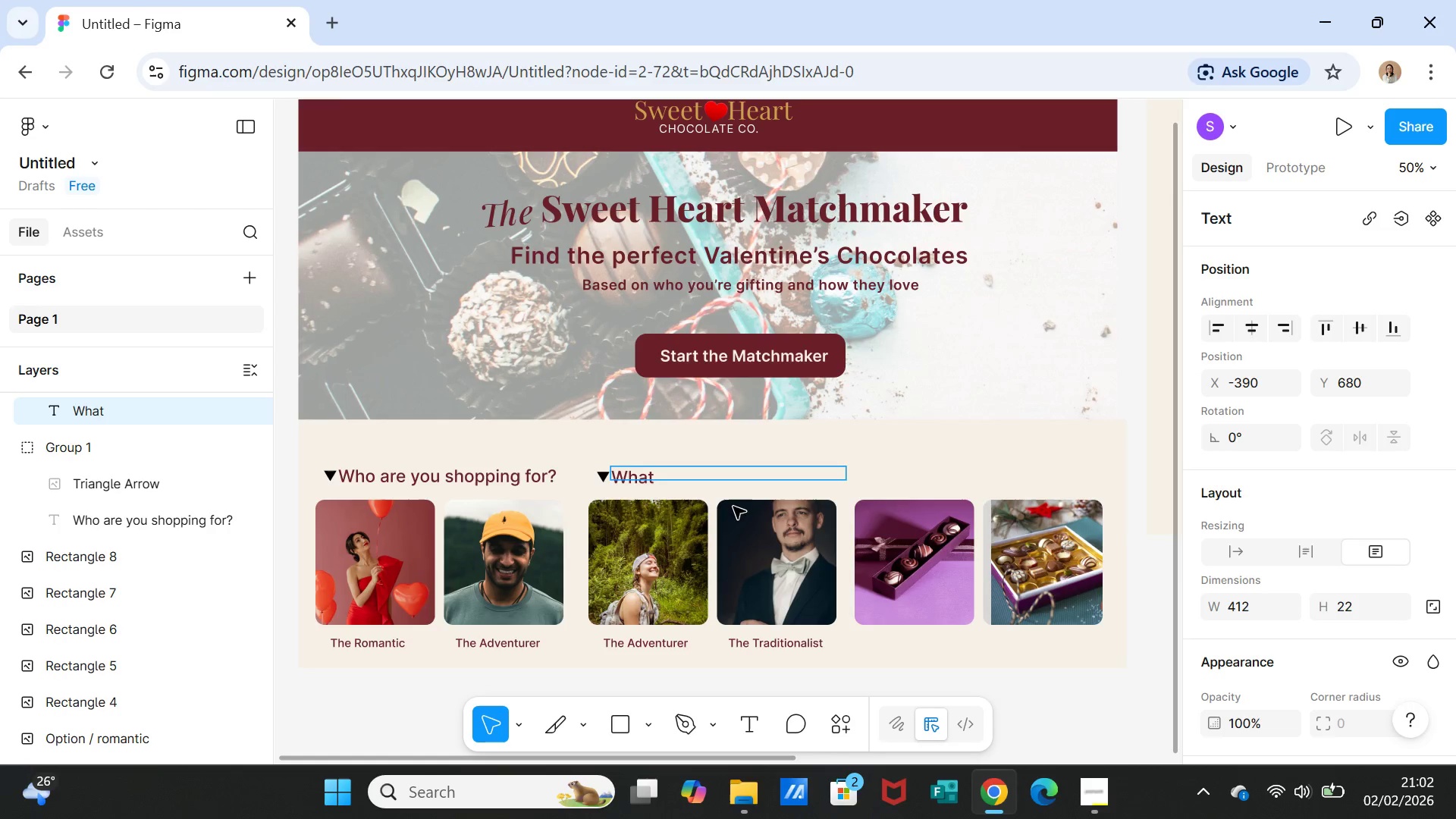 
type( Flavours)
 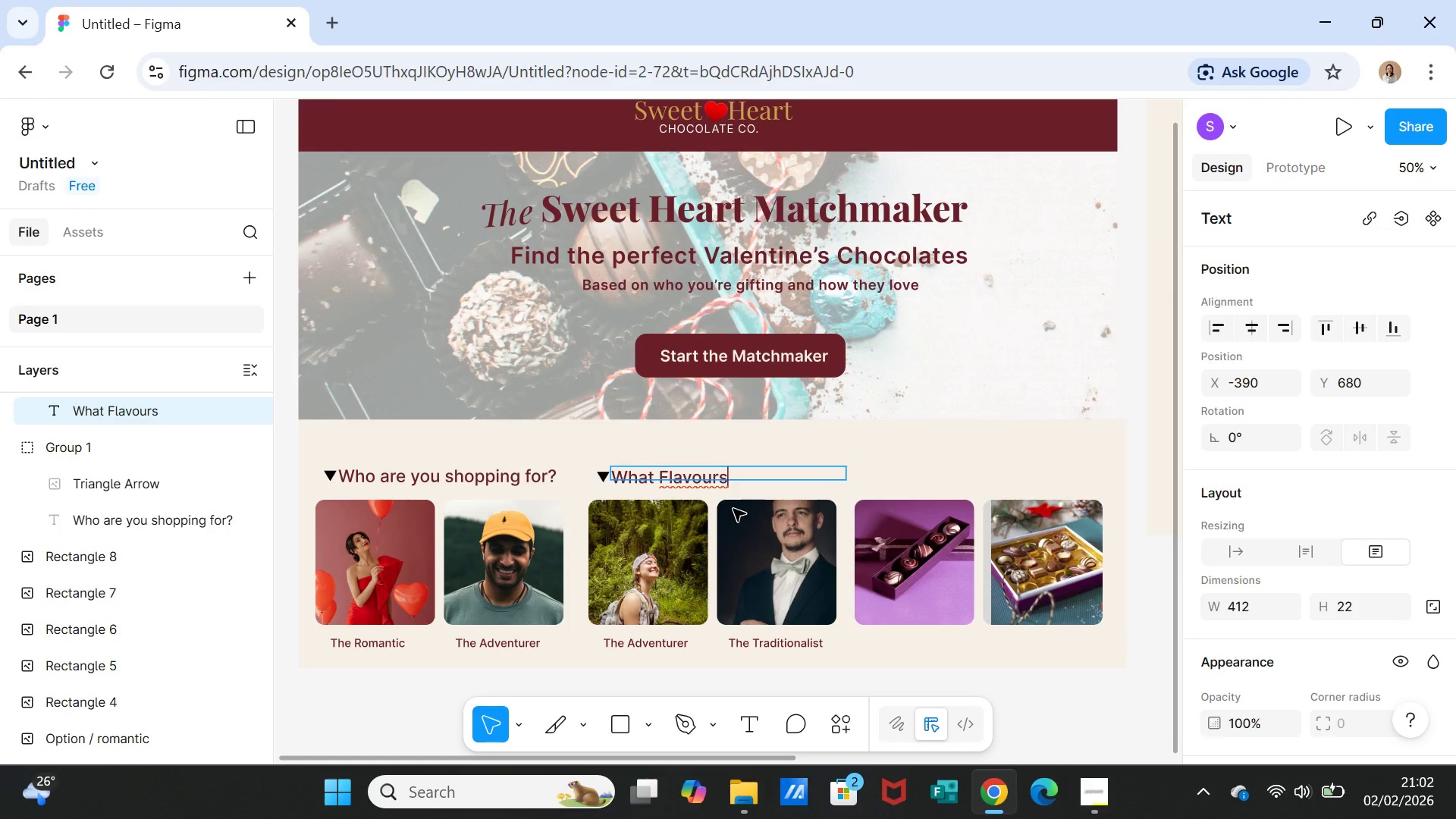 
key(Backspace)
key(Backspace)
key(Backspace)
type(rs do they enjoy most)
 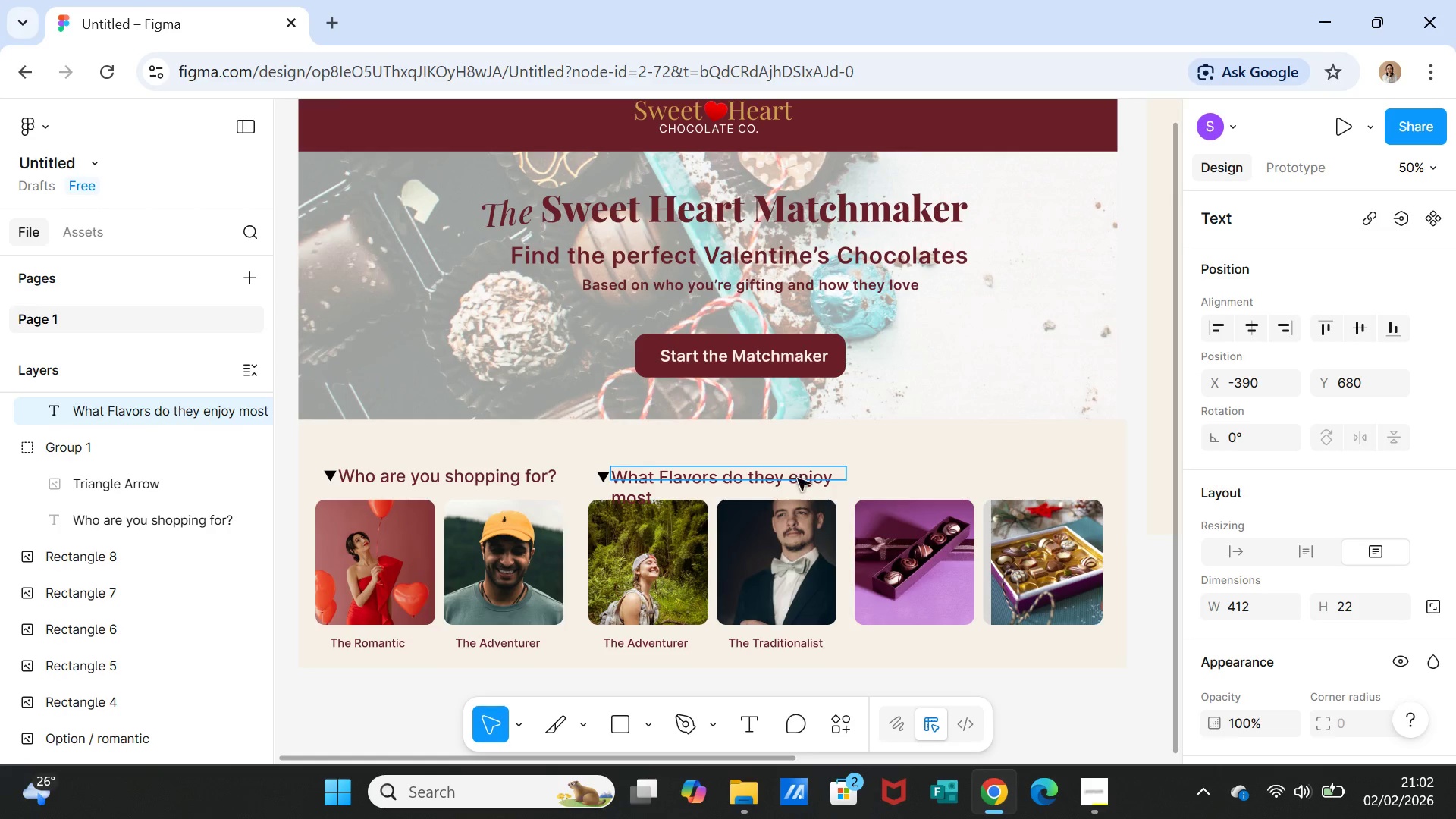 
left_click([888, 450])
 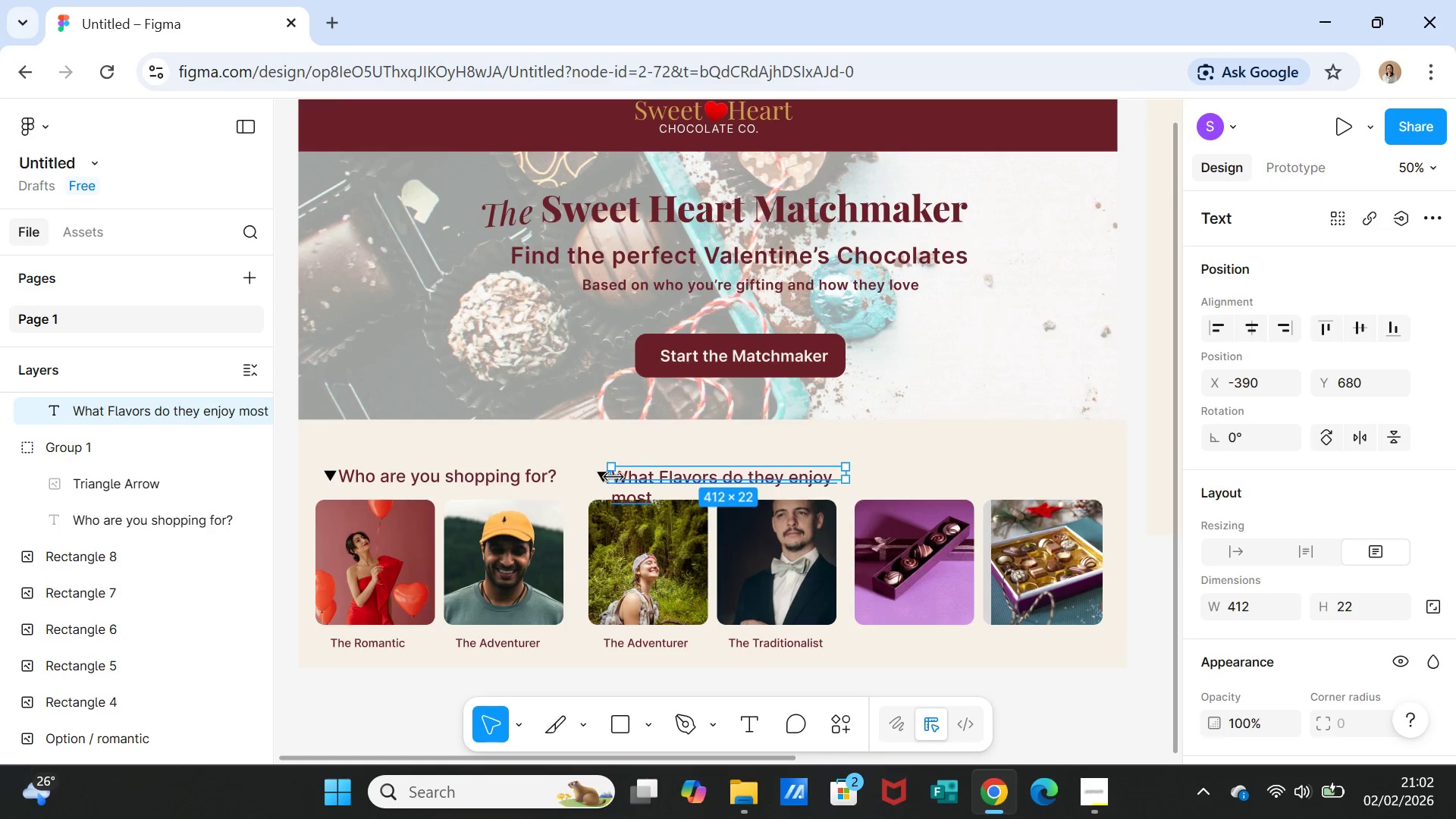 
left_click([637, 479])
 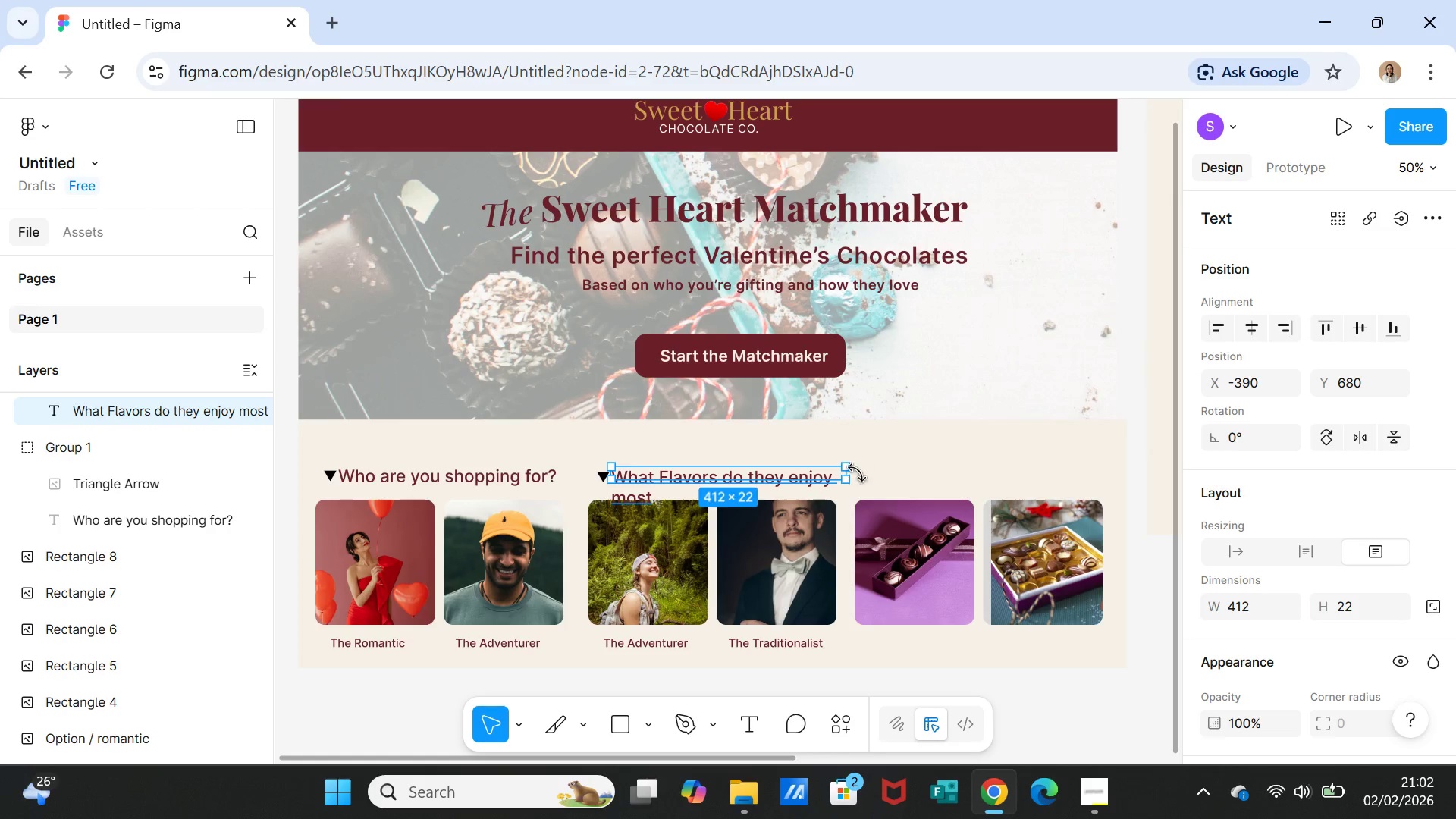 
left_click_drag(start_coordinate=[850, 472], to_coordinate=[883, 471])
 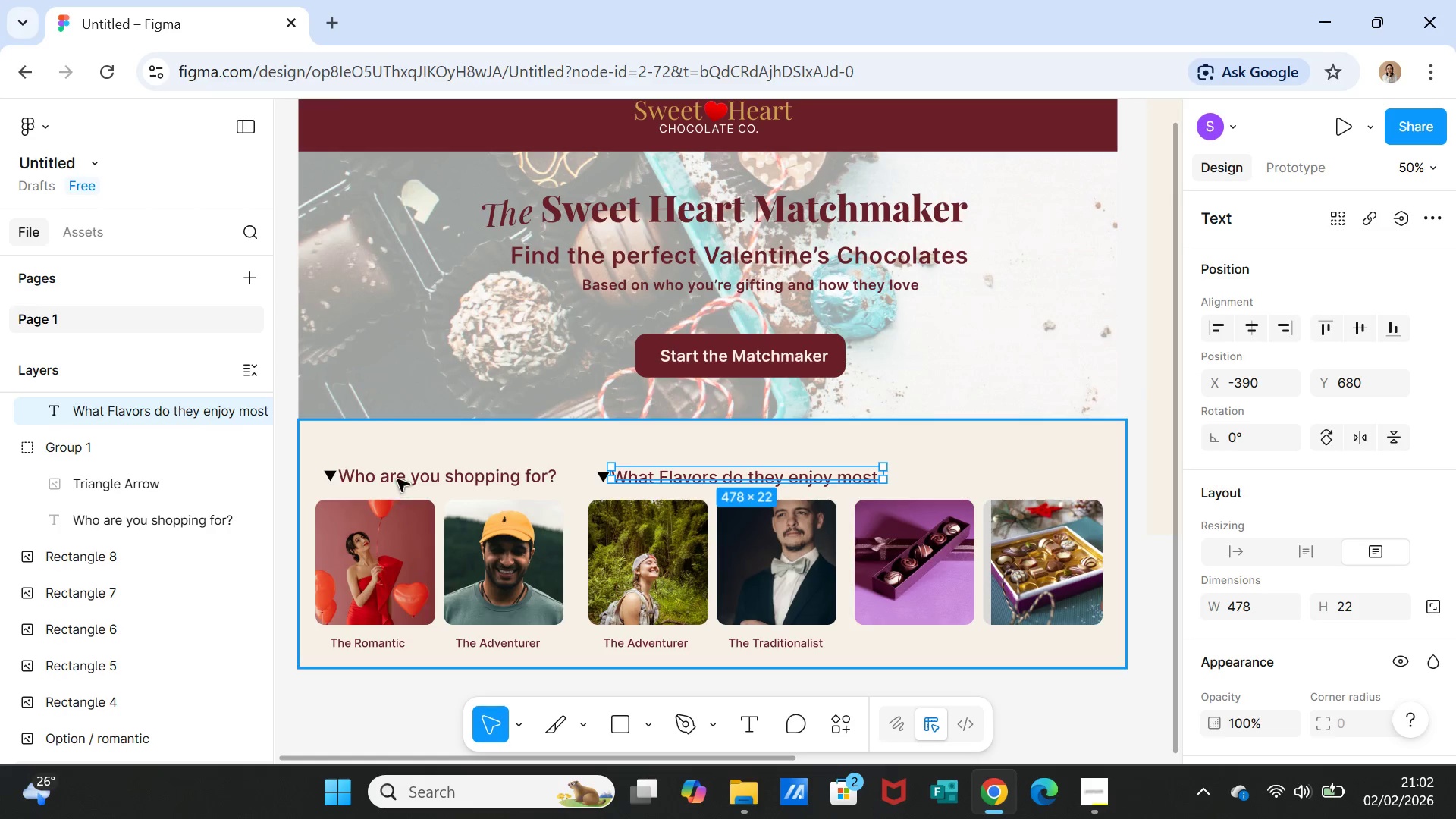 
double_click([397, 479])
 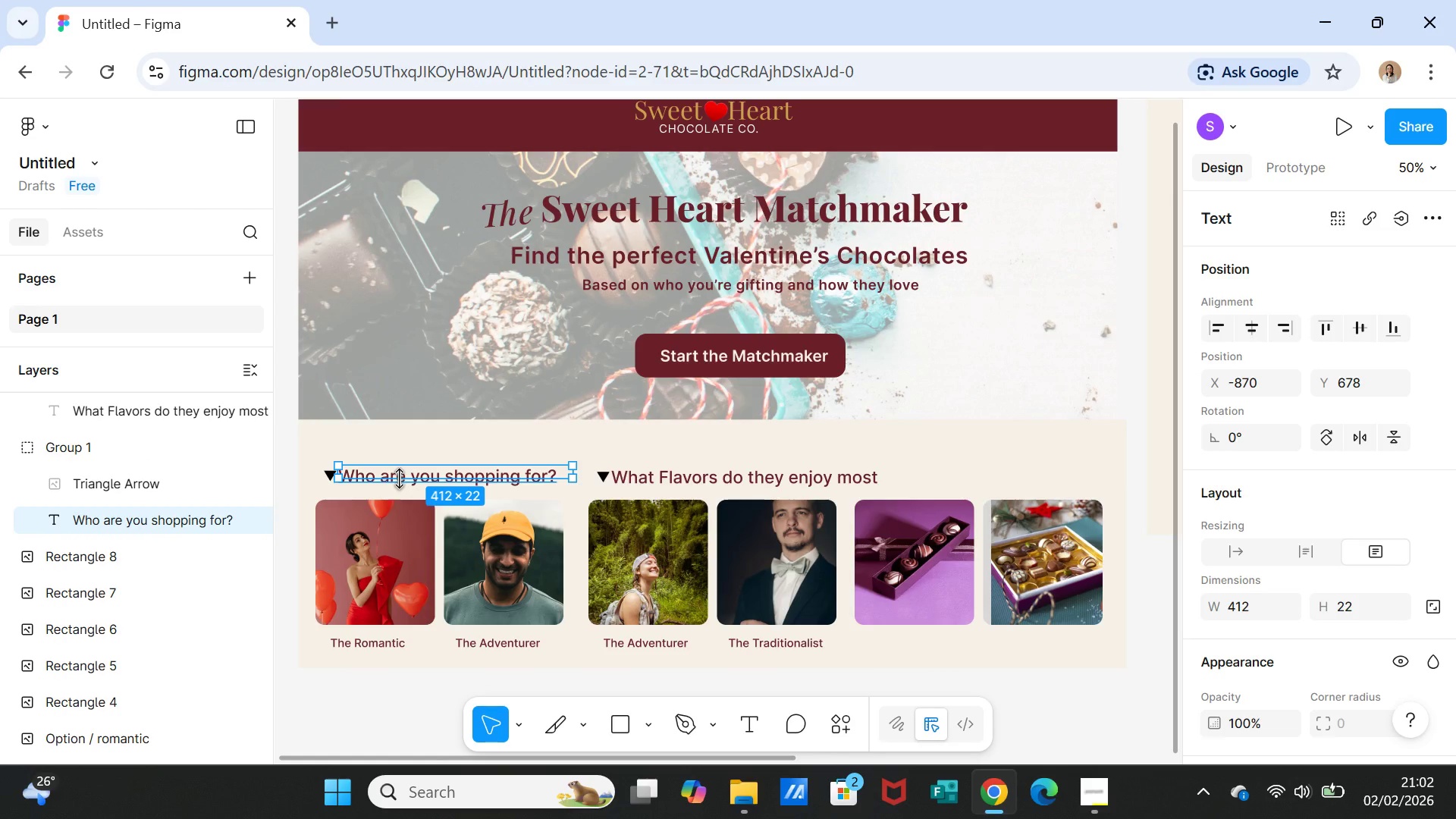 
double_click([399, 479])
 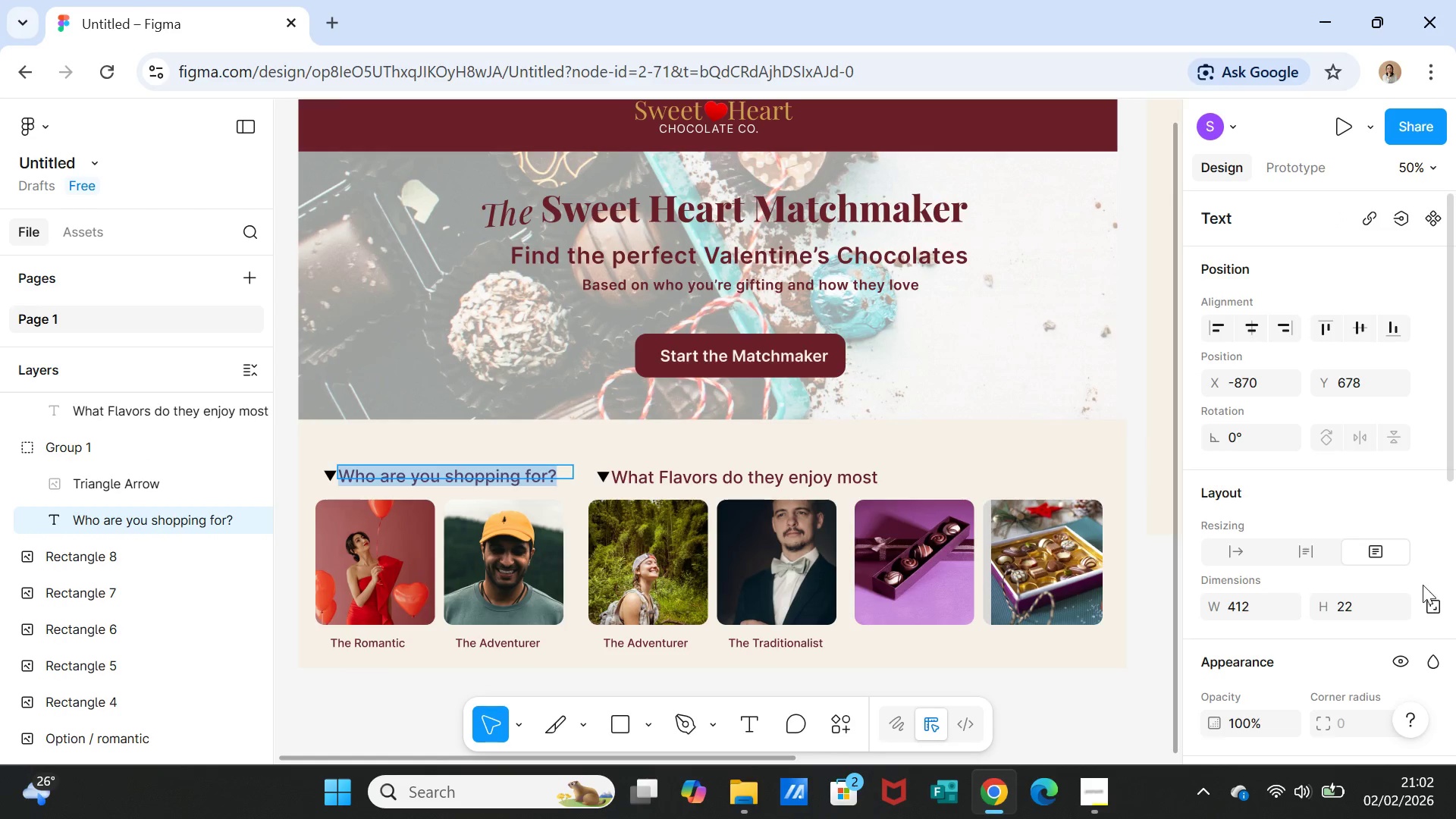 
scroll: coordinate [1424, 603], scroll_direction: down, amount: 4.0
 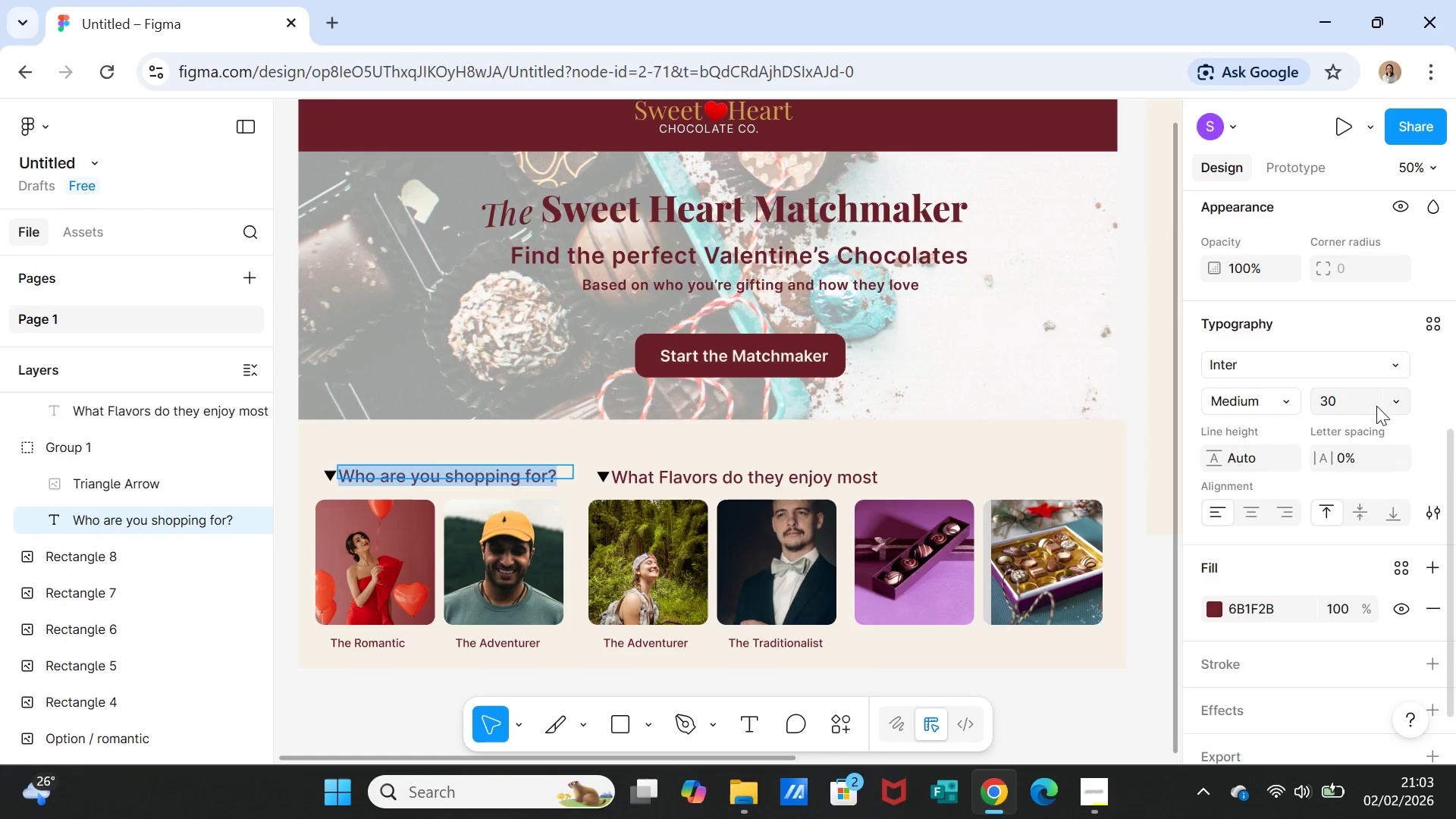 
left_click([1360, 404])
 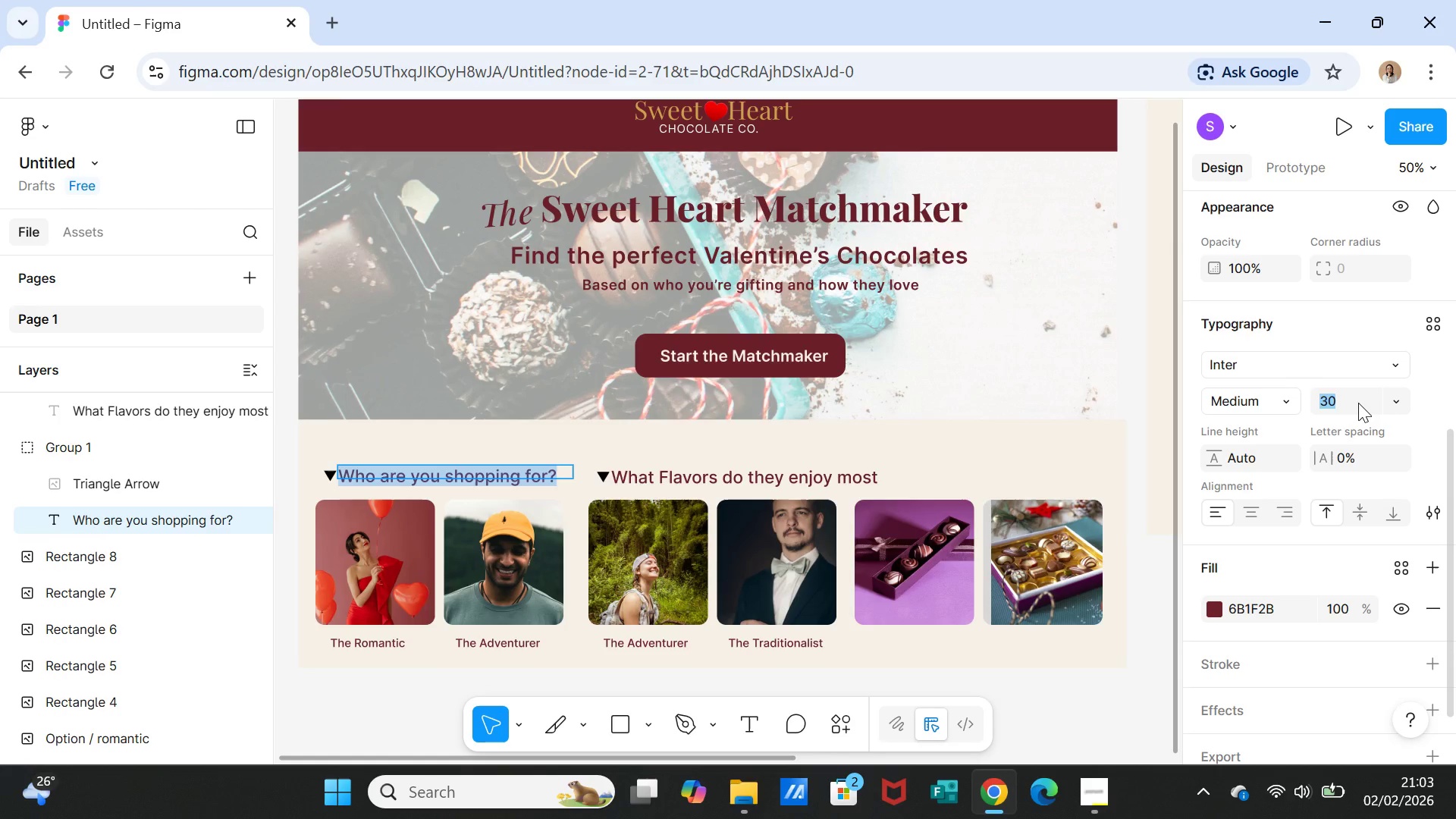 
type(27)
 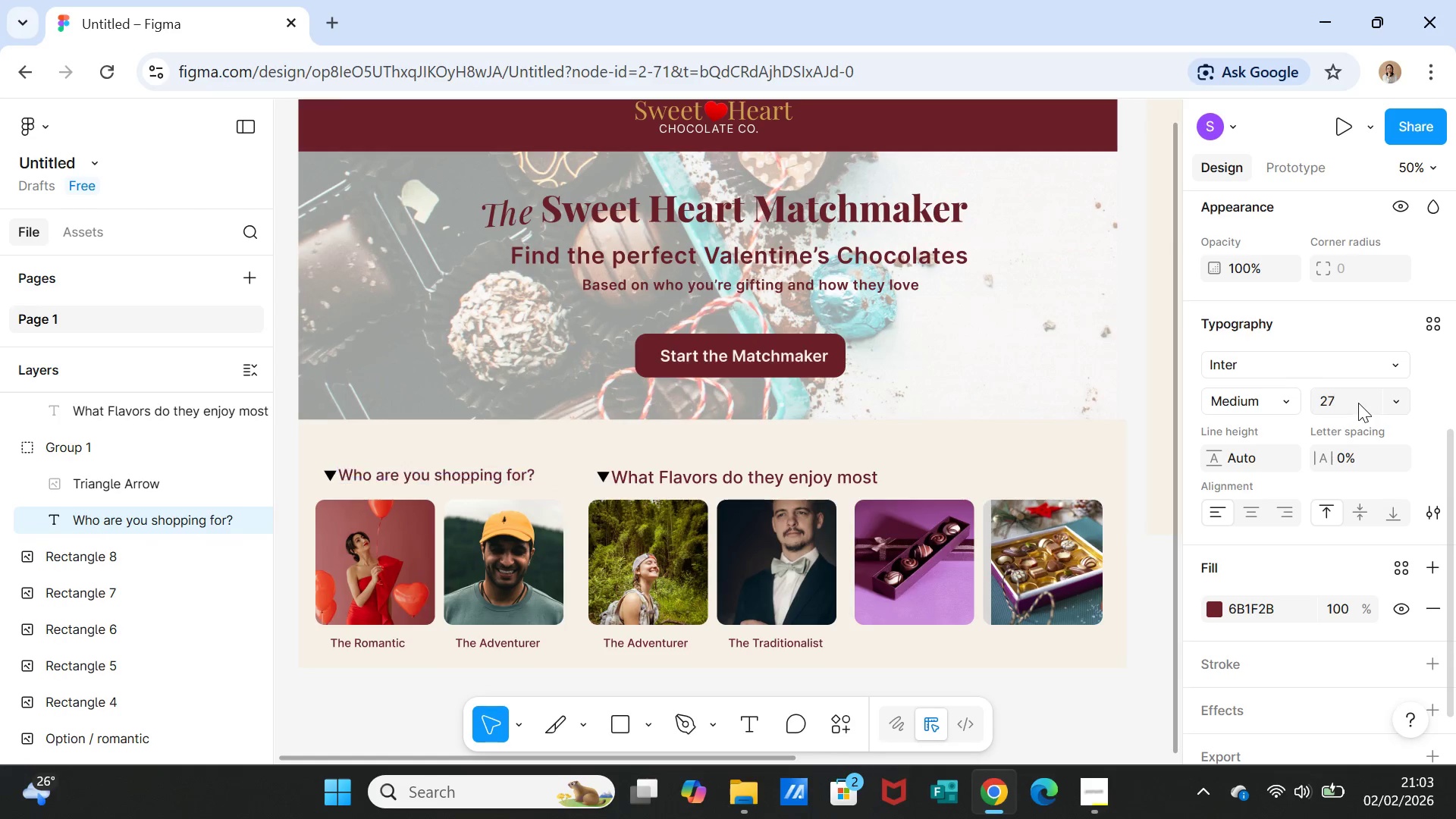 
key(Enter)
 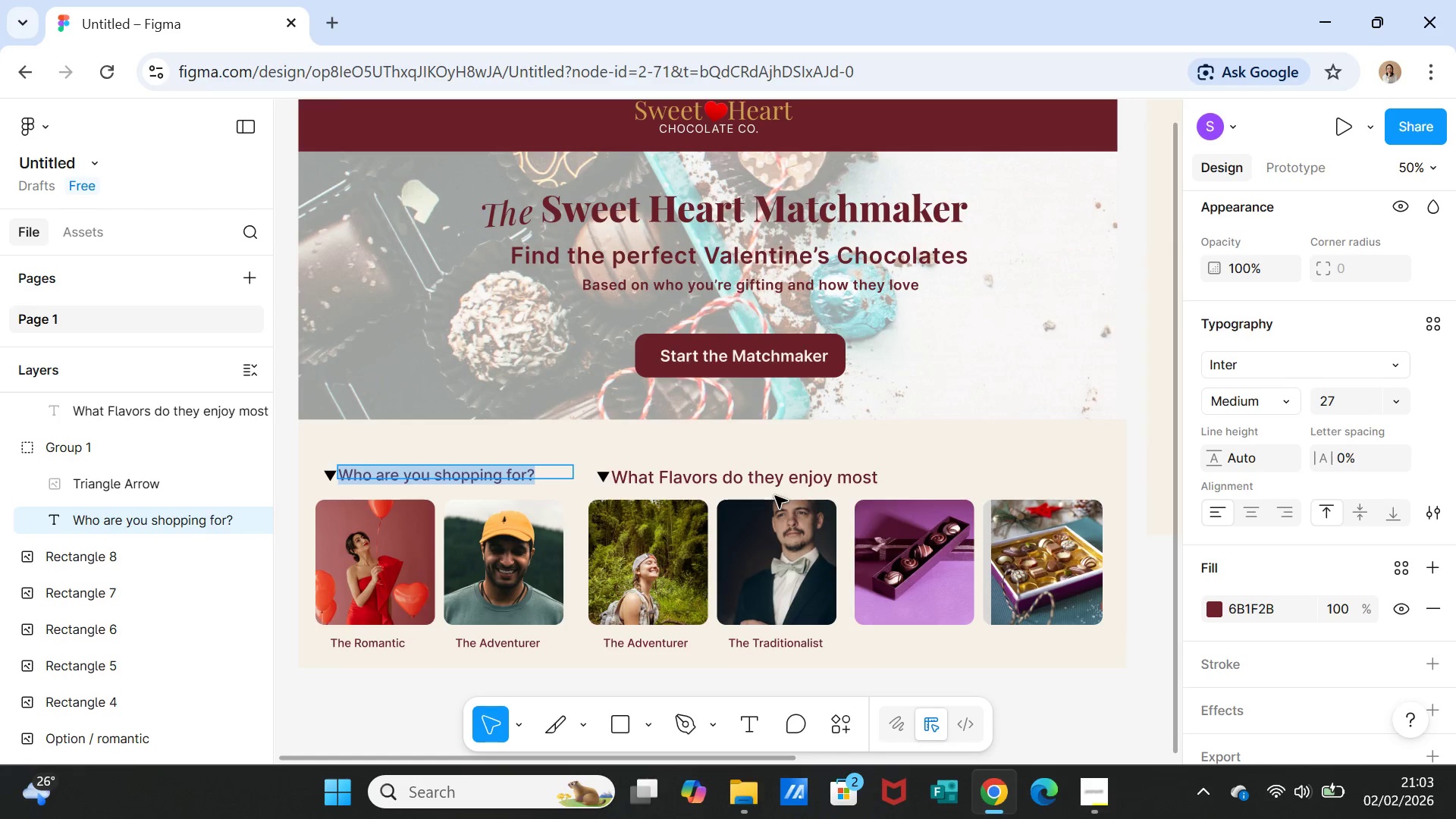 
double_click([774, 486])
 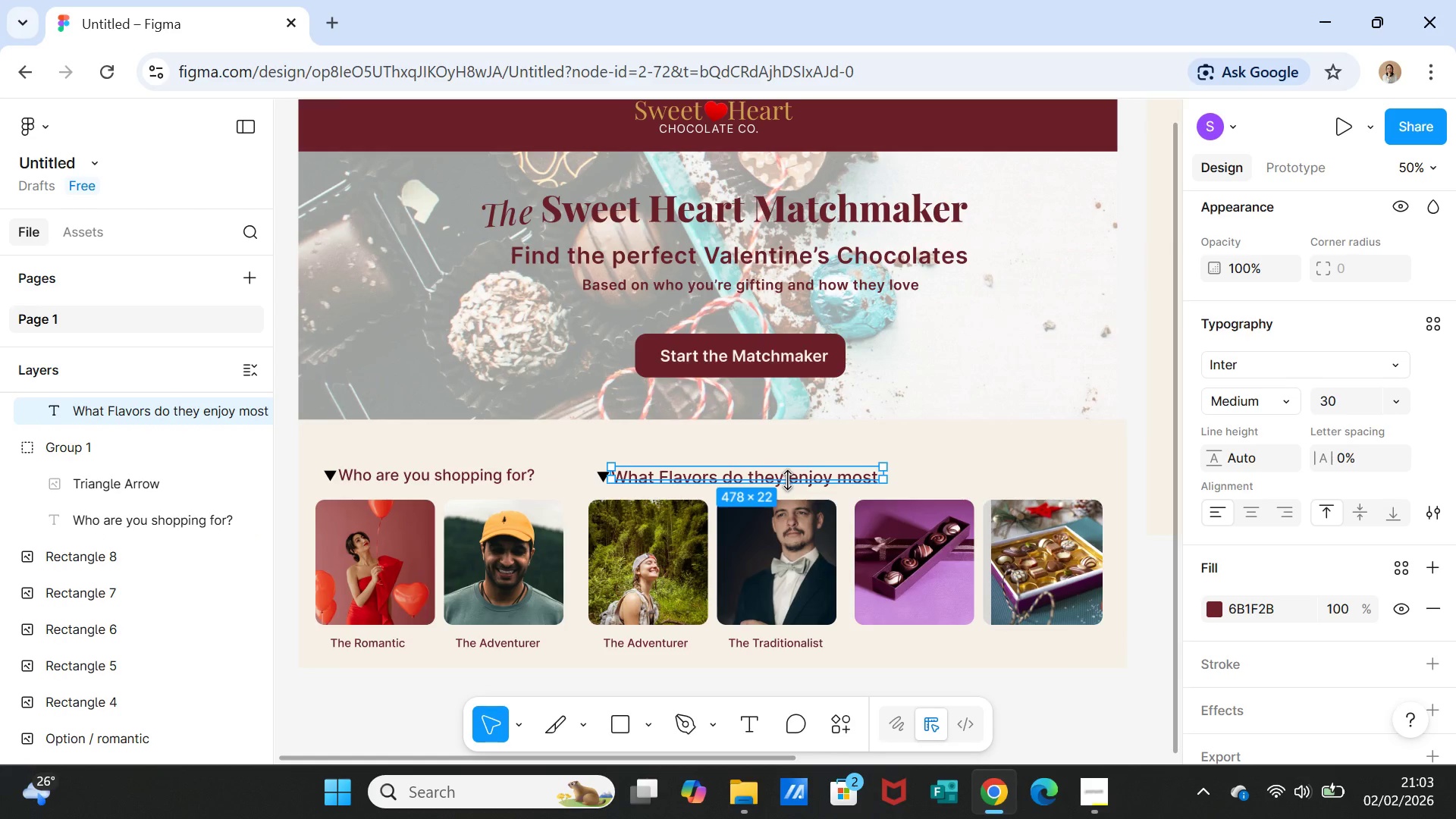 
double_click([787, 480])
 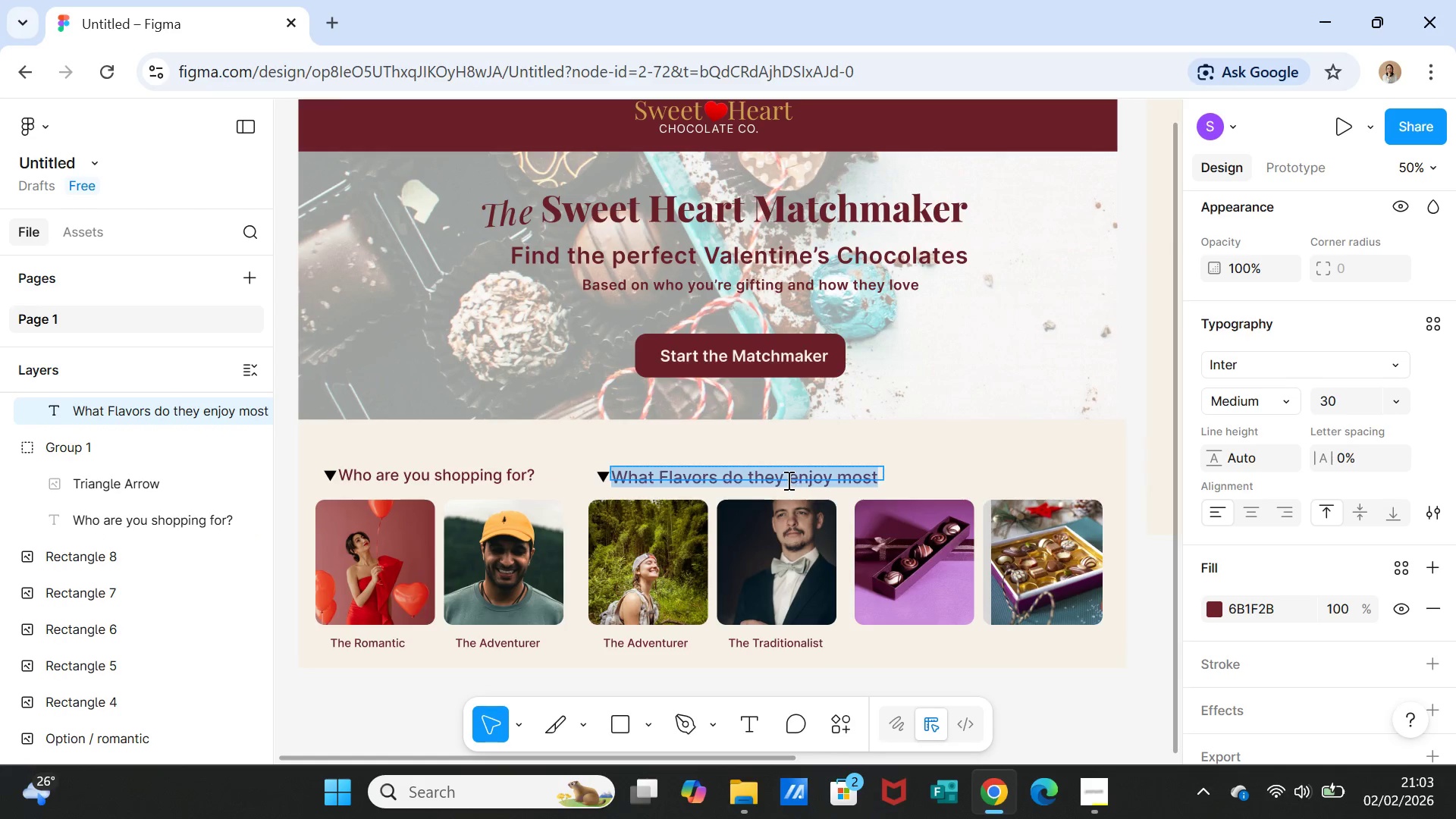 
triple_click([787, 480])
 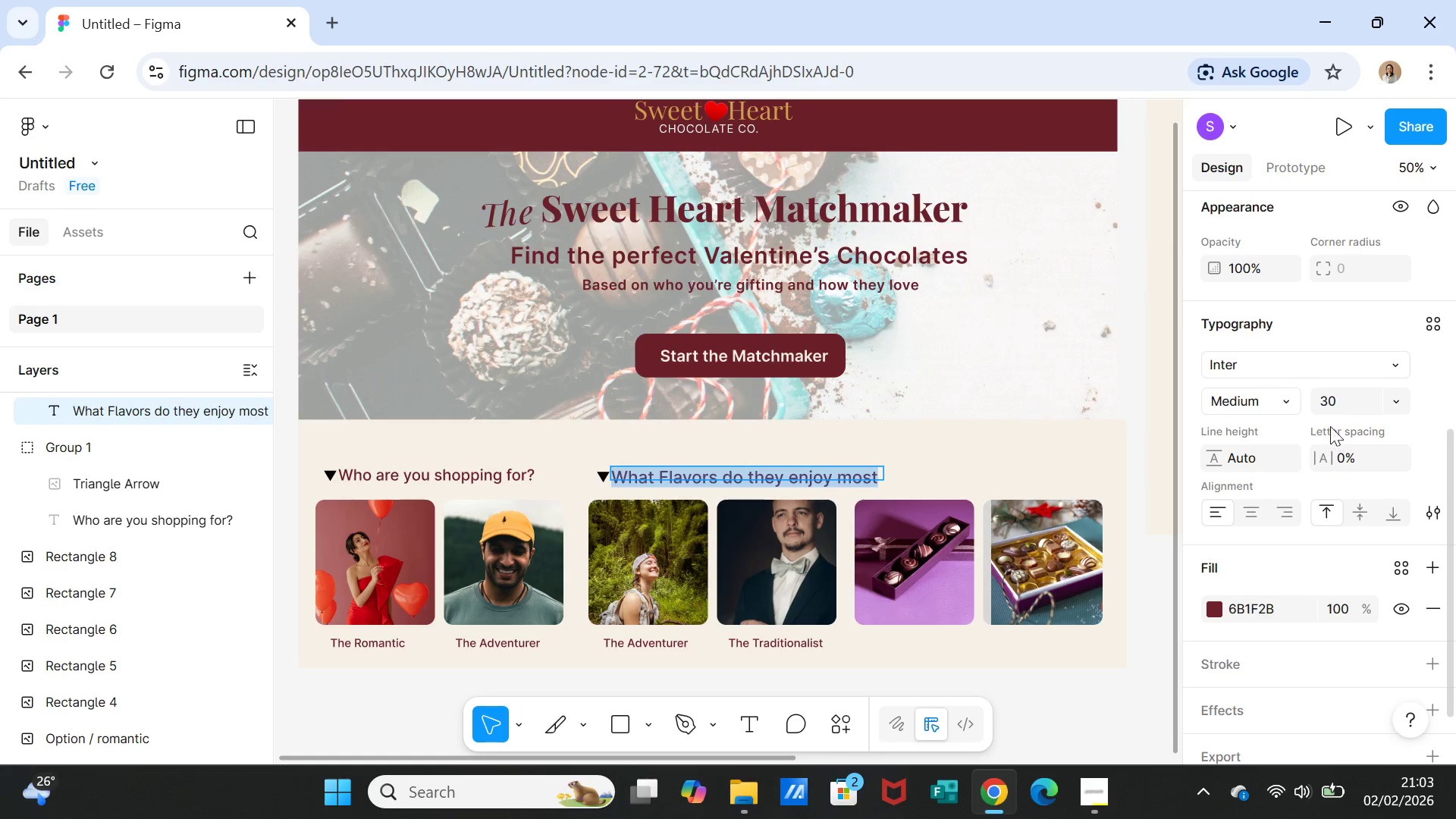 
left_click([1330, 400])
 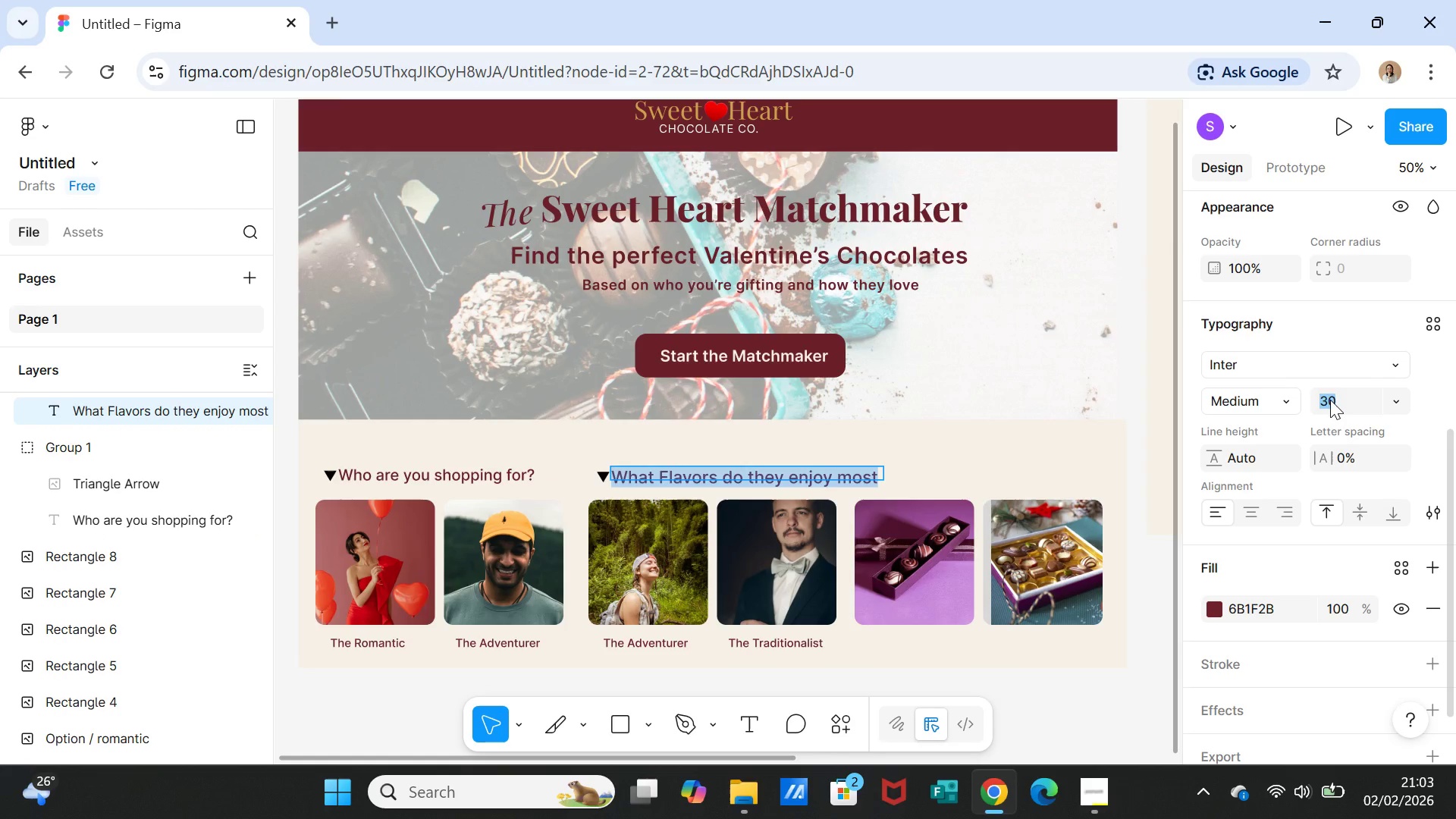 
type(27)
 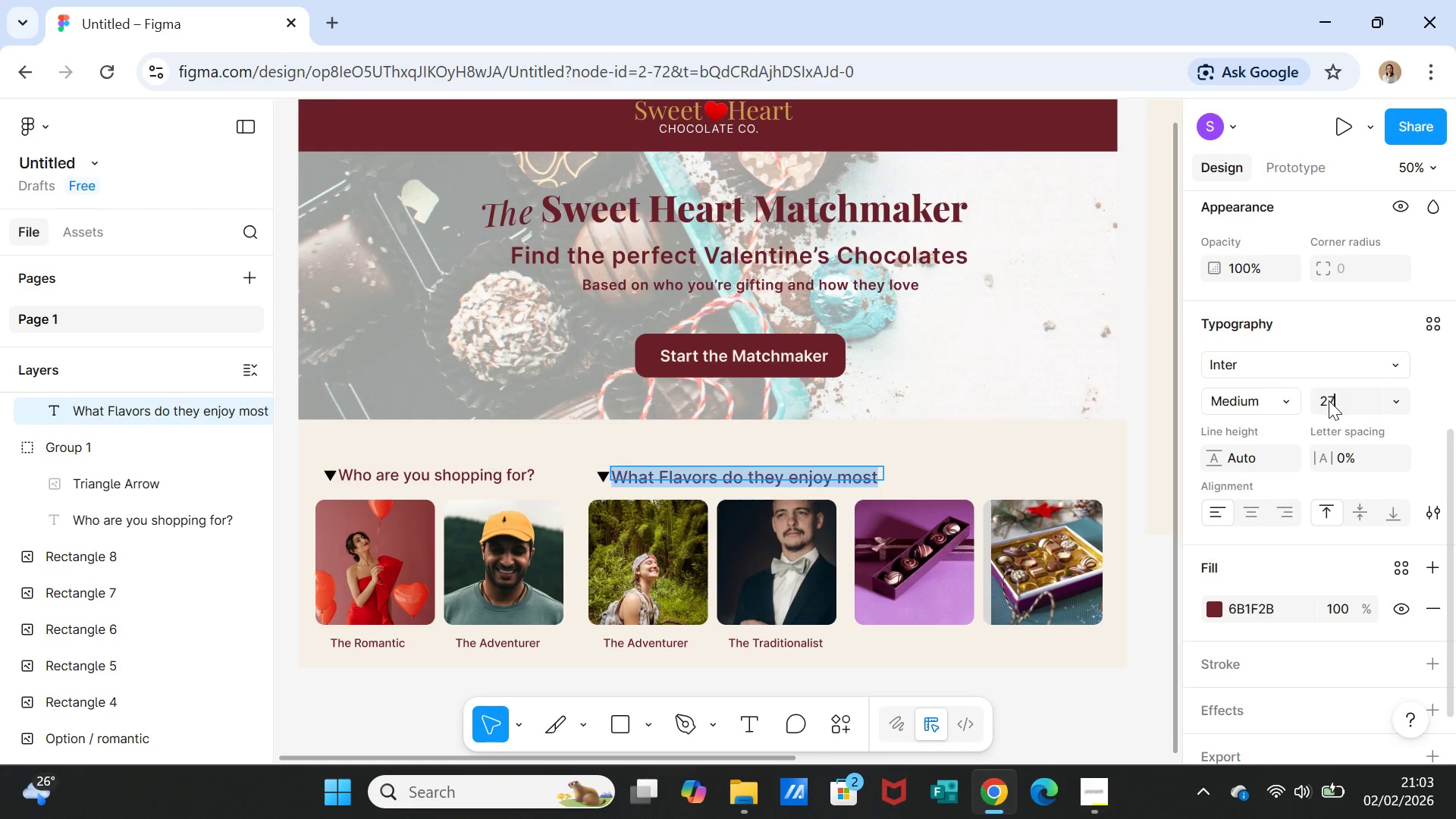 
key(Enter)
 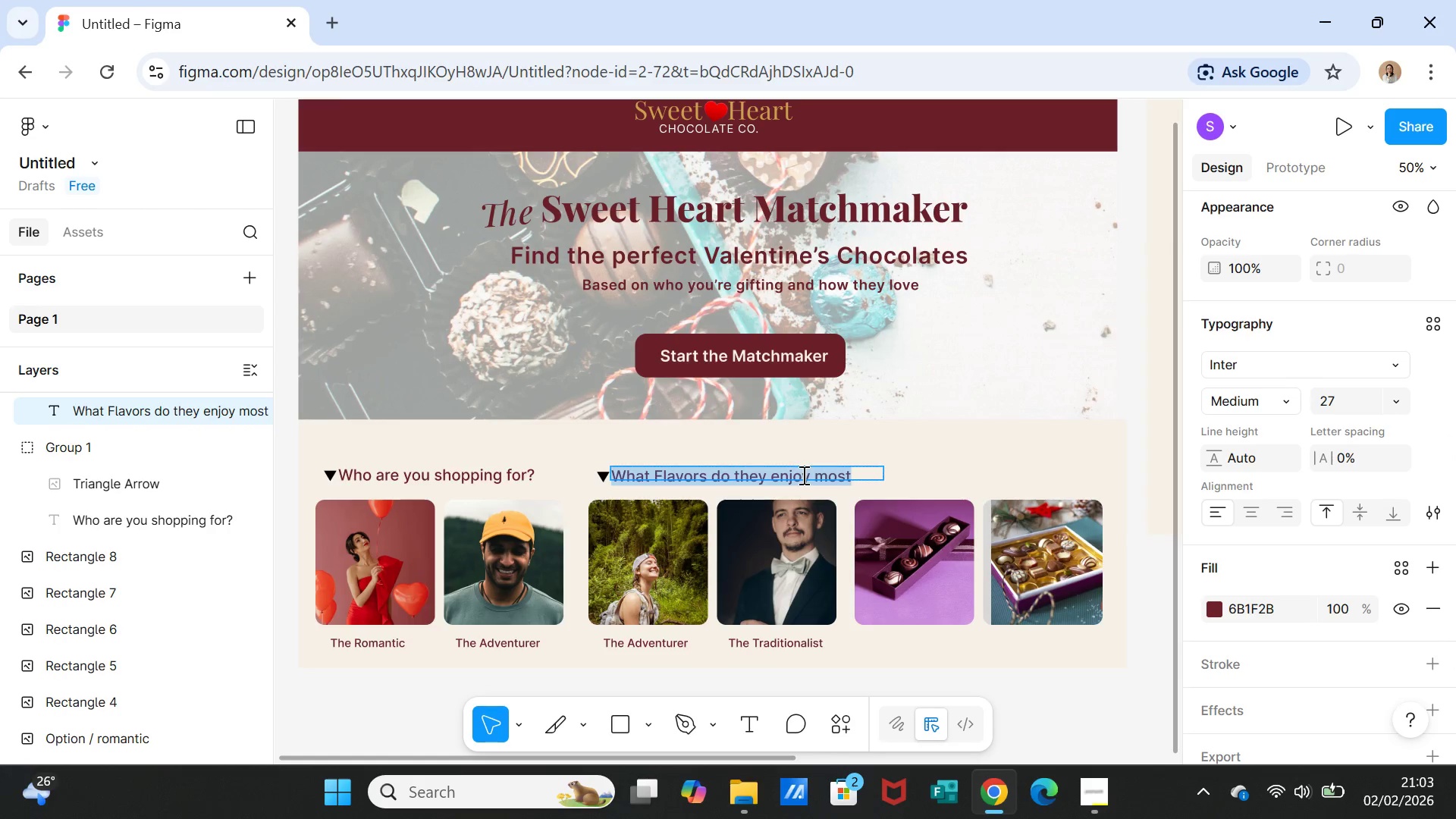 
left_click([915, 466])
 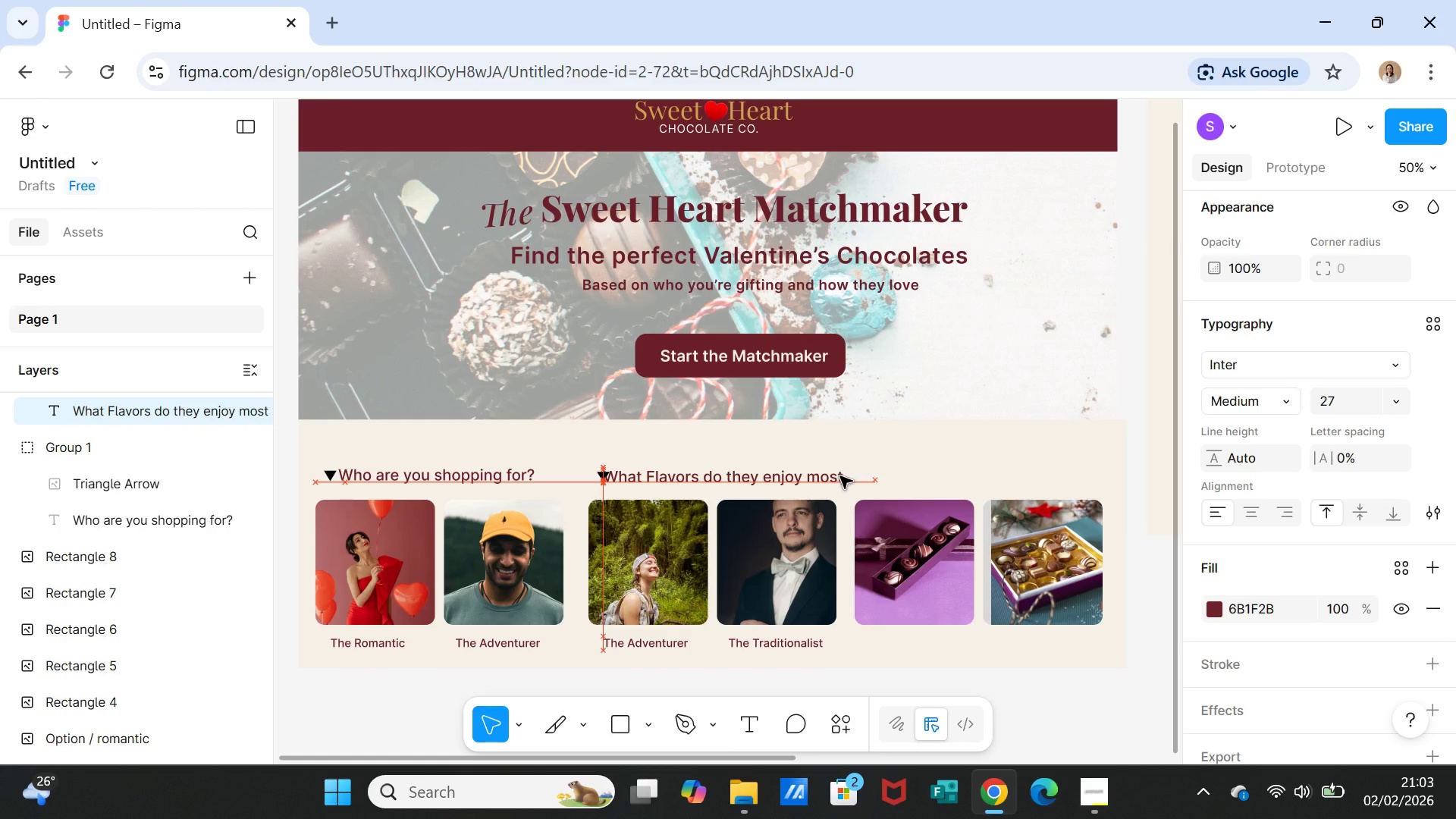 
wait(7.45)
 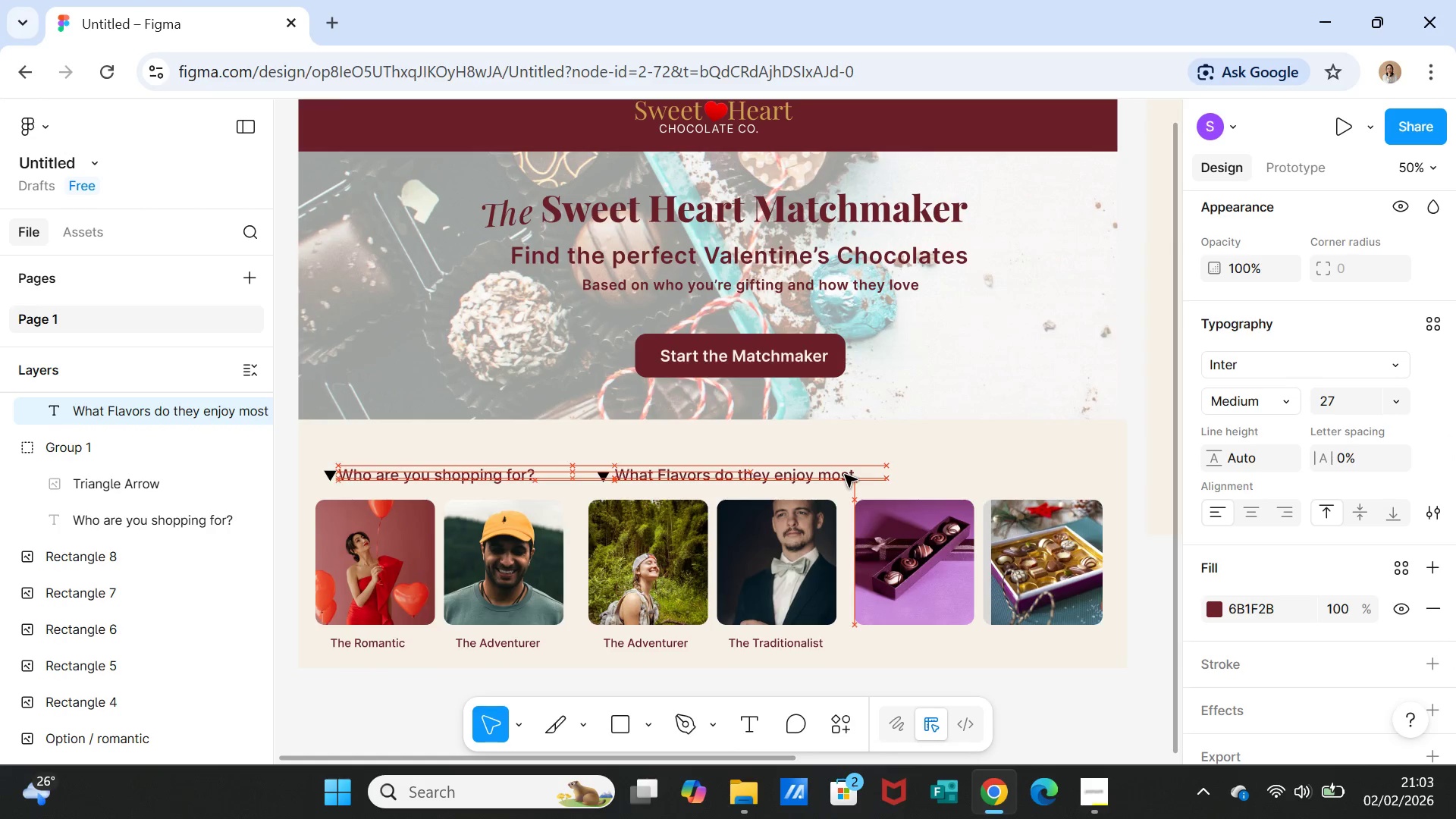 
left_click([961, 446])
 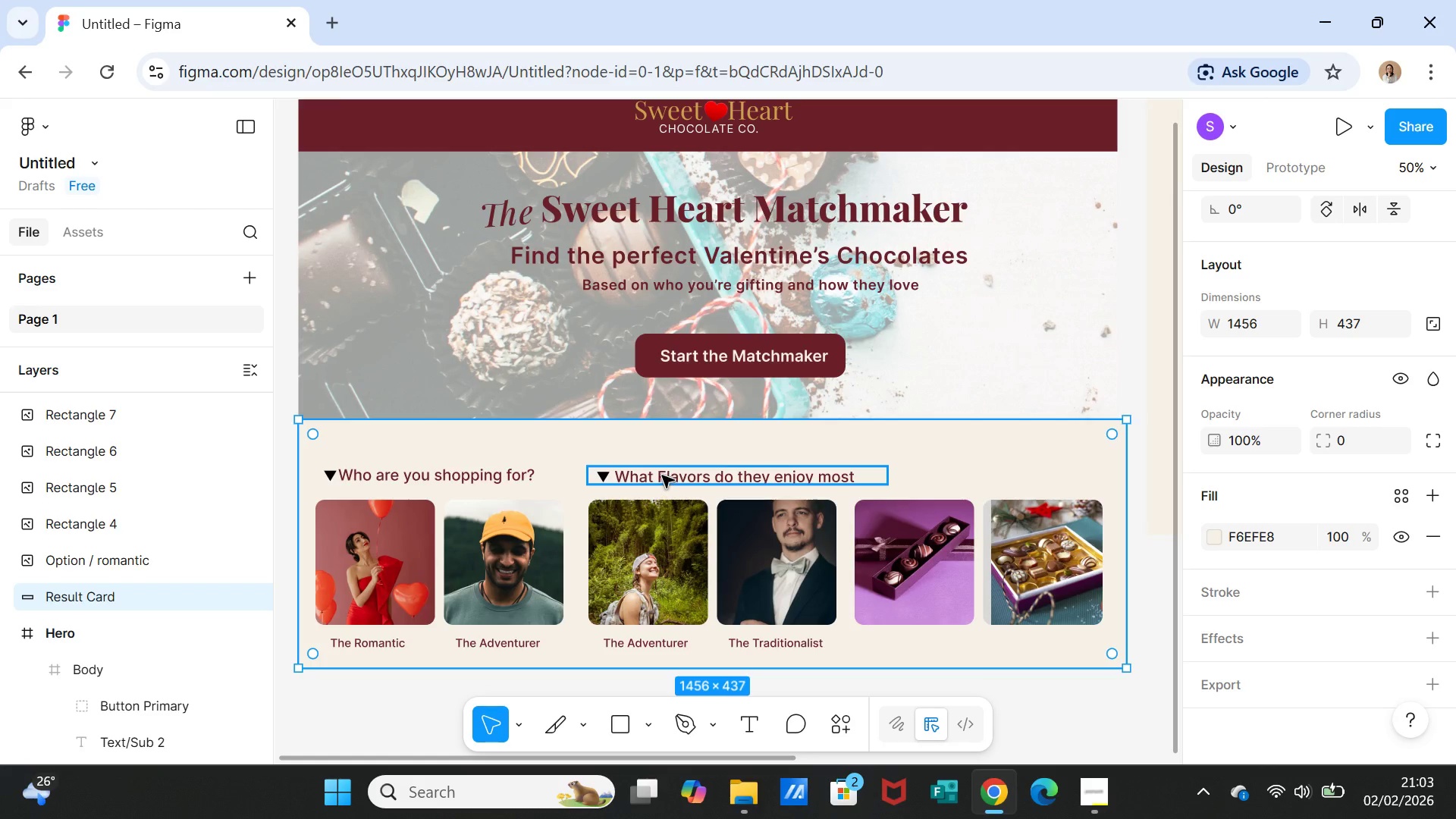 
left_click_drag(start_coordinate=[662, 475], to_coordinate=[655, 475])
 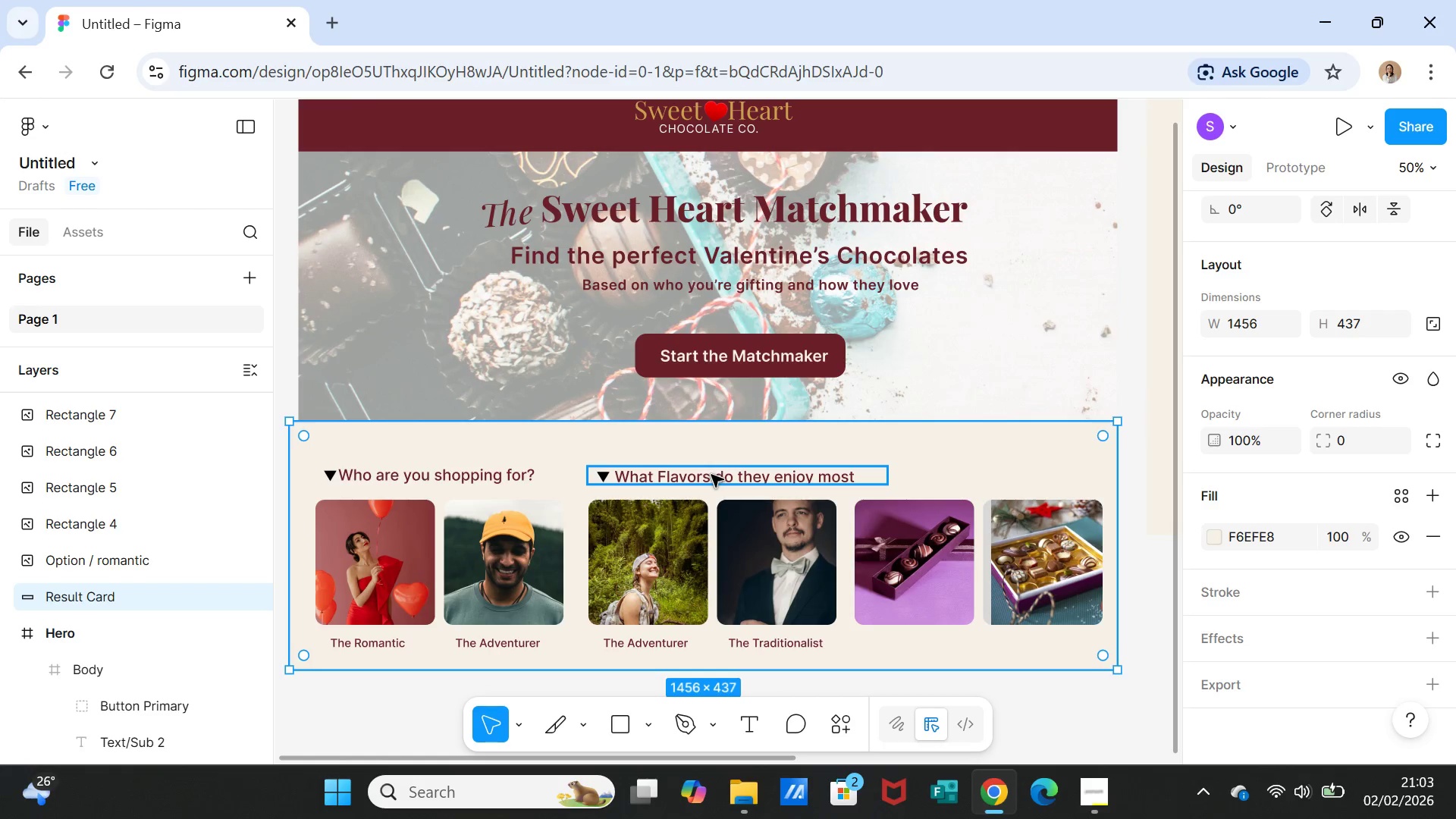 
left_click([711, 475])
 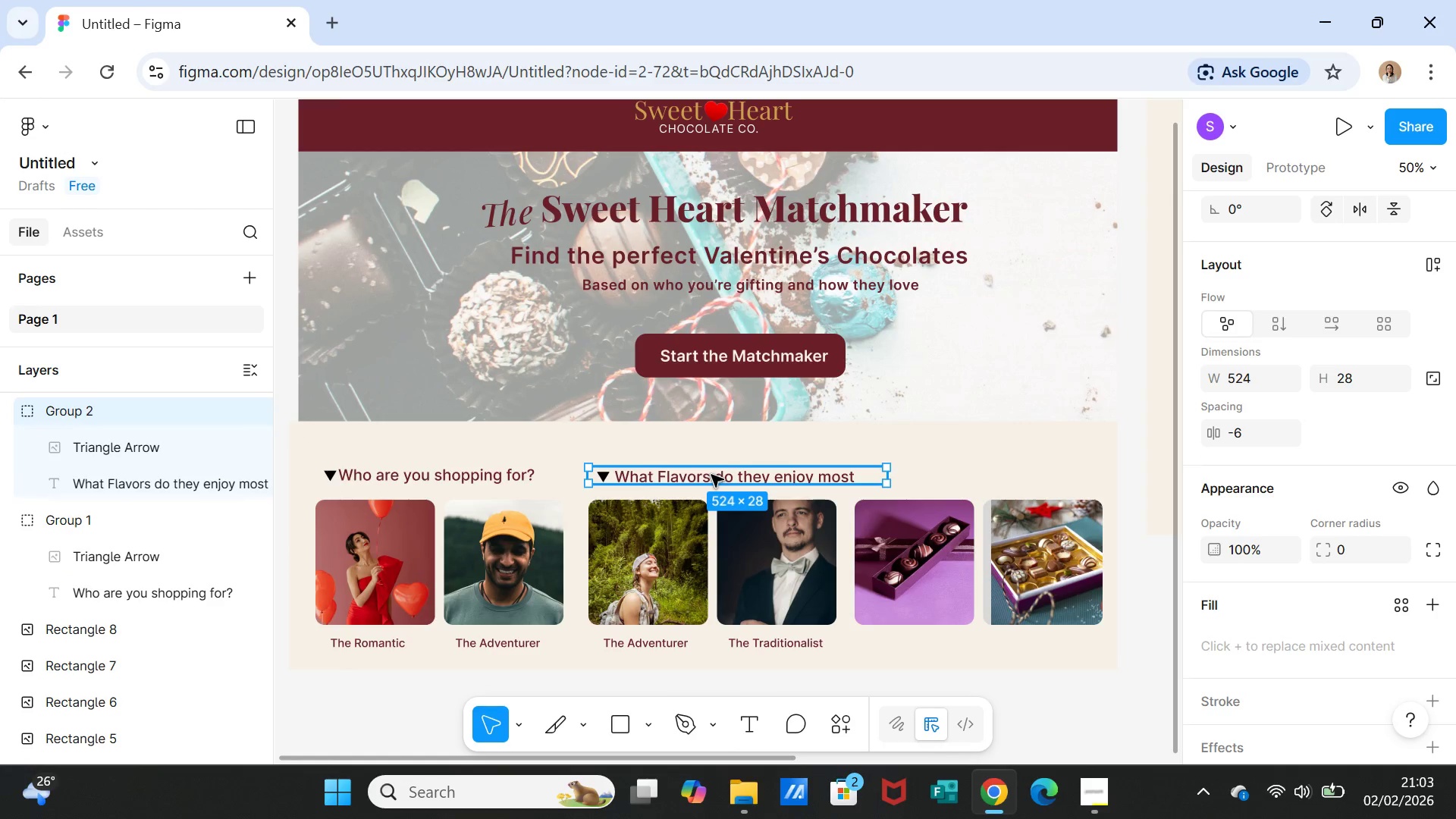 
left_click_drag(start_coordinate=[711, 475], to_coordinate=[702, 474])
 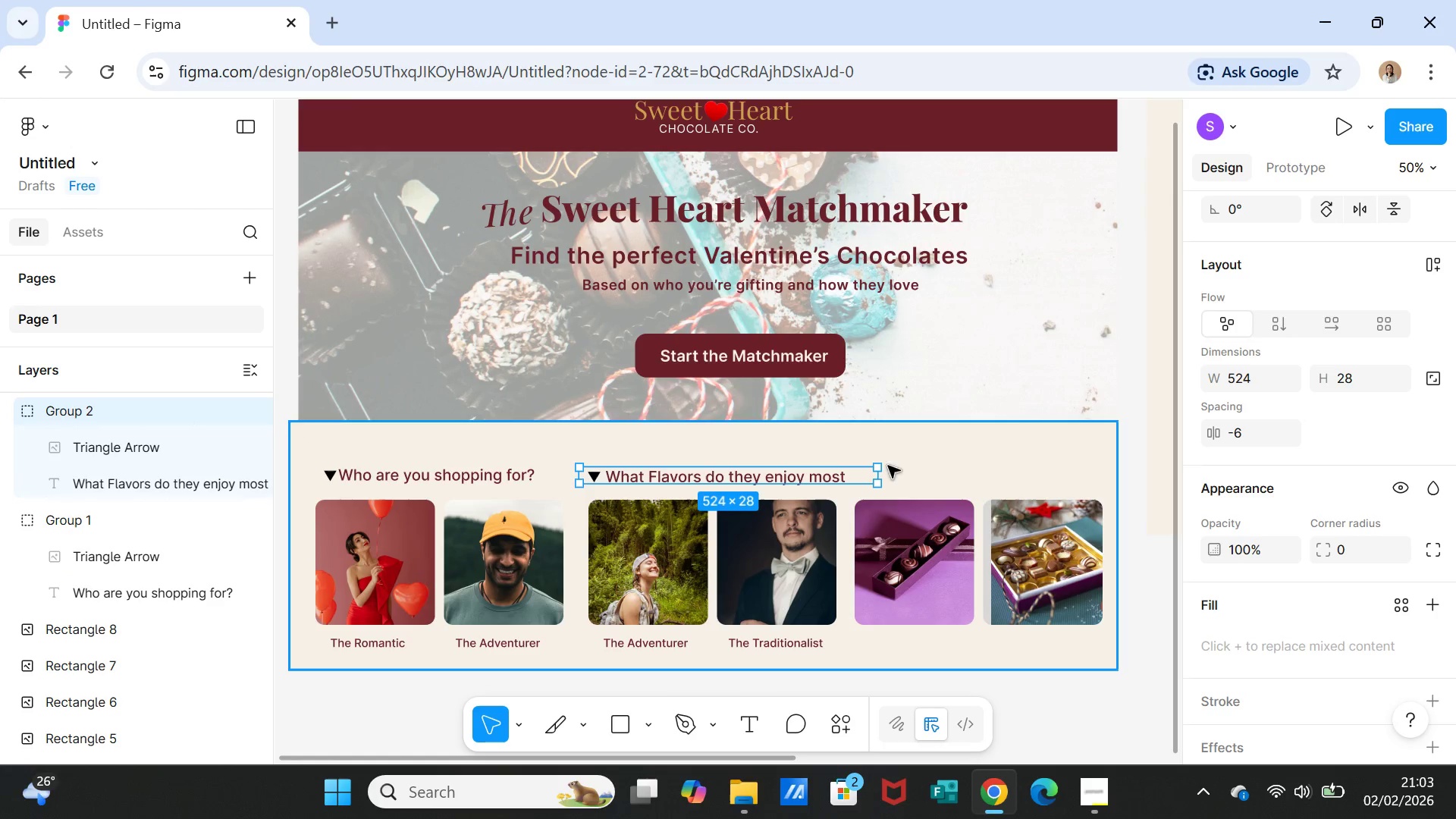 
left_click([760, 475])
 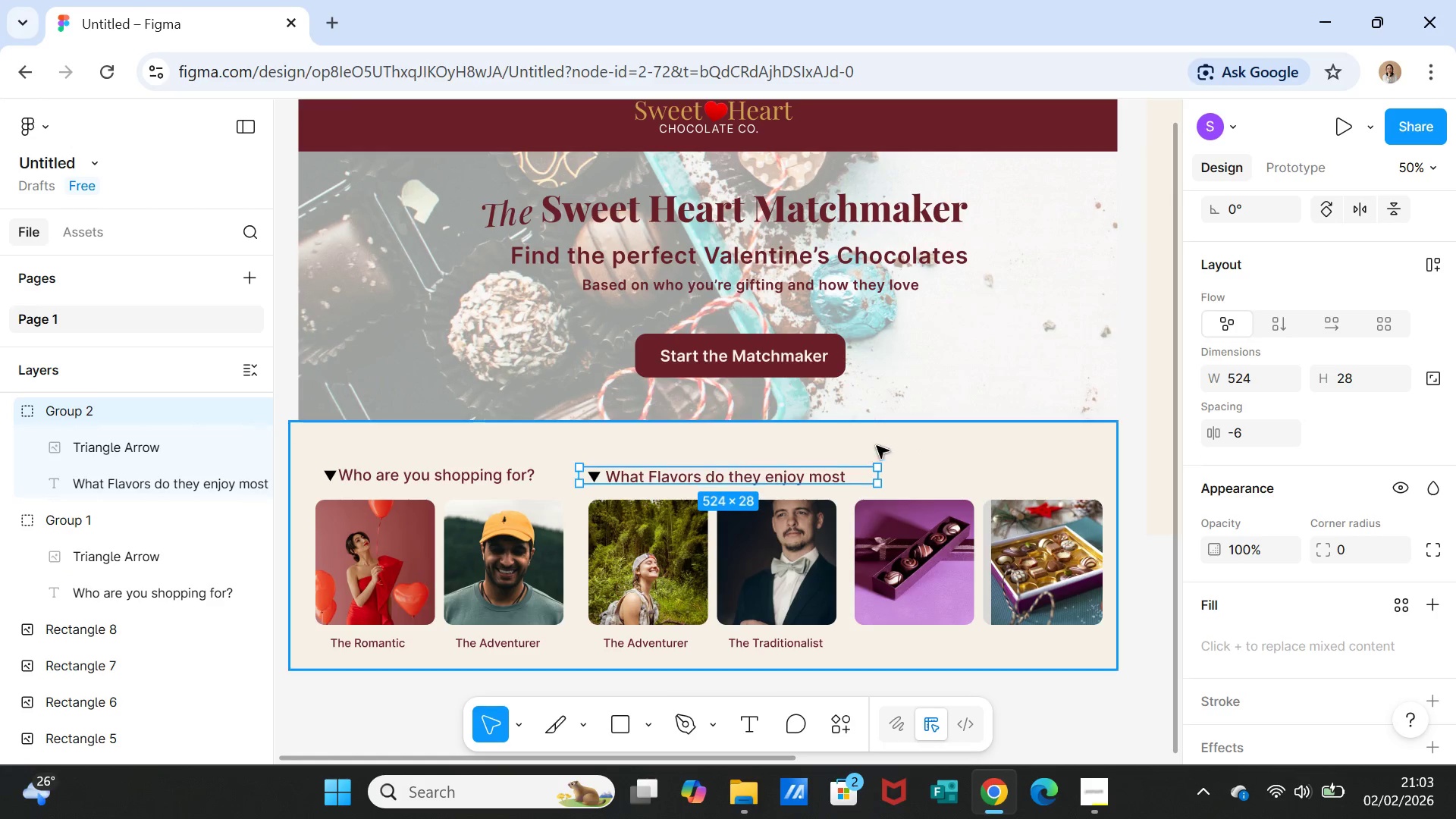 
left_click([905, 444])
 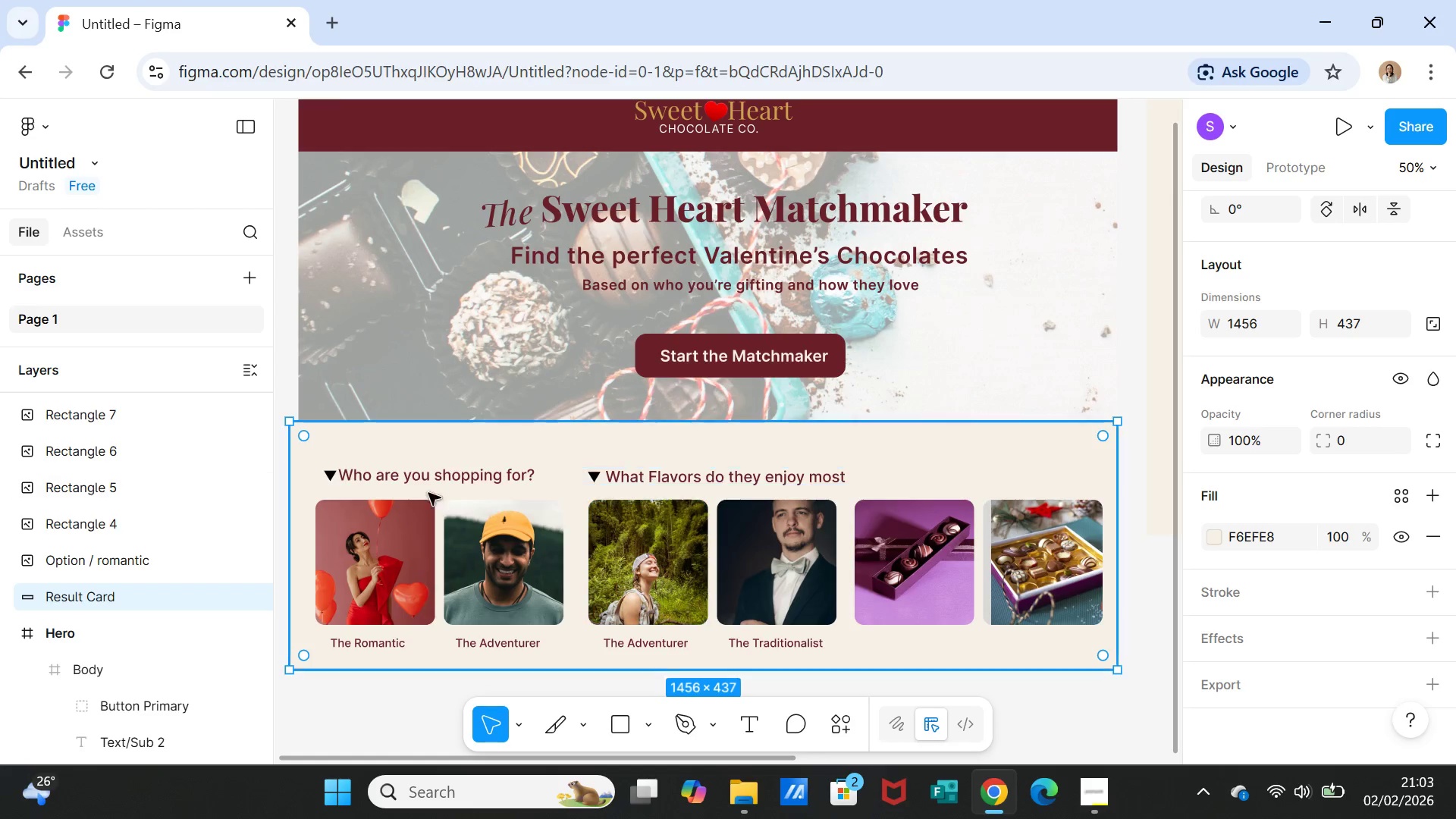 
double_click([419, 482])
 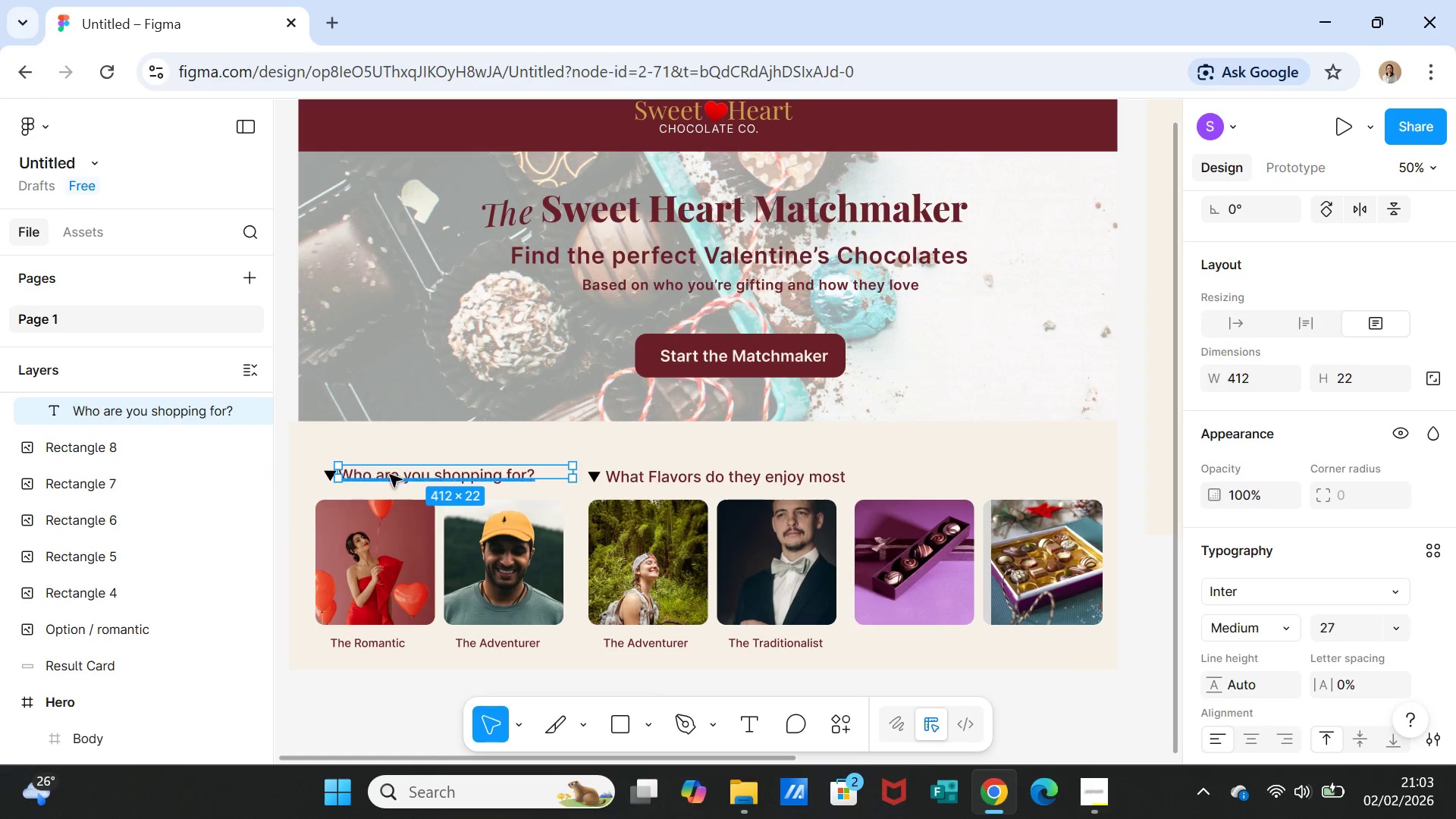 
left_click_drag(start_coordinate=[391, 474], to_coordinate=[399, 476])
 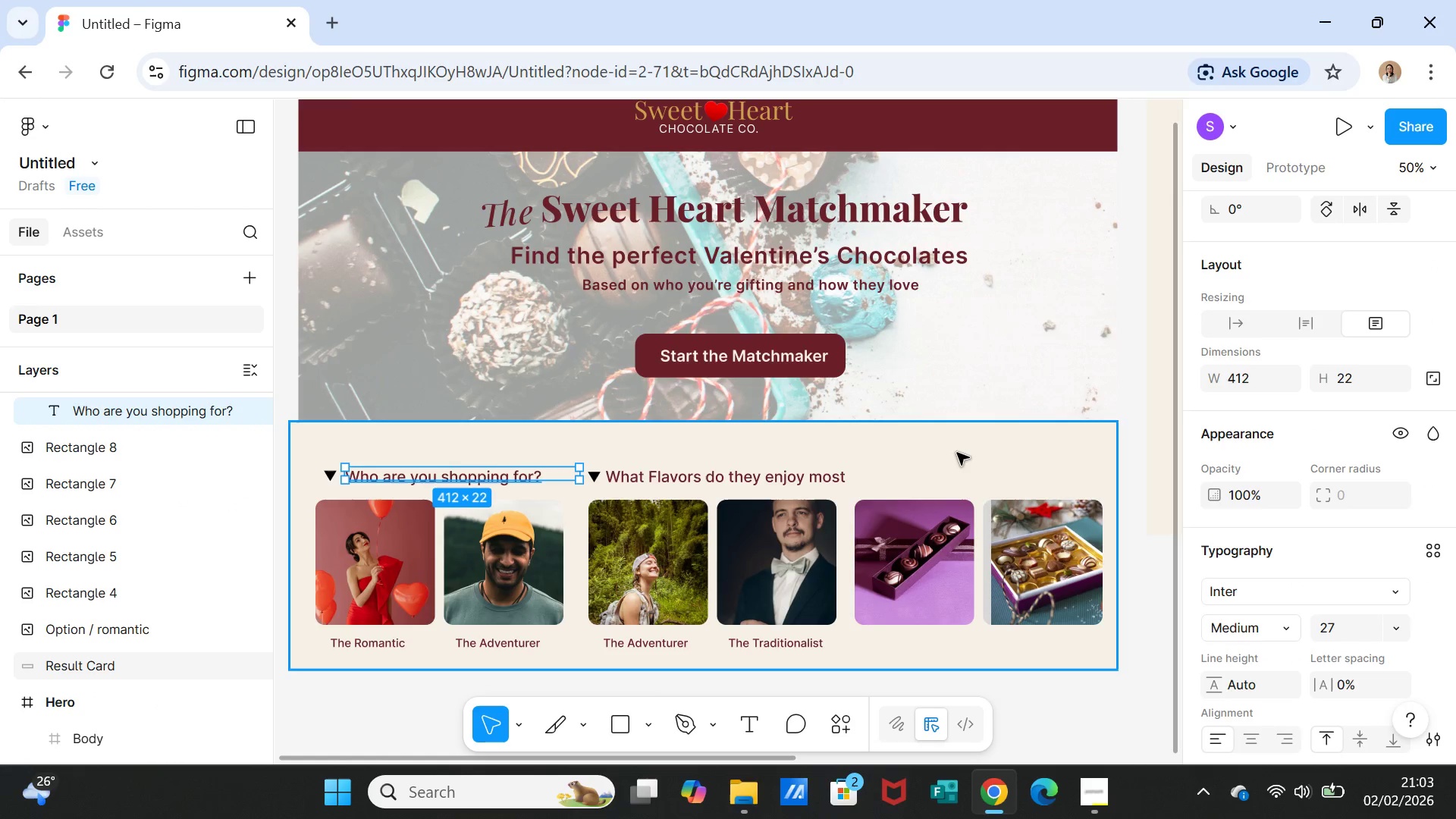 
left_click([958, 453])
 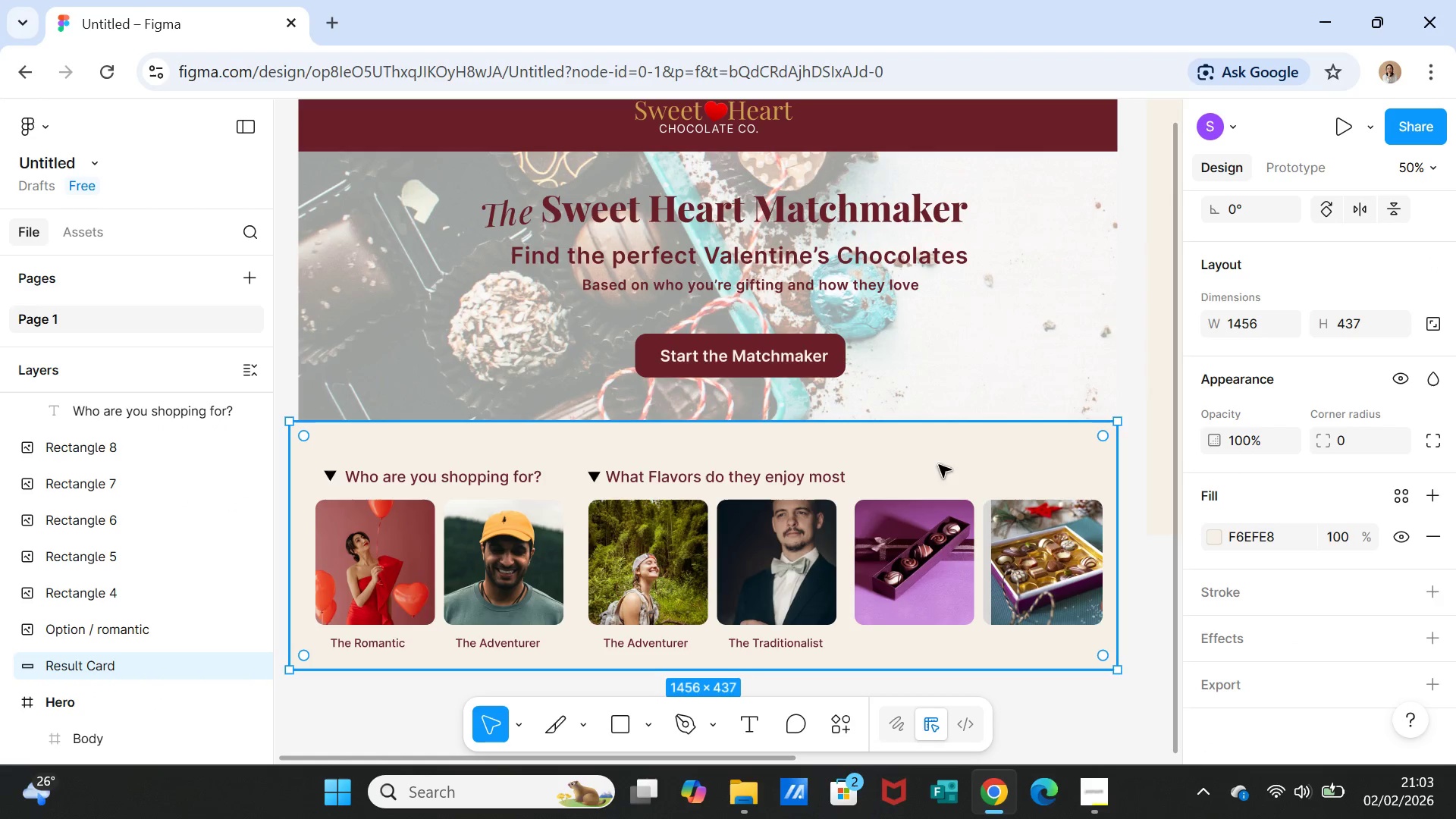 
left_click([811, 475])
 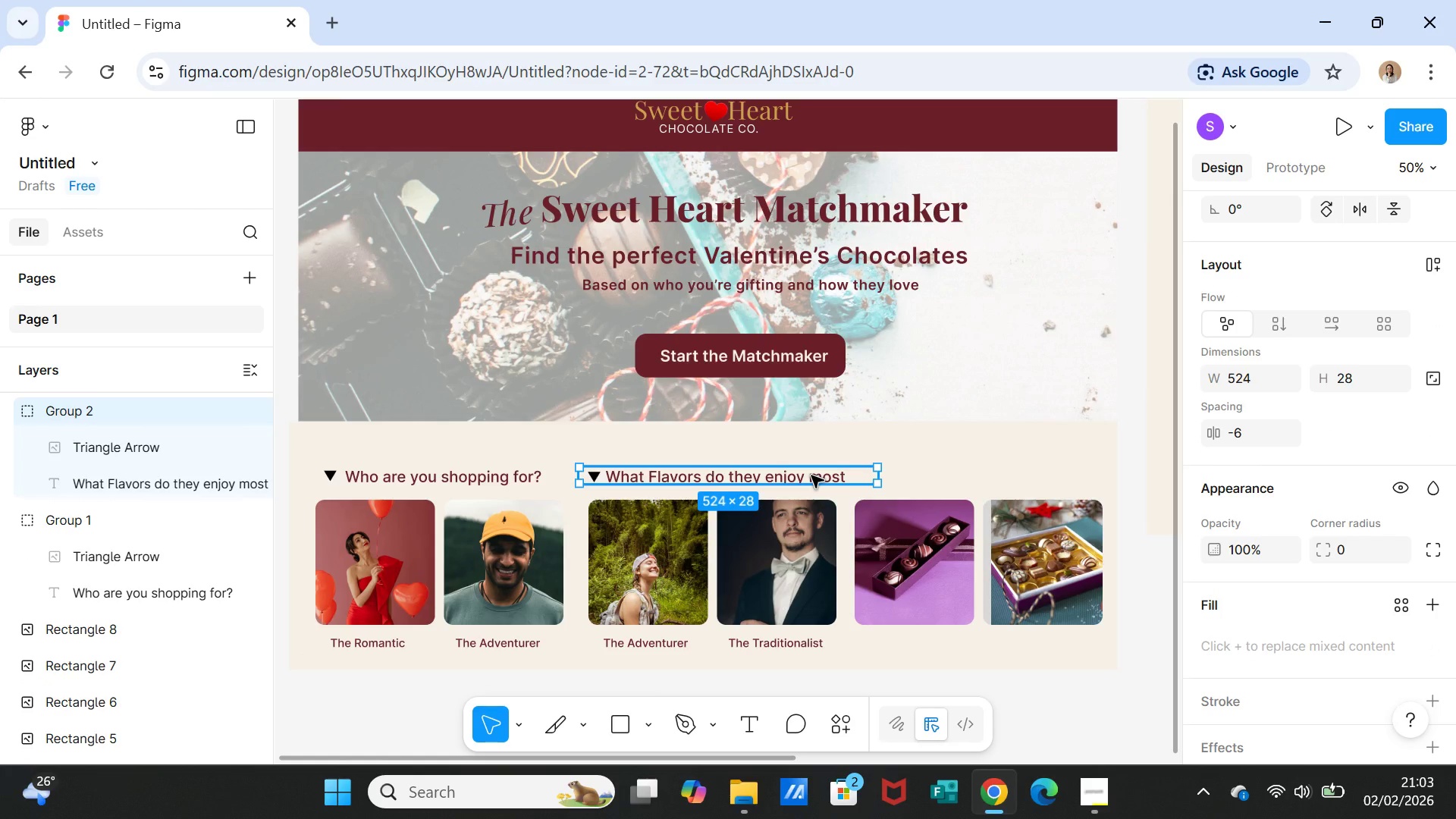 
key(Control+D)
 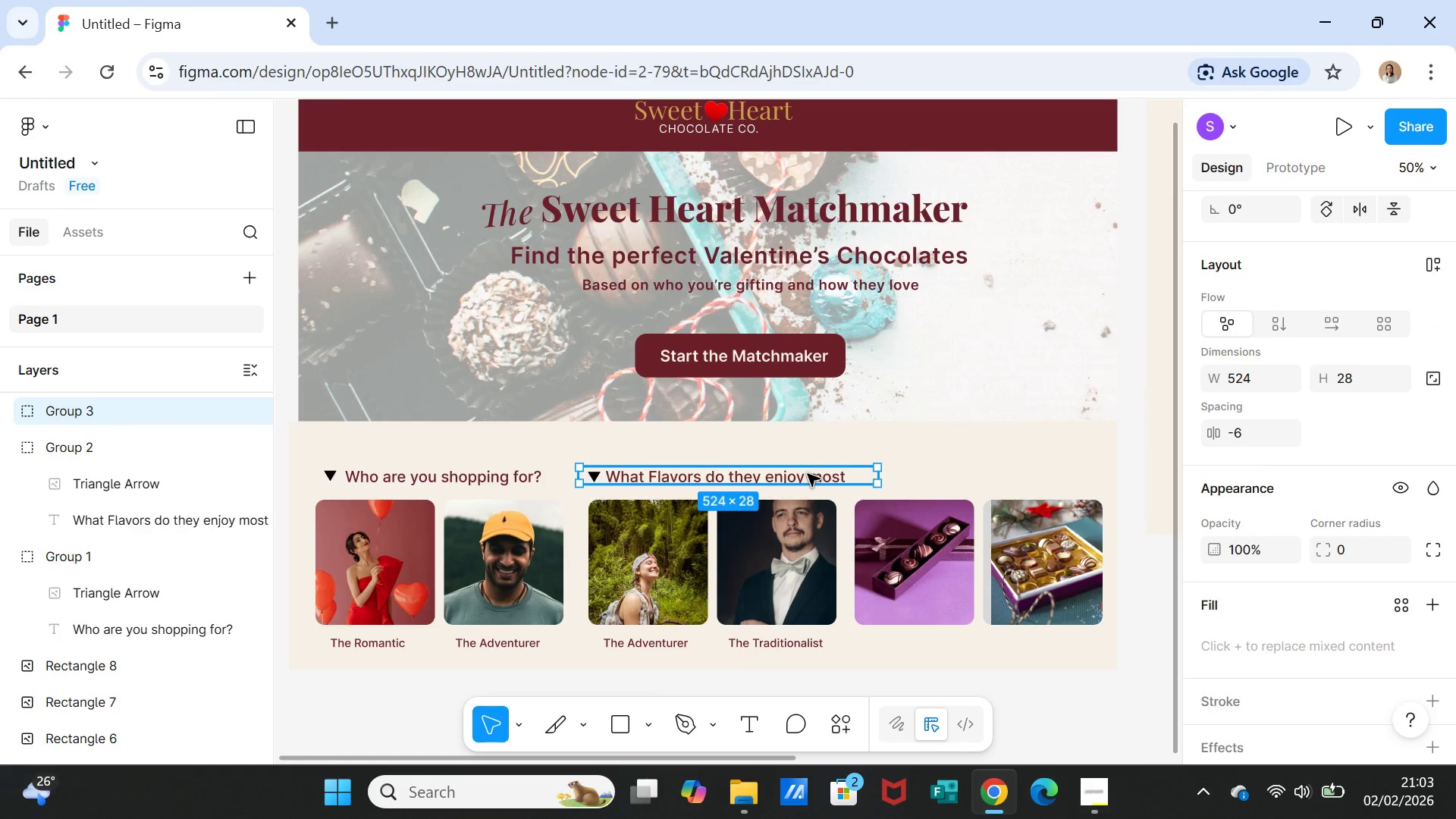 
left_click_drag(start_coordinate=[808, 474], to_coordinate=[1074, 474])
 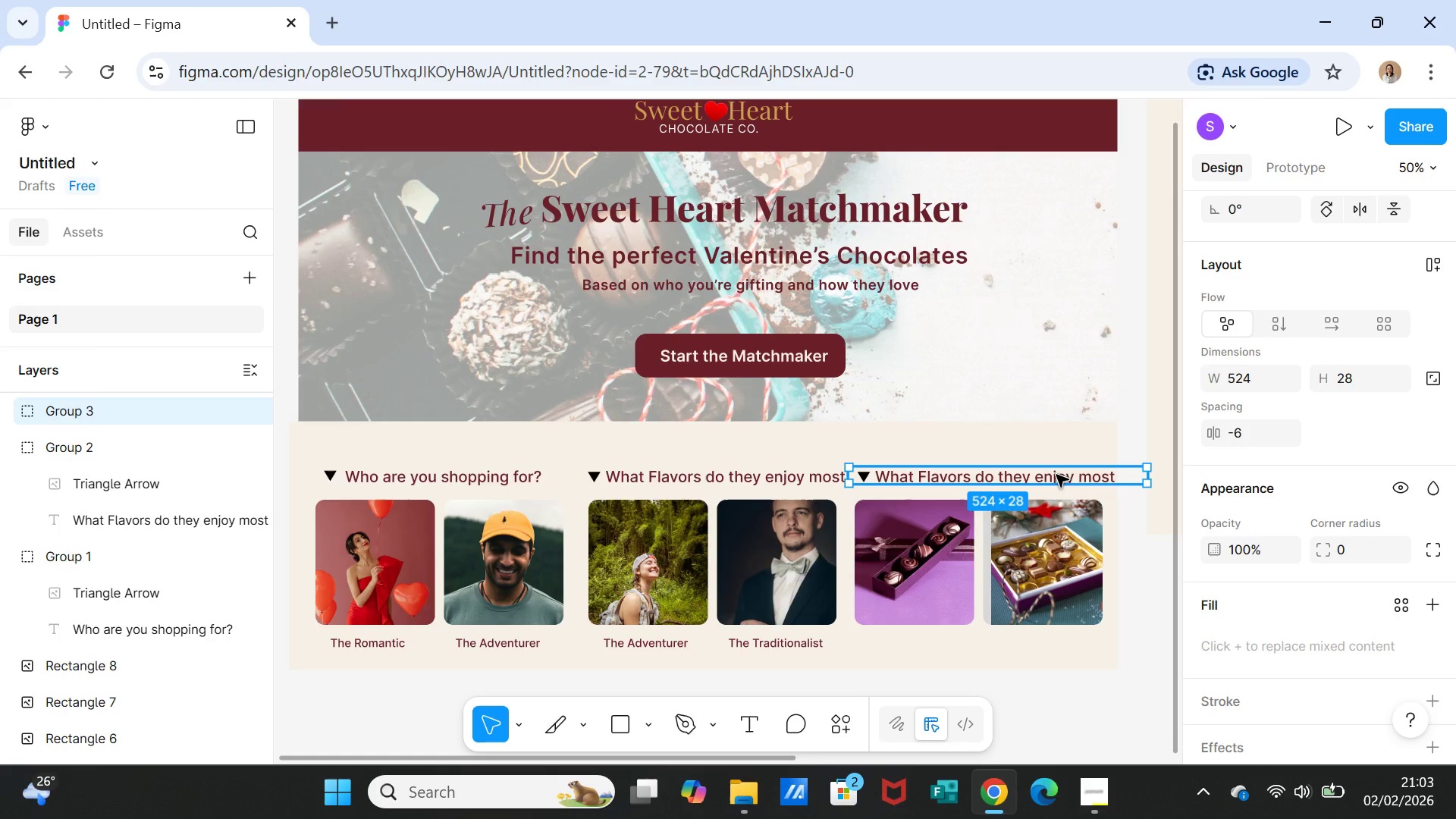 
double_click([1056, 475])
 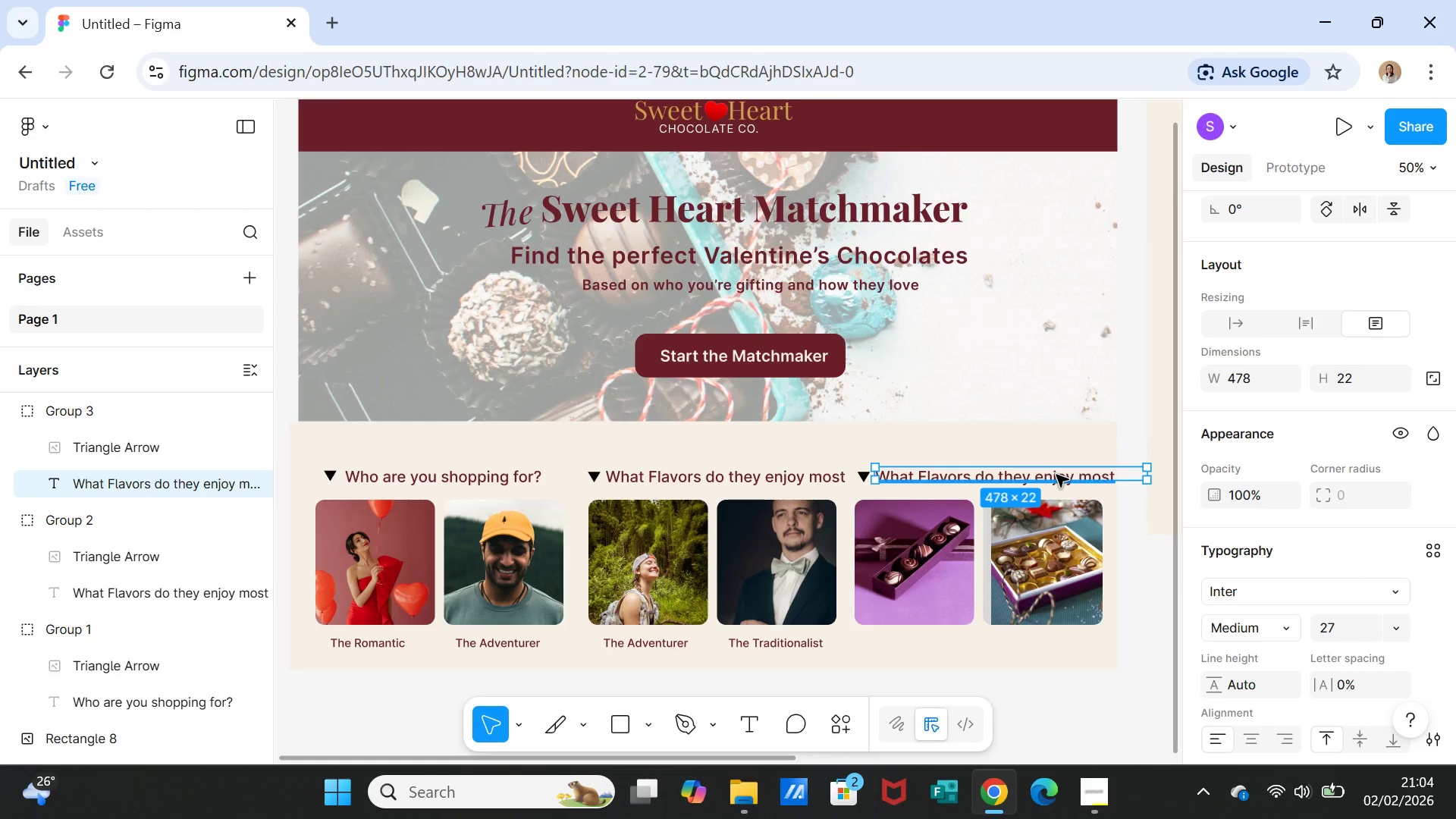 
double_click([1056, 475])
 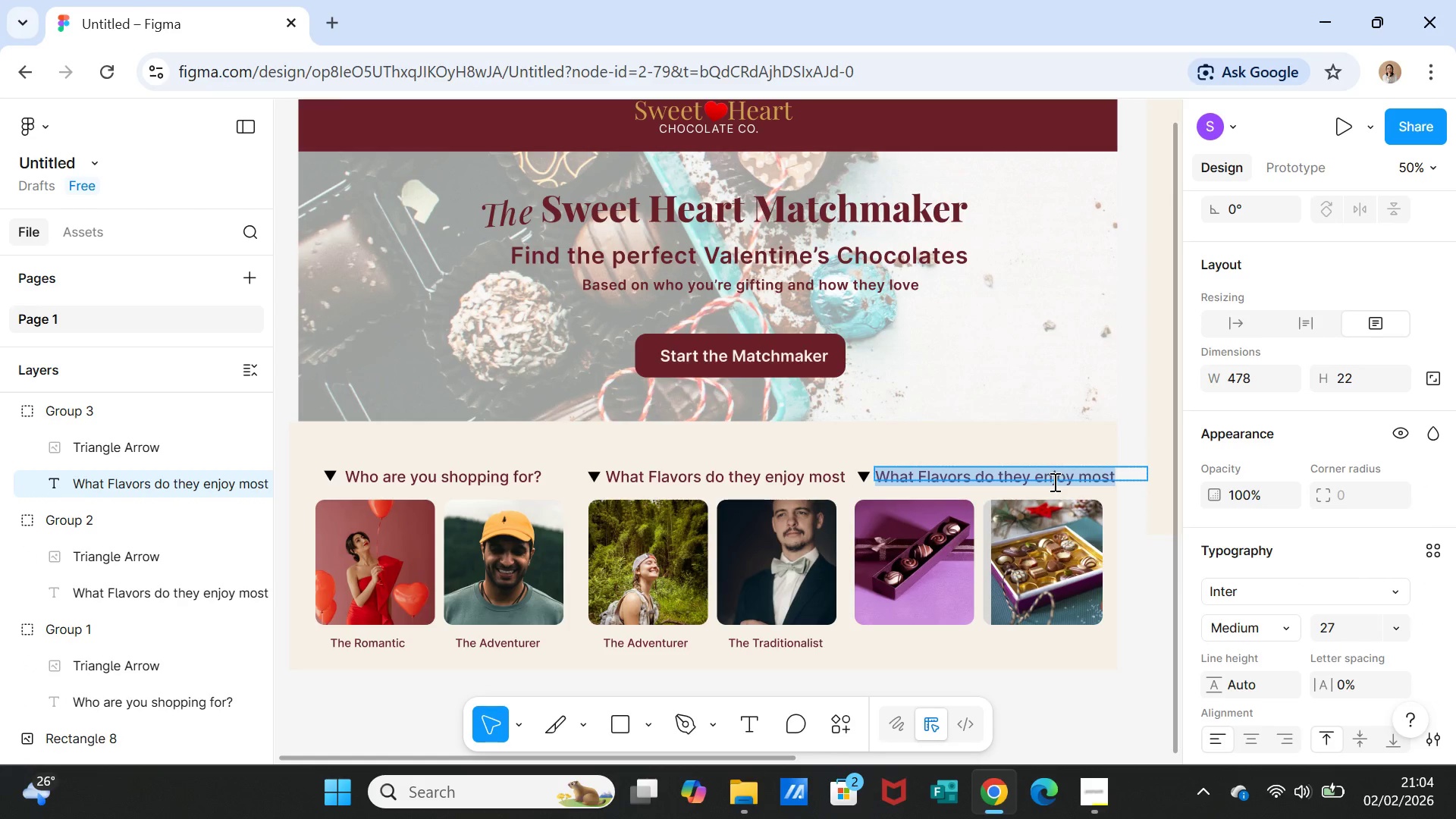 
type(Choose your gift size)
 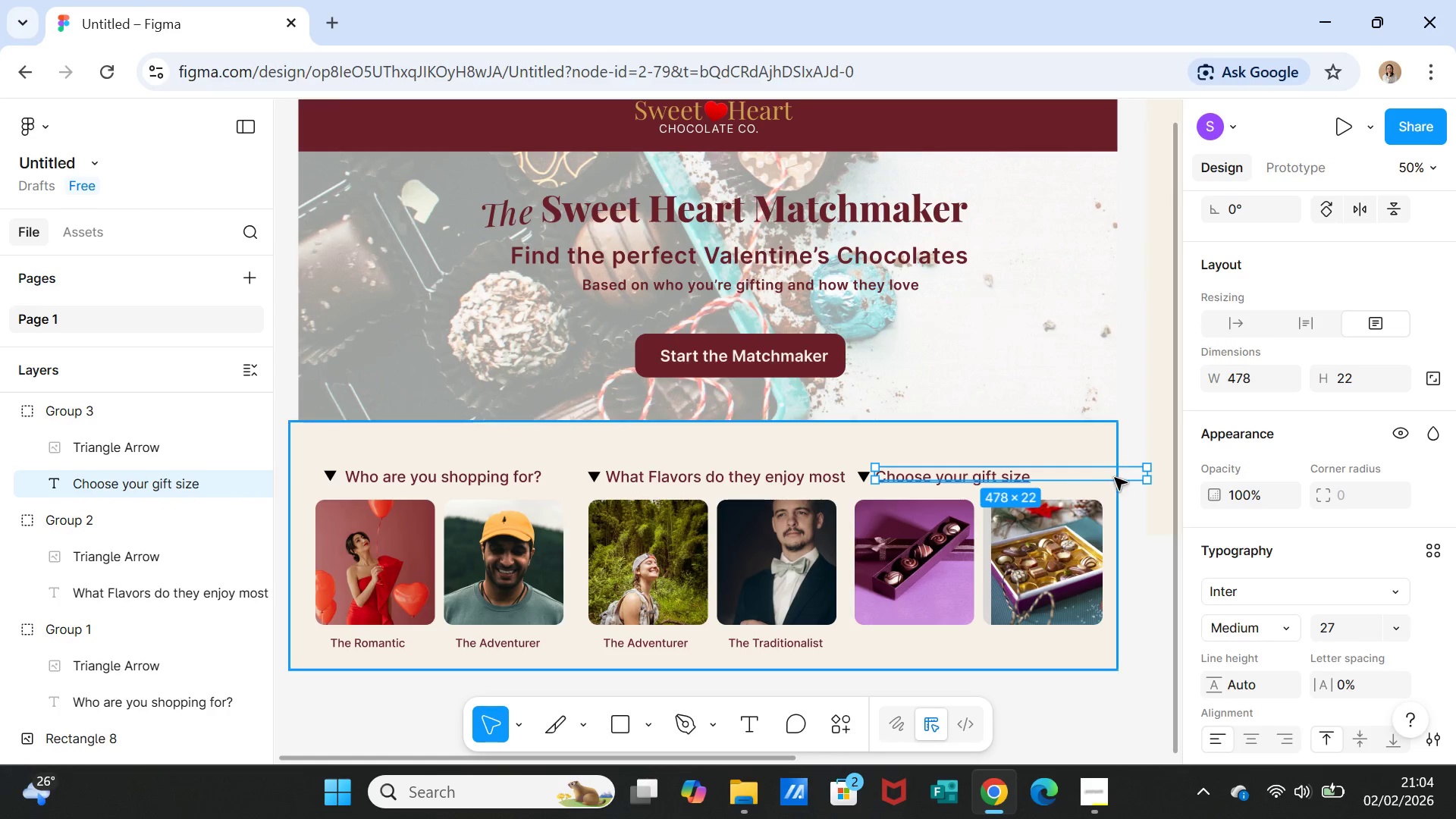 
left_click_drag(start_coordinate=[1148, 474], to_coordinate=[1083, 476])
 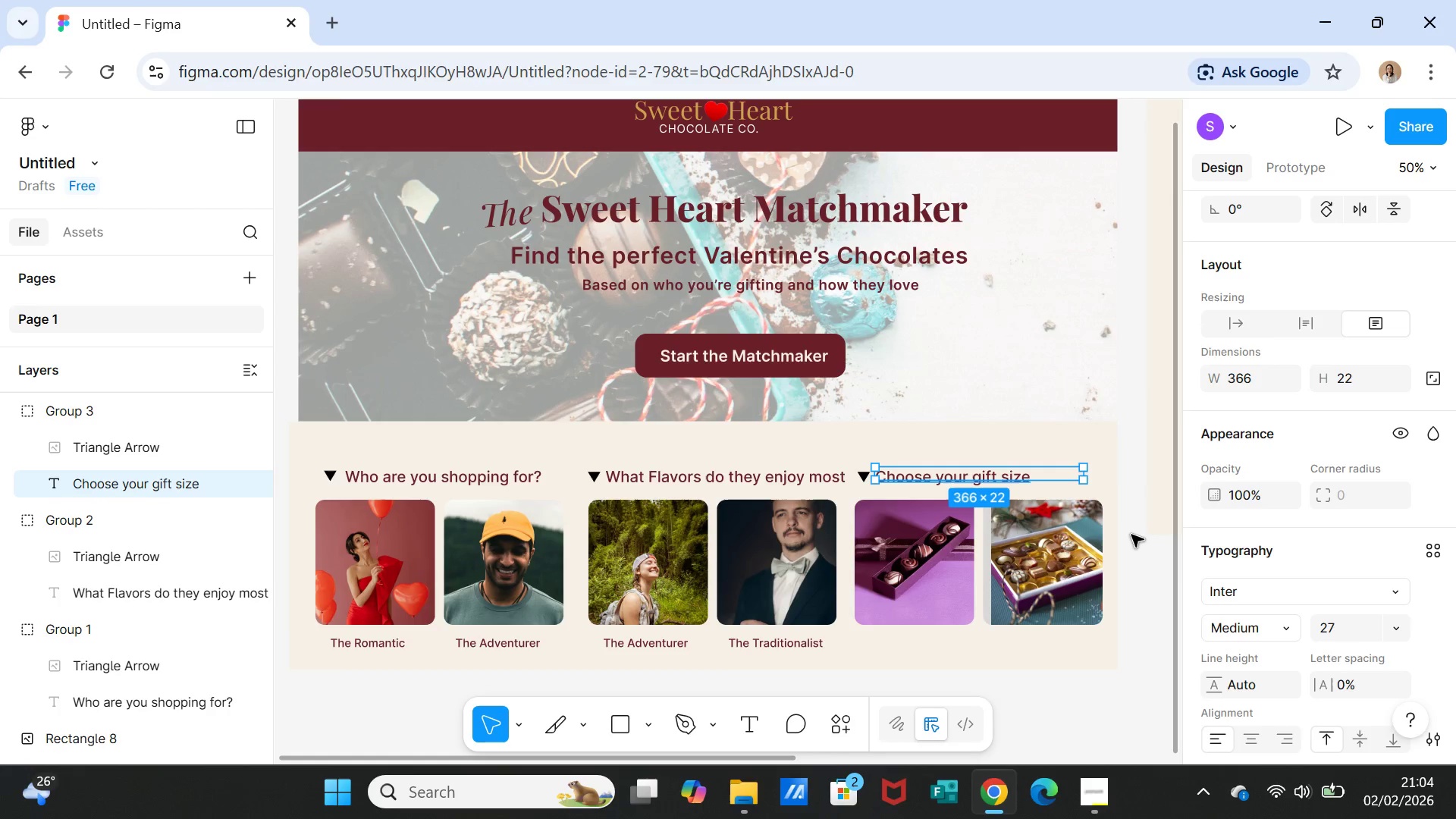 
left_click([1133, 535])
 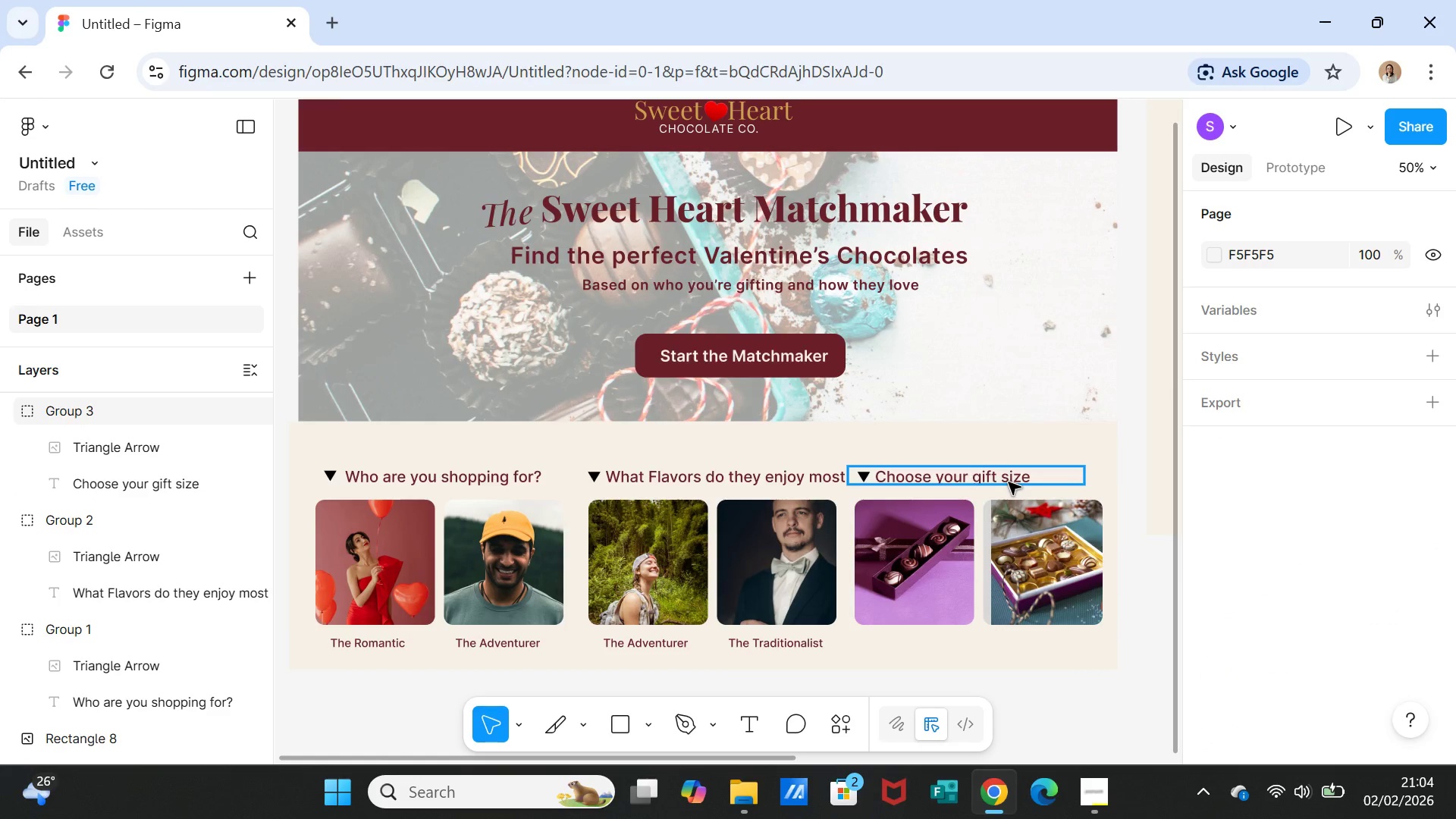 
left_click_drag(start_coordinate=[1009, 482], to_coordinate=[1025, 482])
 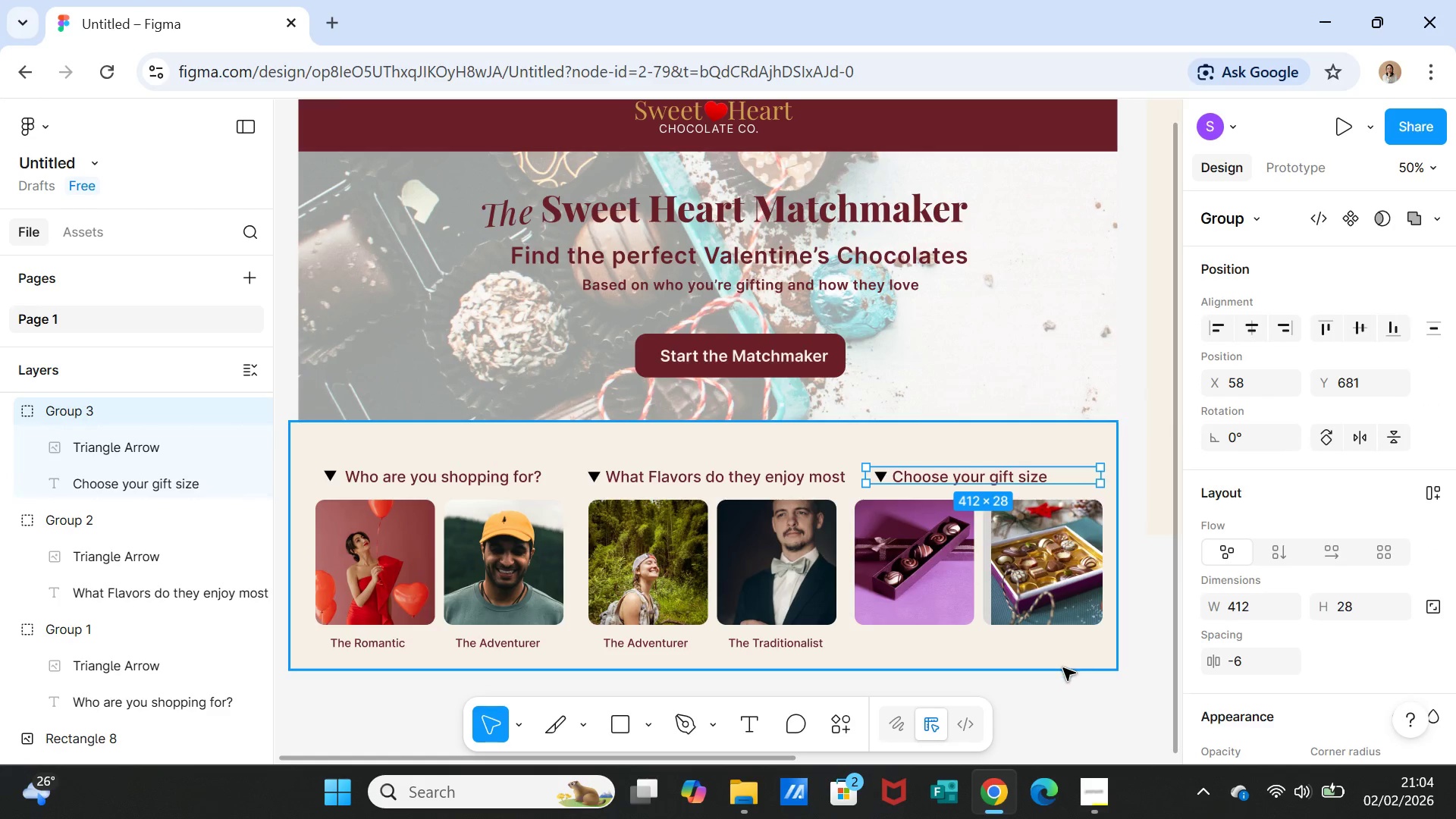 
left_click([1063, 668])
 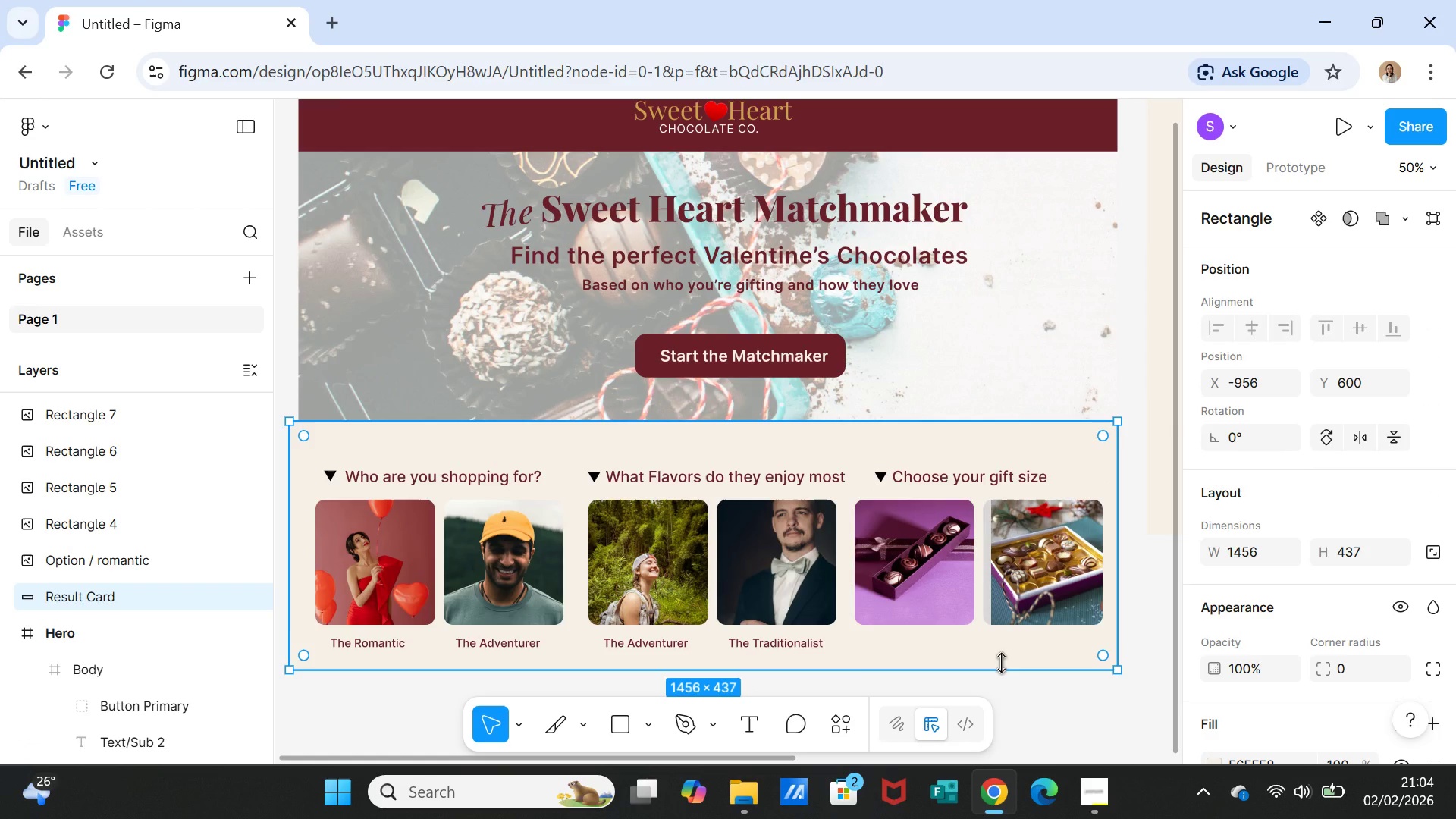 
scroll: coordinate [964, 611], scroll_direction: down, amount: 1.0
 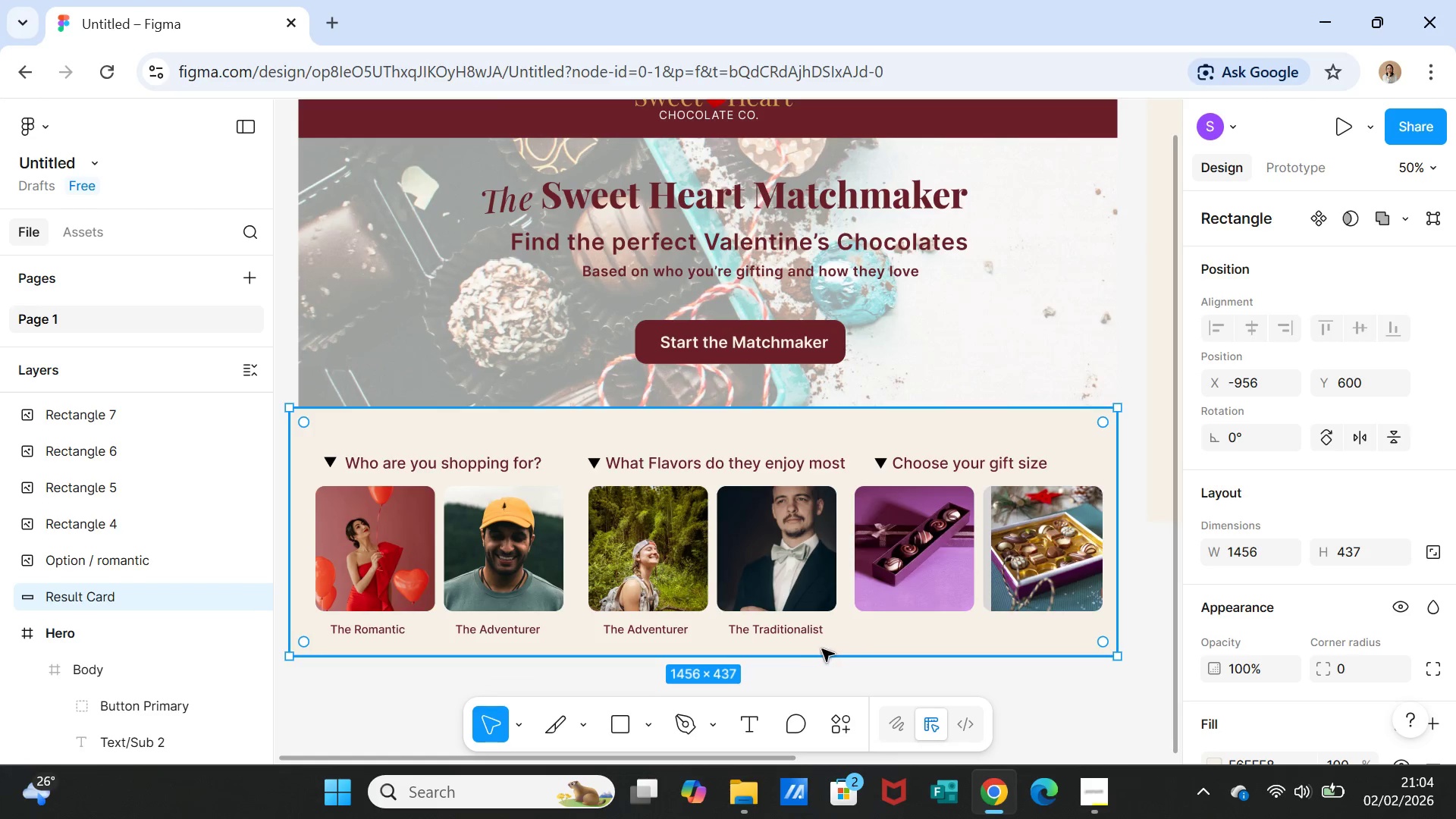 
left_click([754, 632])
 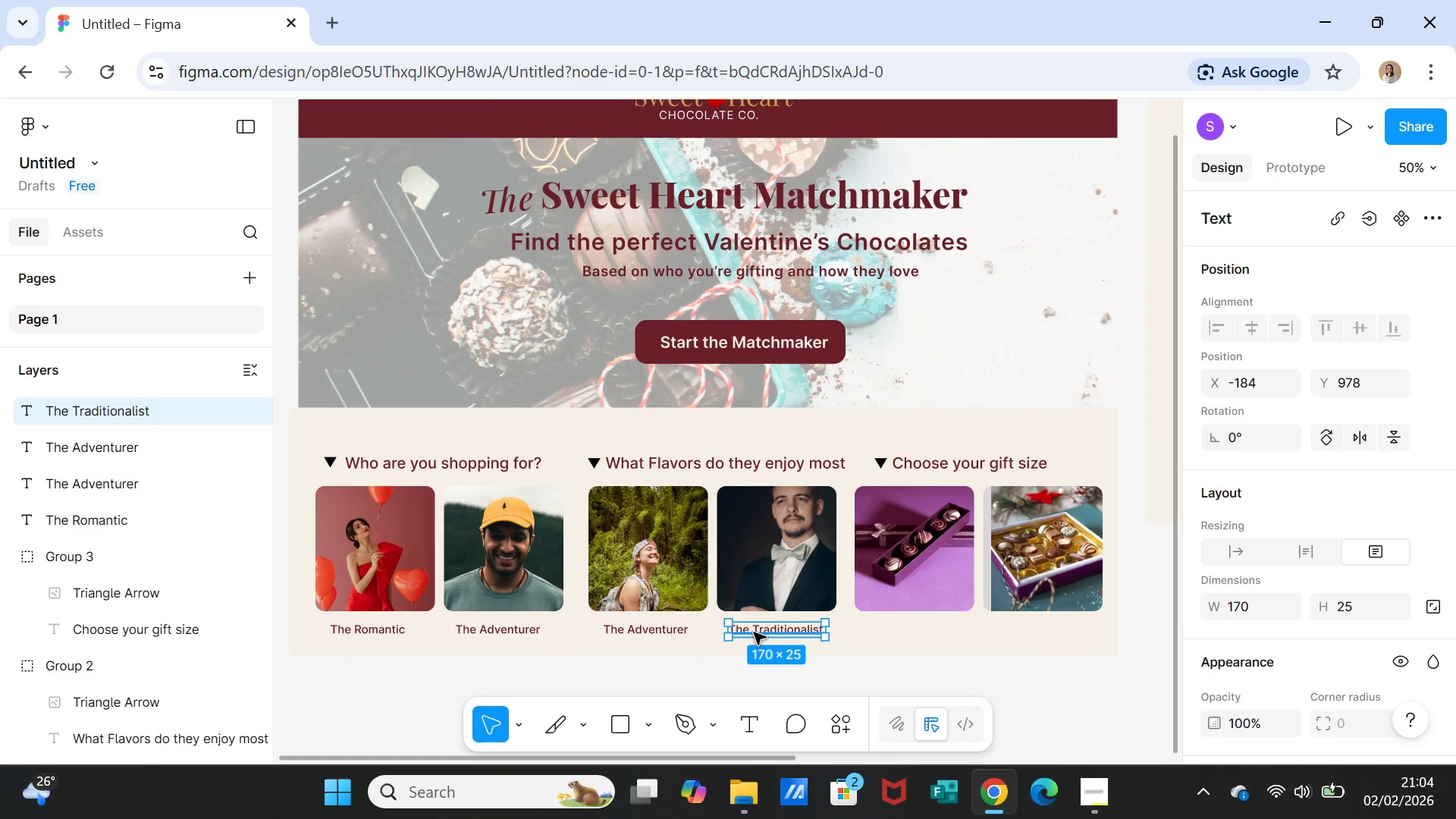 
key(Control+D)
 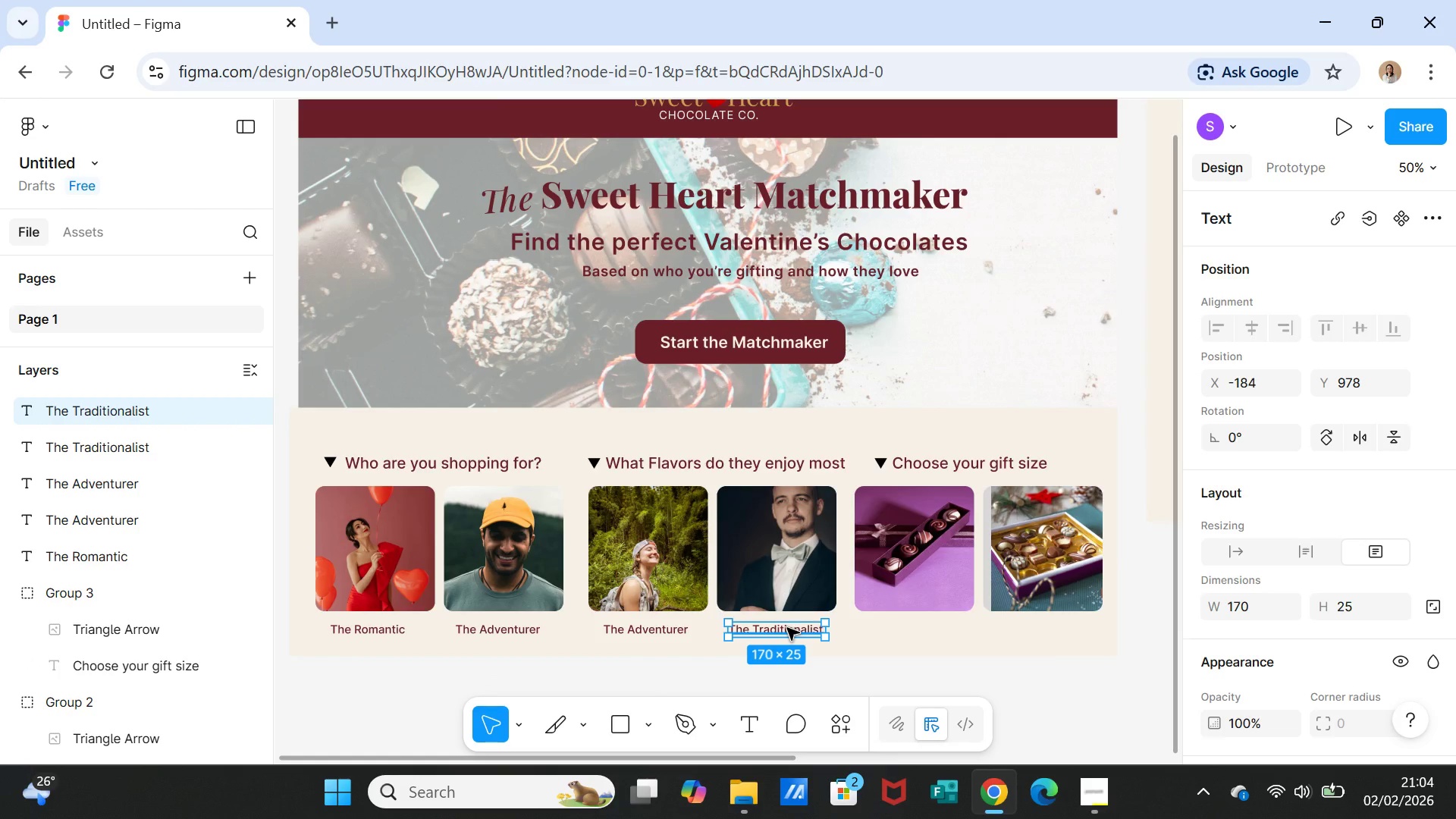 
left_click_drag(start_coordinate=[787, 628], to_coordinate=[928, 629])
 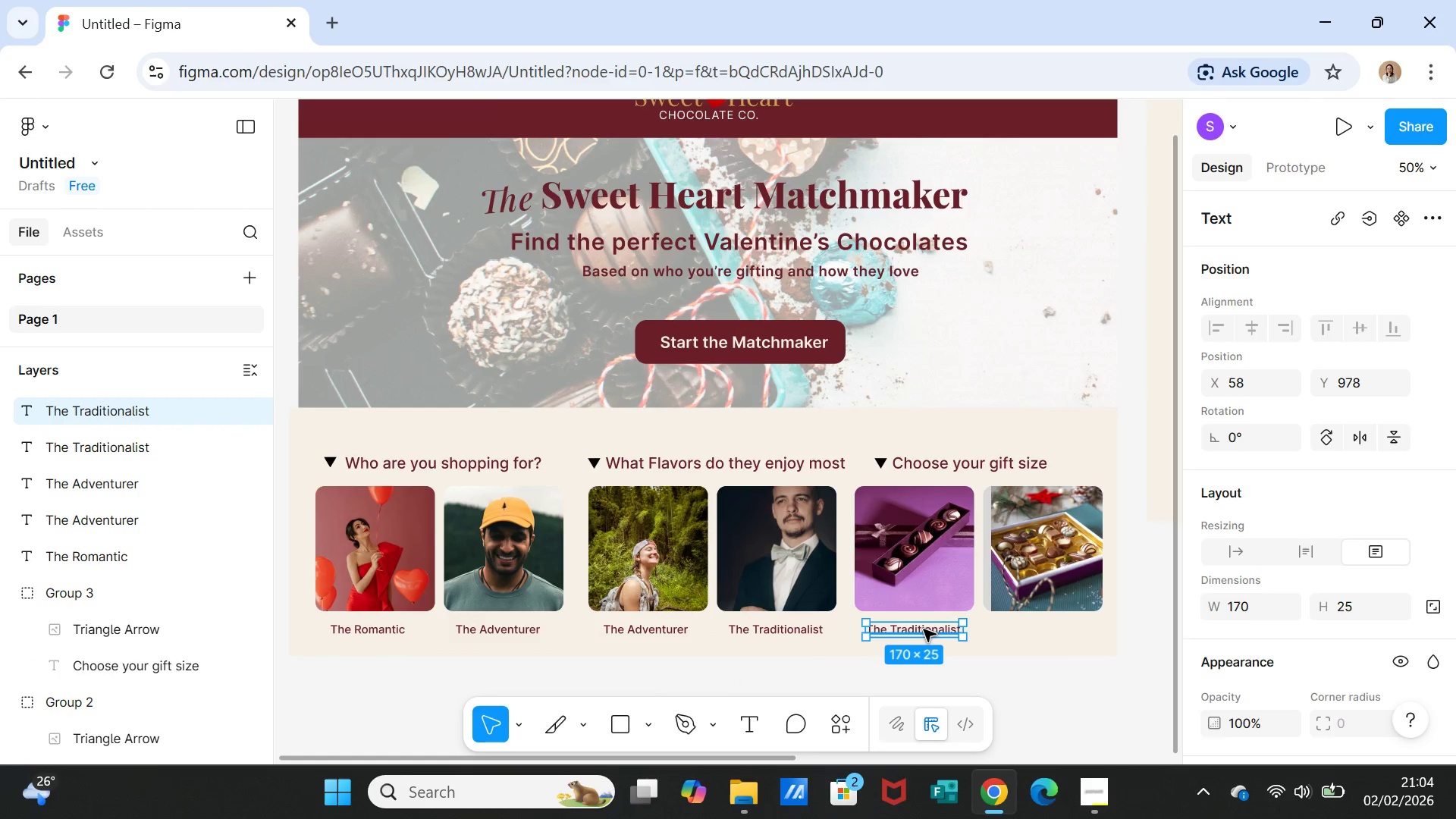 
double_click([924, 629])
 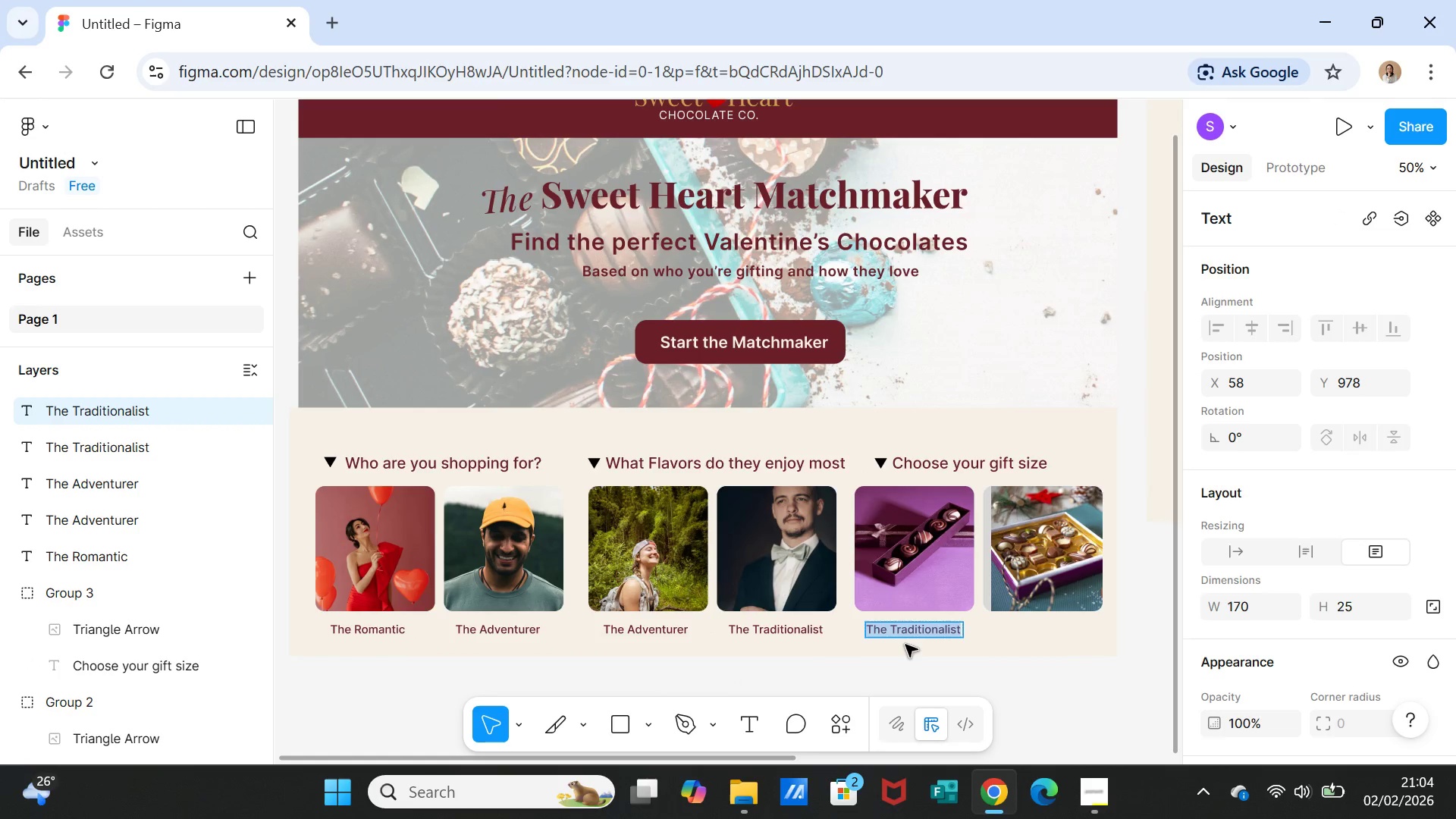 
type(Sweet & Small)
 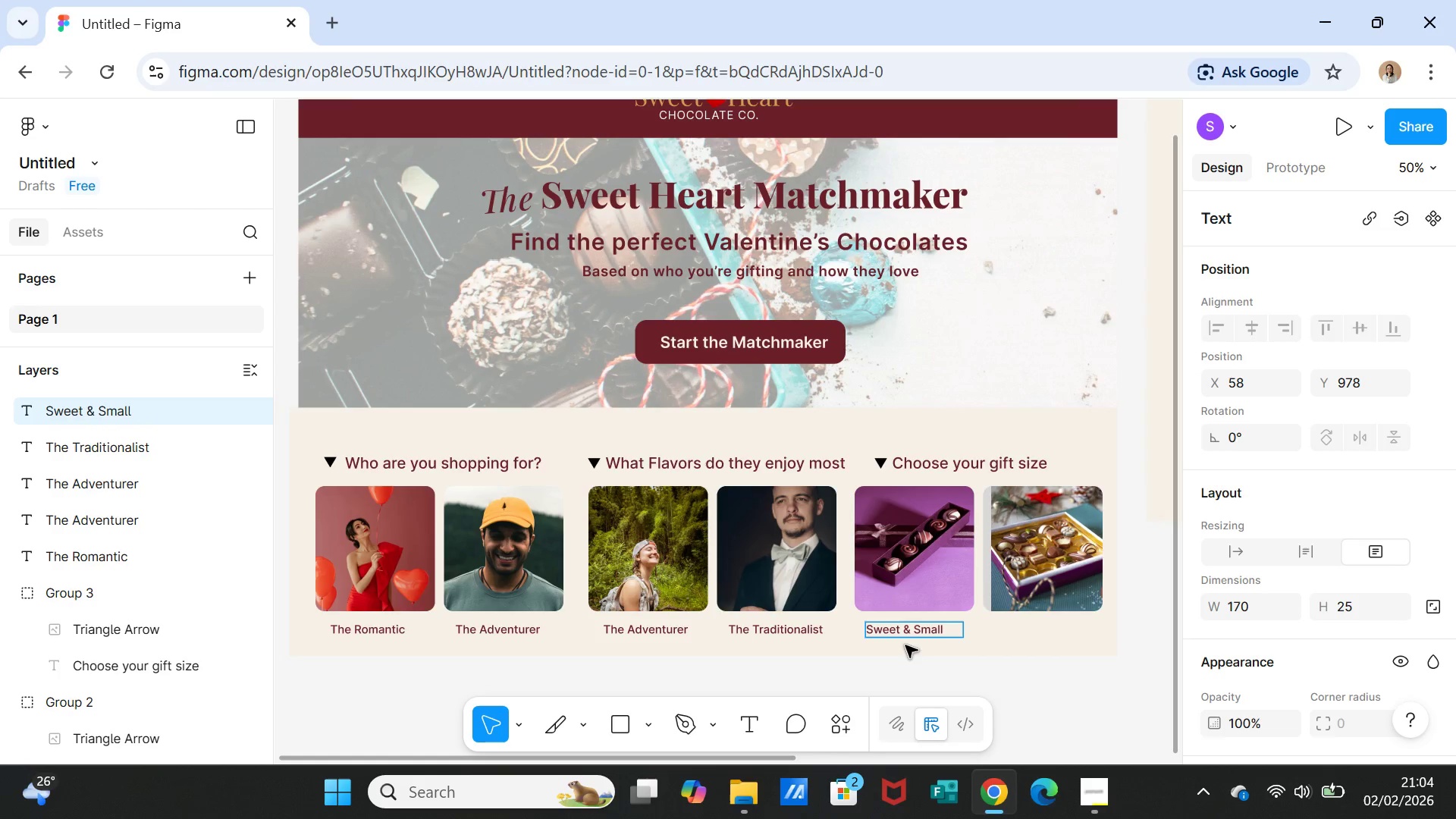 
left_click([995, 652])
 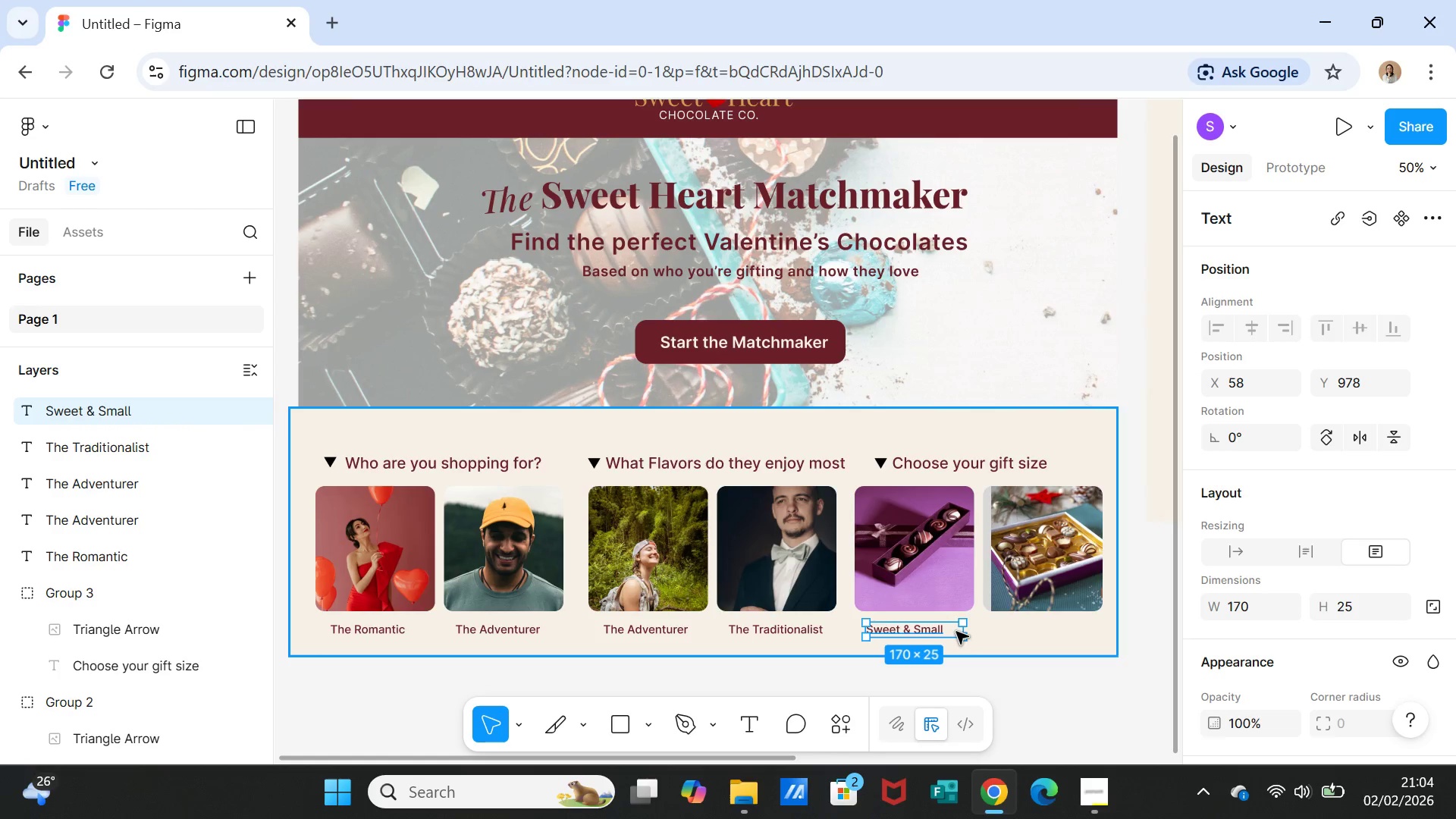 
left_click([955, 632])
 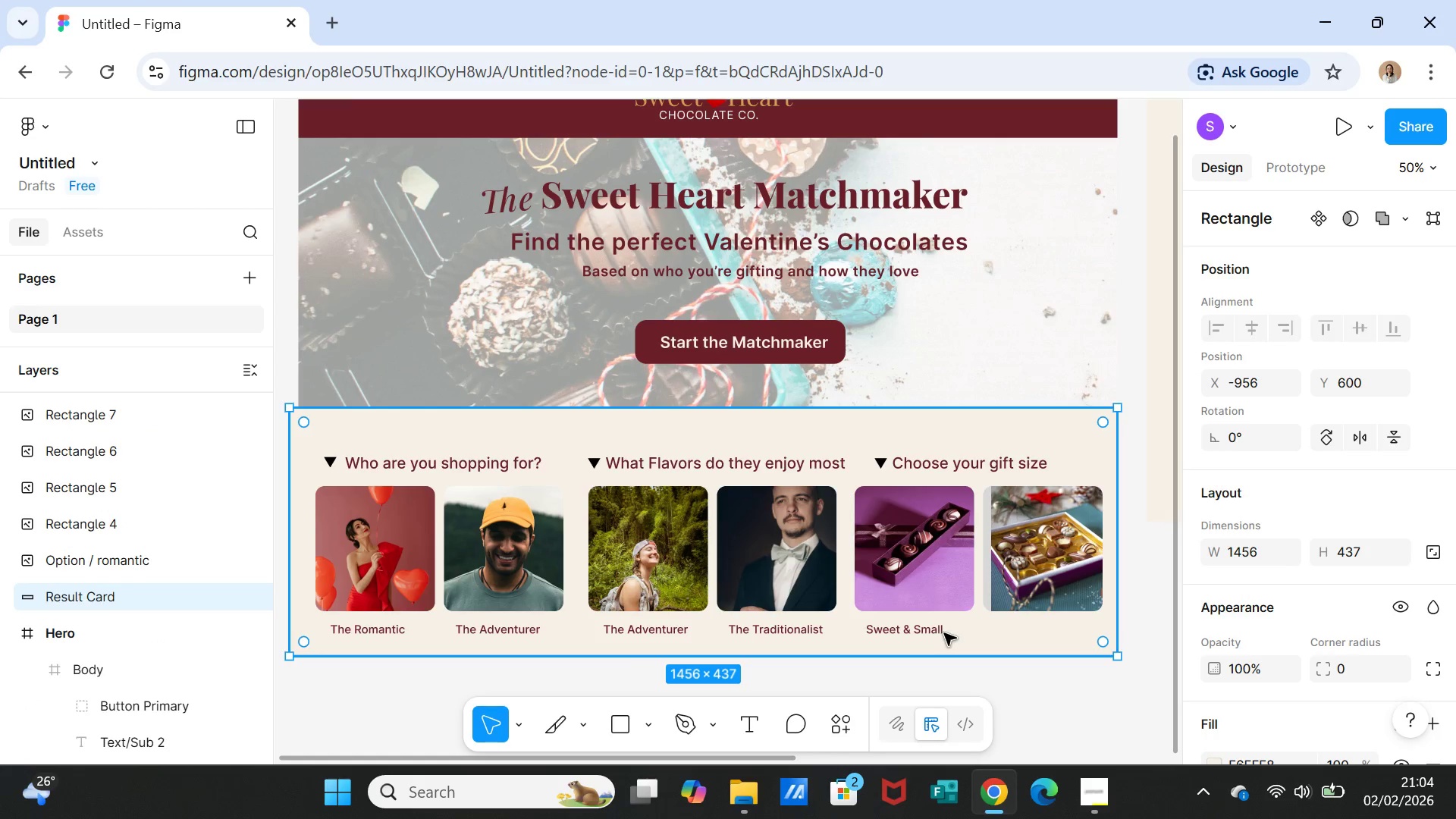 
left_click([940, 626])
 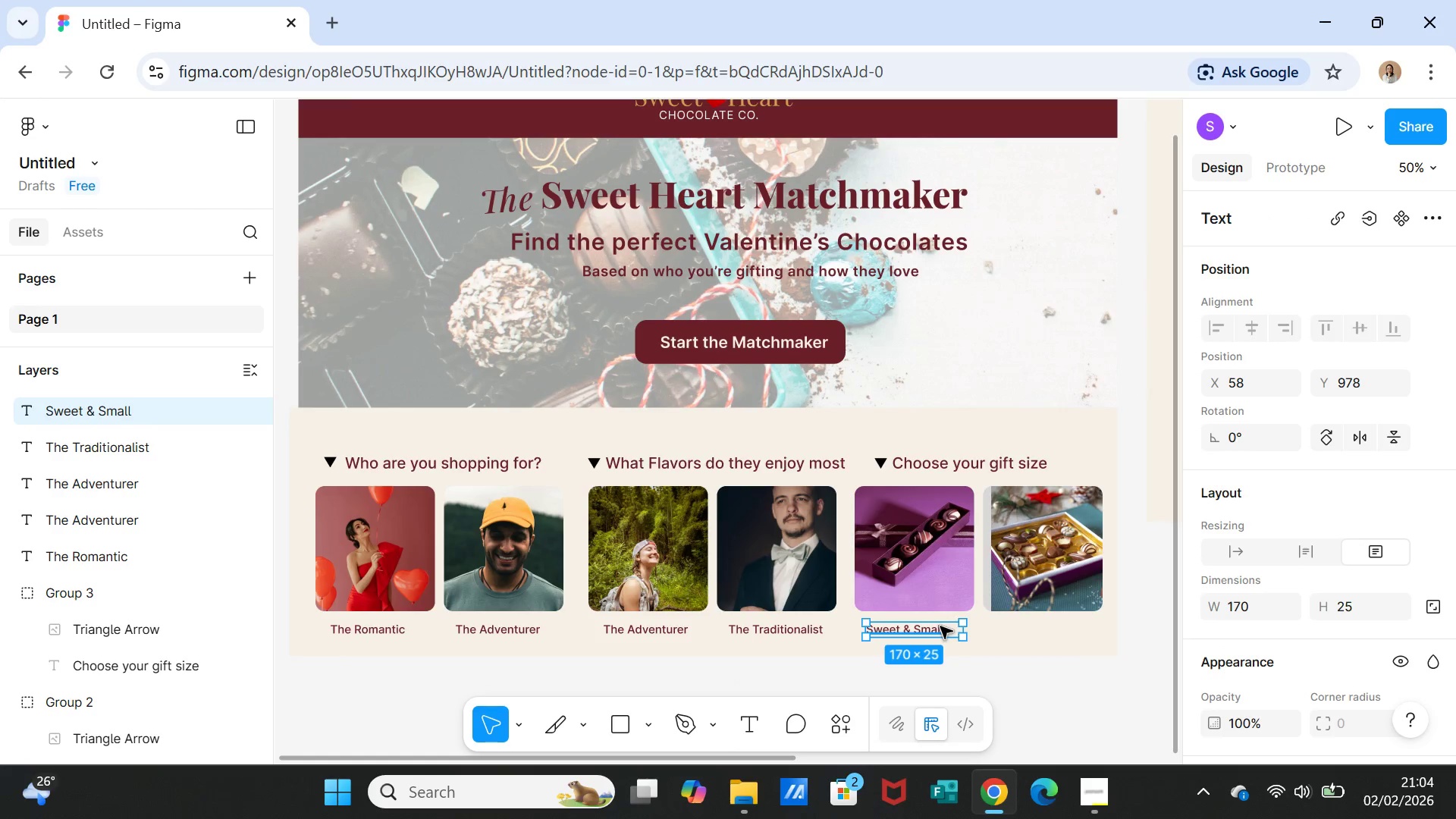 
key(Control+D)
 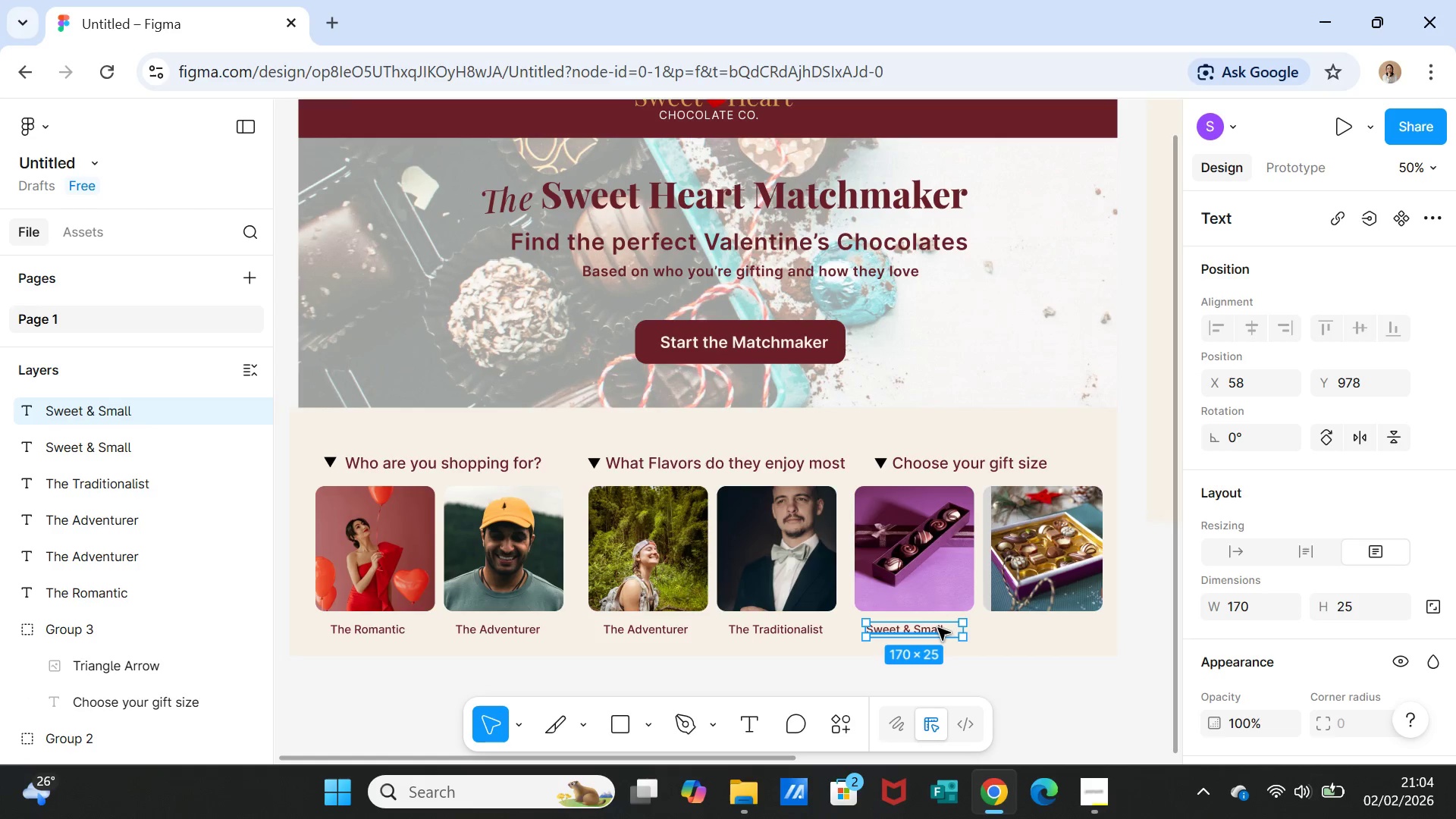 
left_click_drag(start_coordinate=[938, 628], to_coordinate=[1080, 628])
 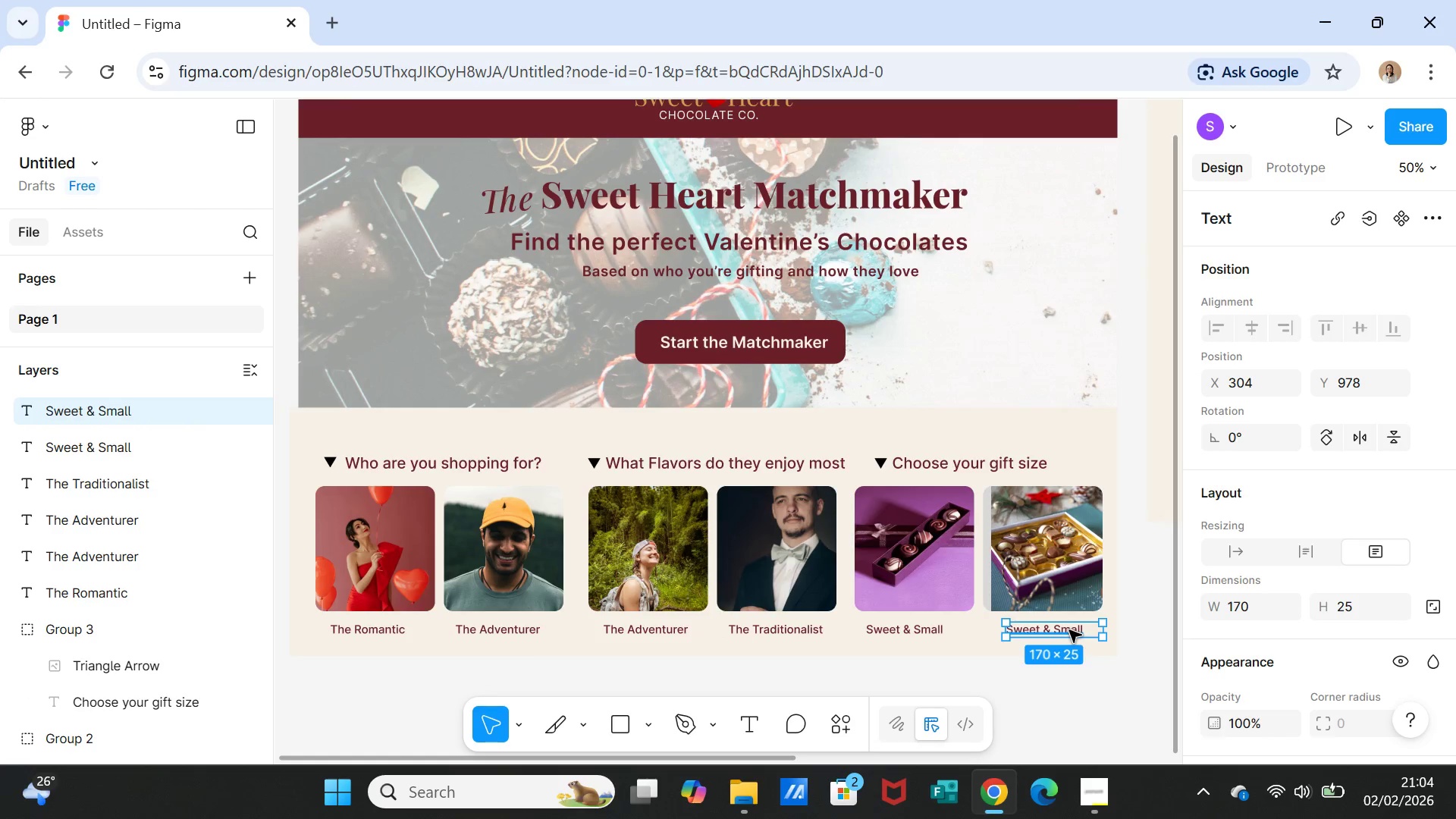 
double_click([1069, 630])
 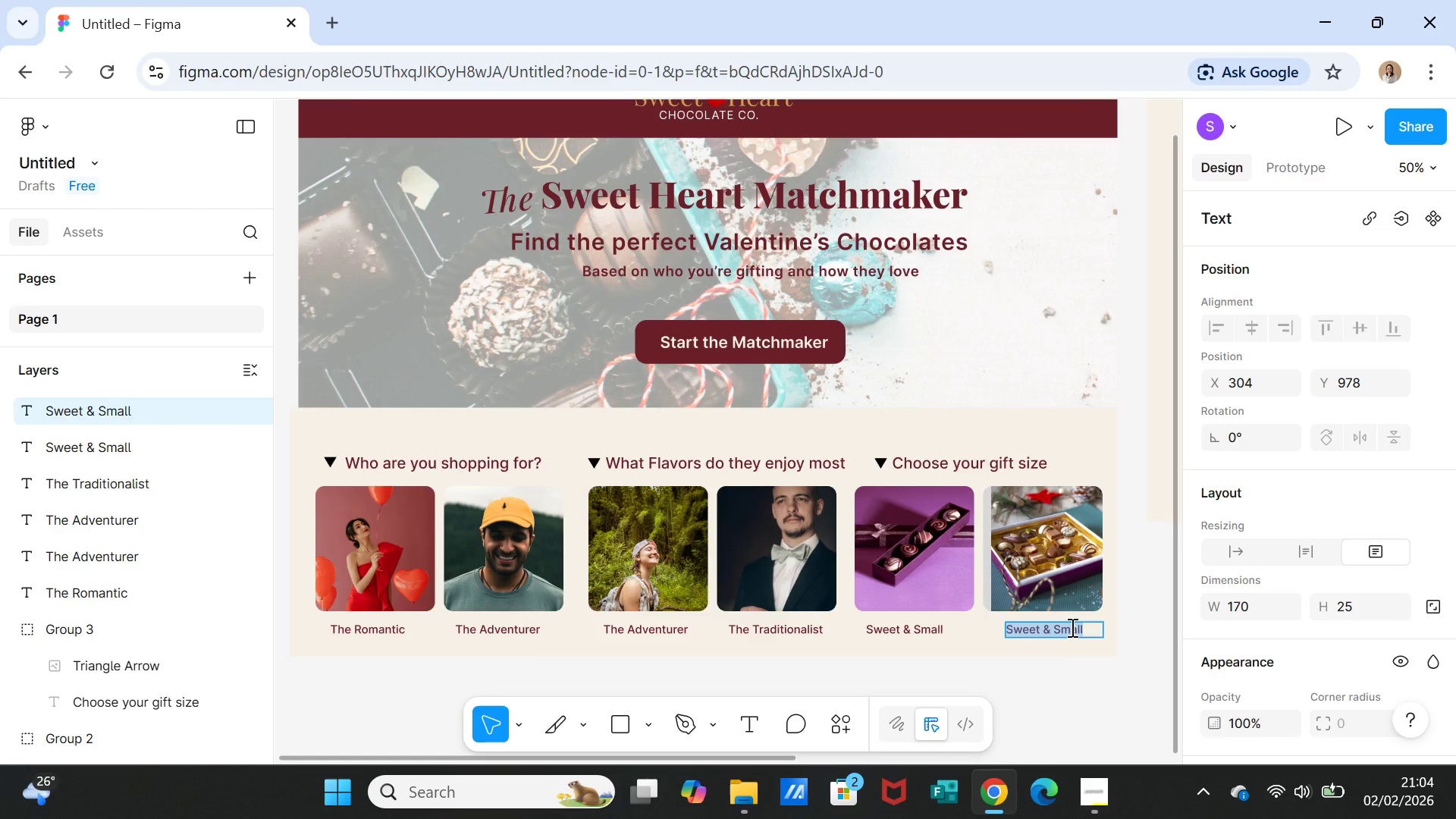 
type(Lovely Medium)
 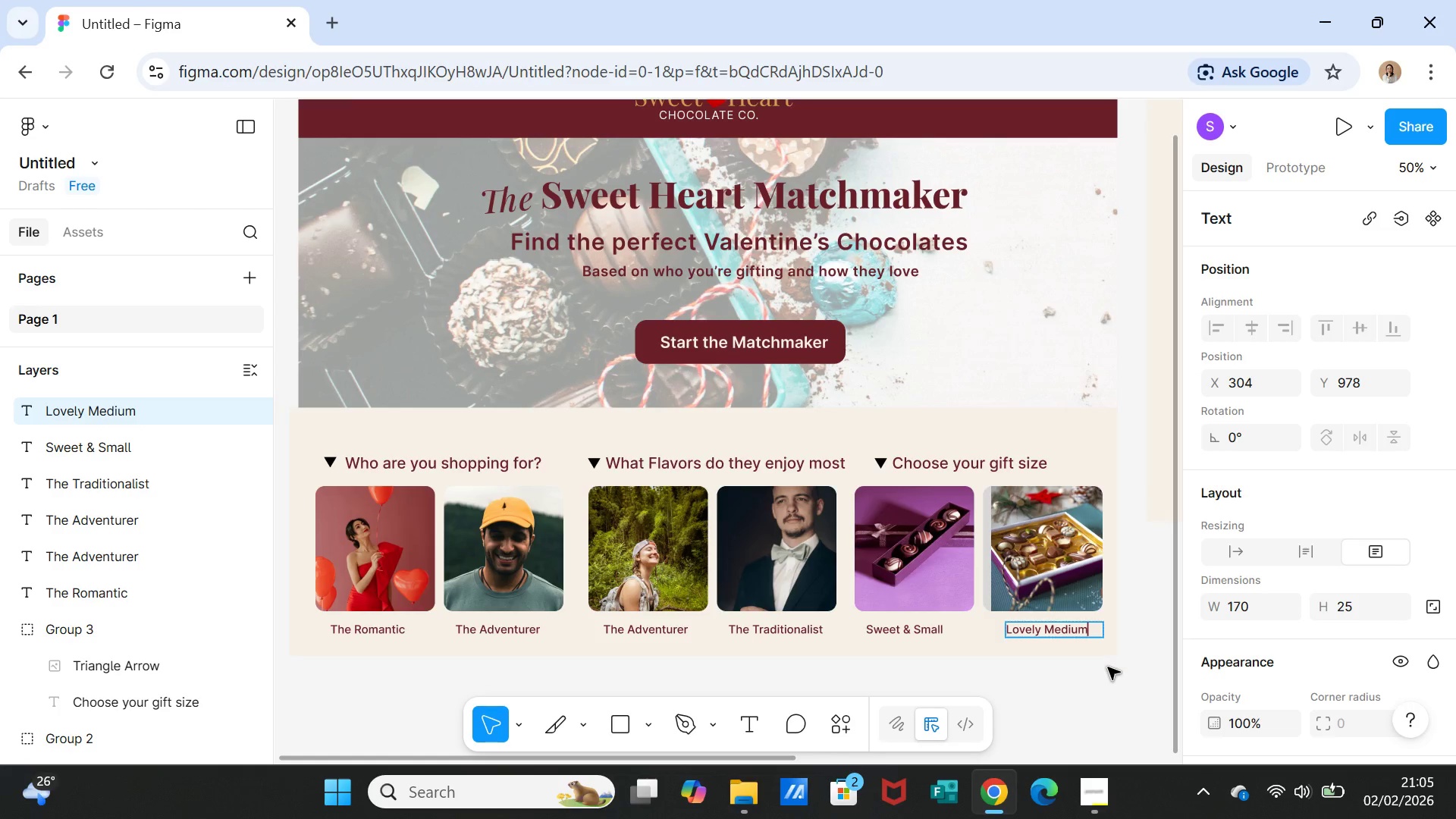 
left_click([1108, 672])
 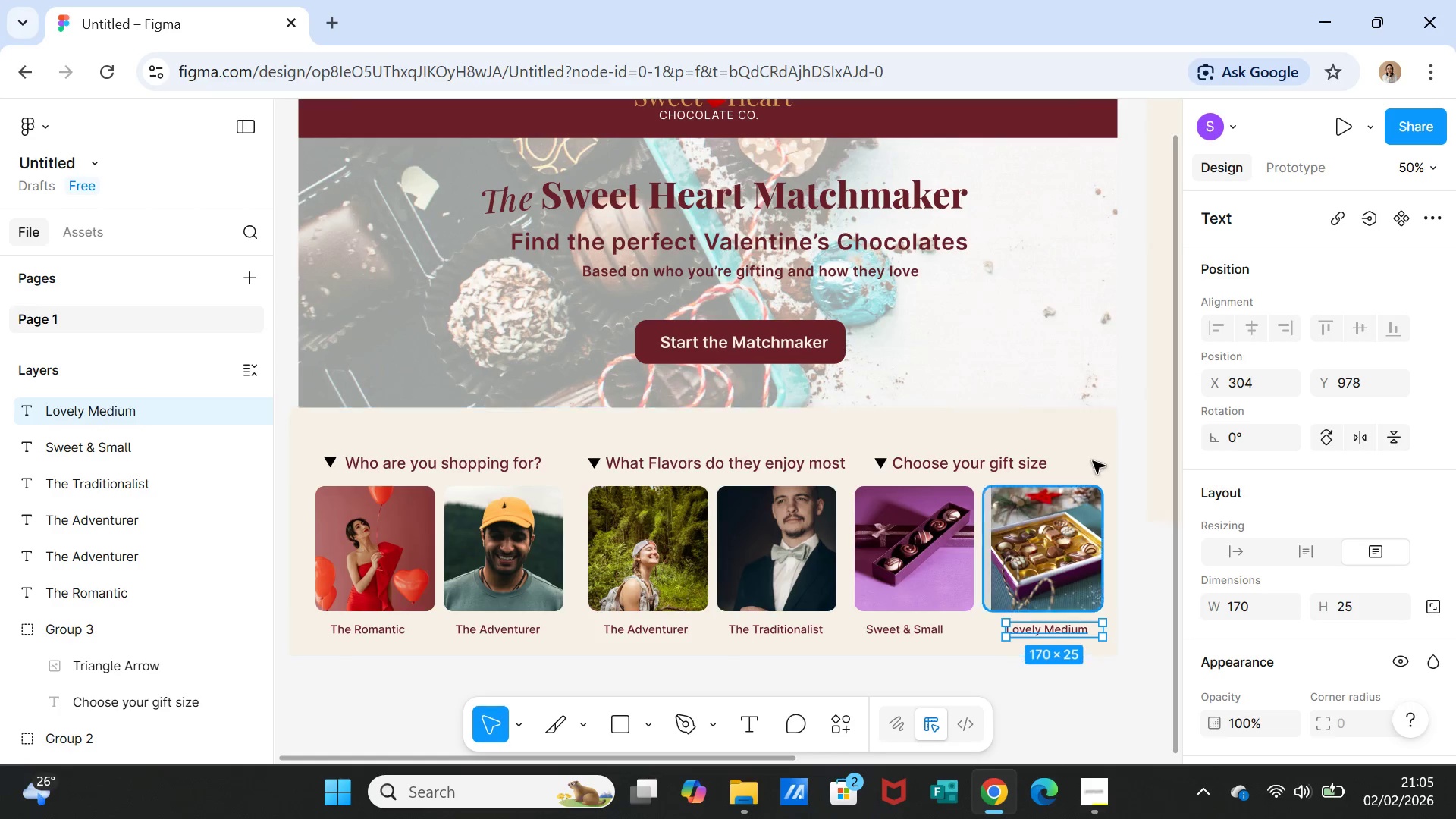 
left_click([1137, 353])
 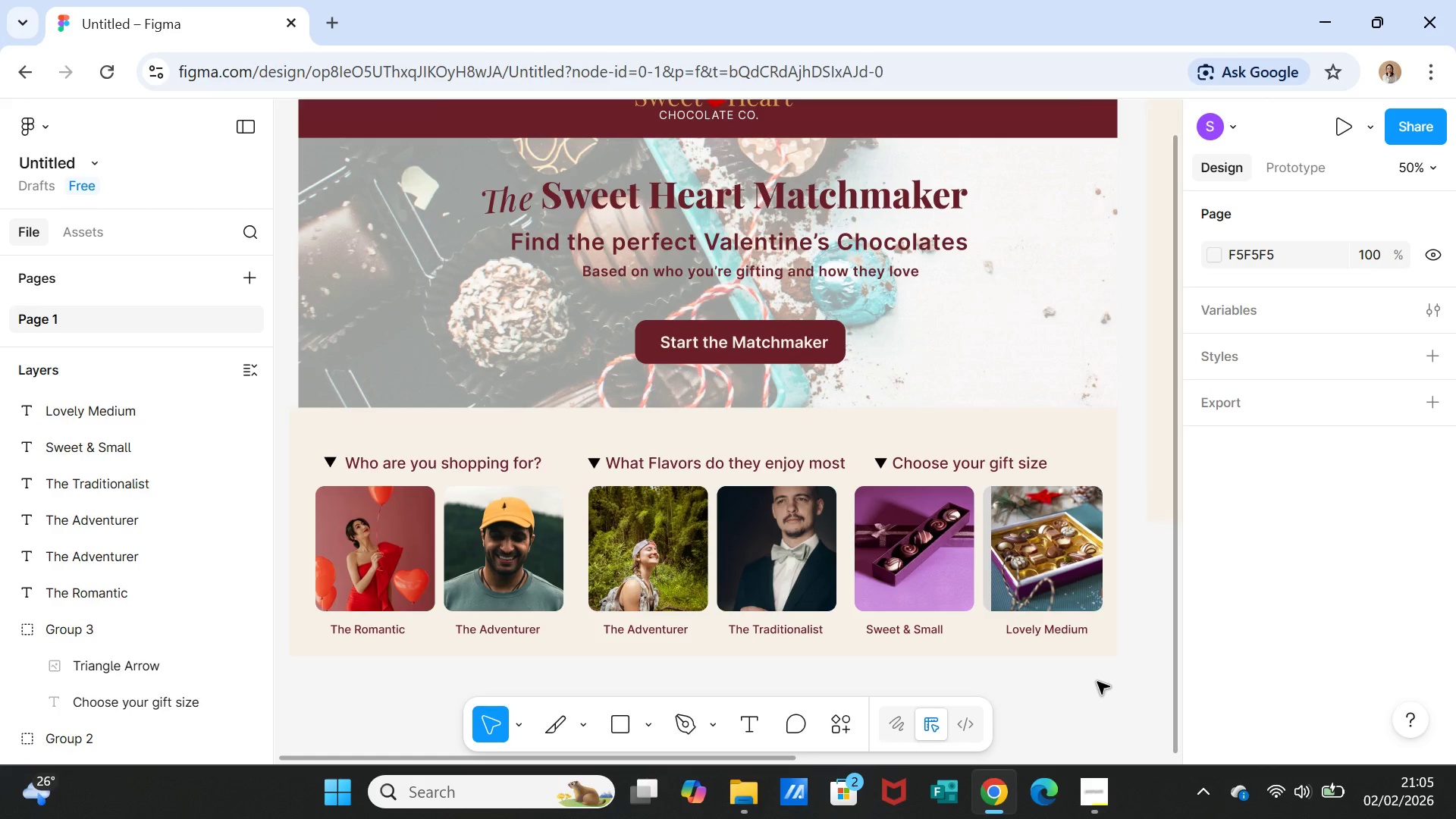 
left_click([1106, 459])
 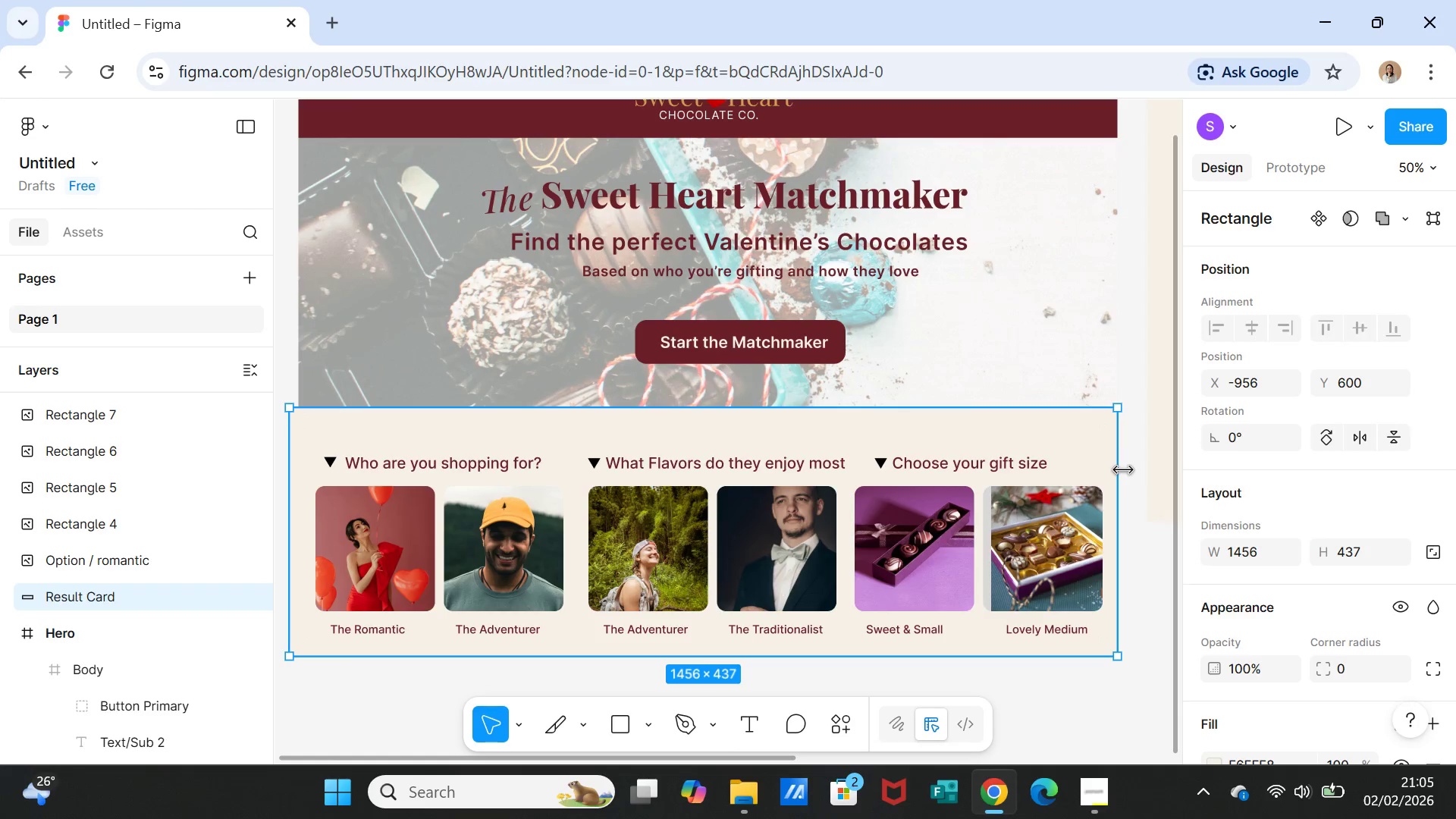 
left_click_drag(start_coordinate=[1123, 470], to_coordinate=[1109, 463])
 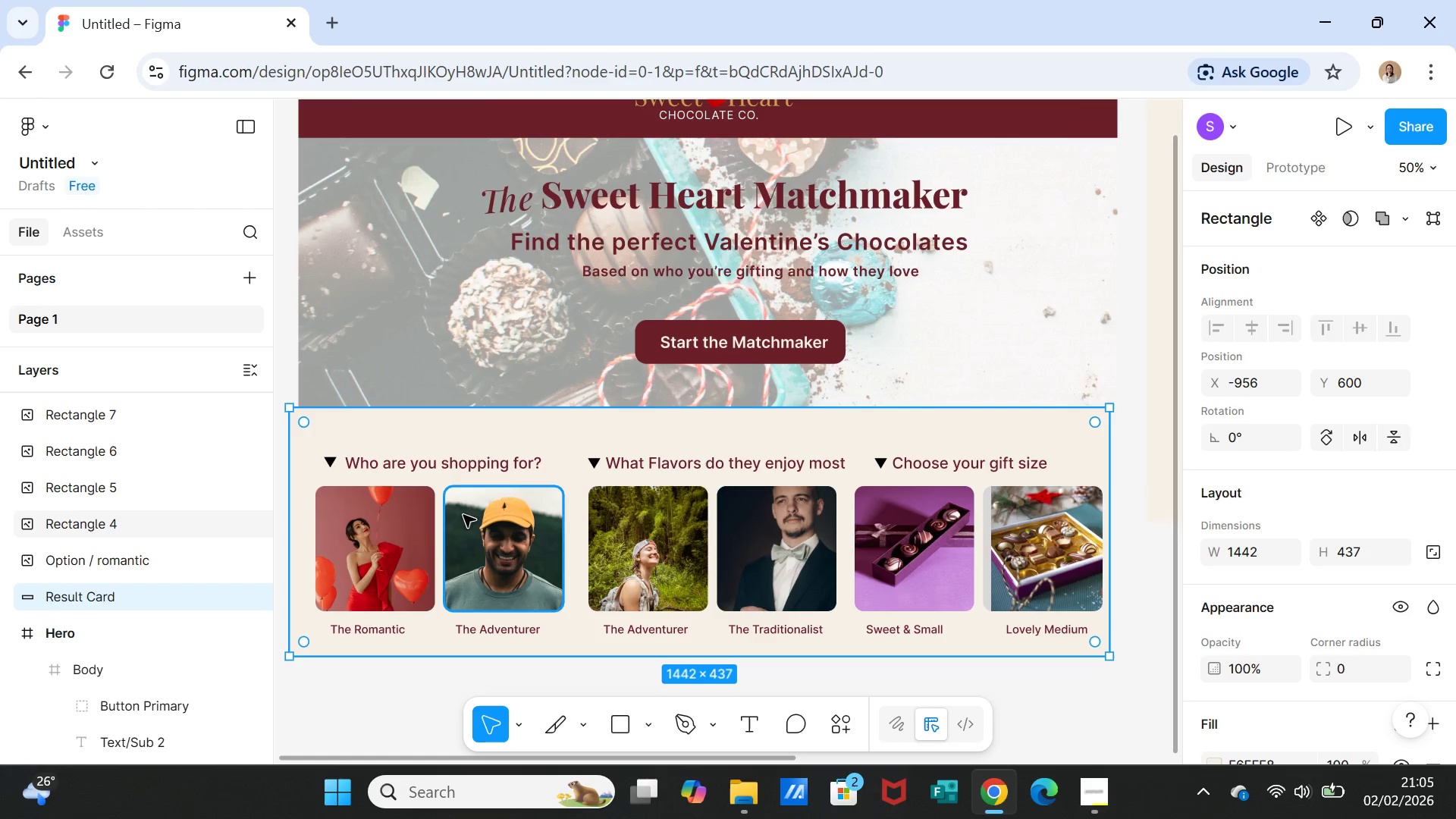 
left_click_drag(start_coordinate=[373, 539], to_coordinate=[355, 540])
 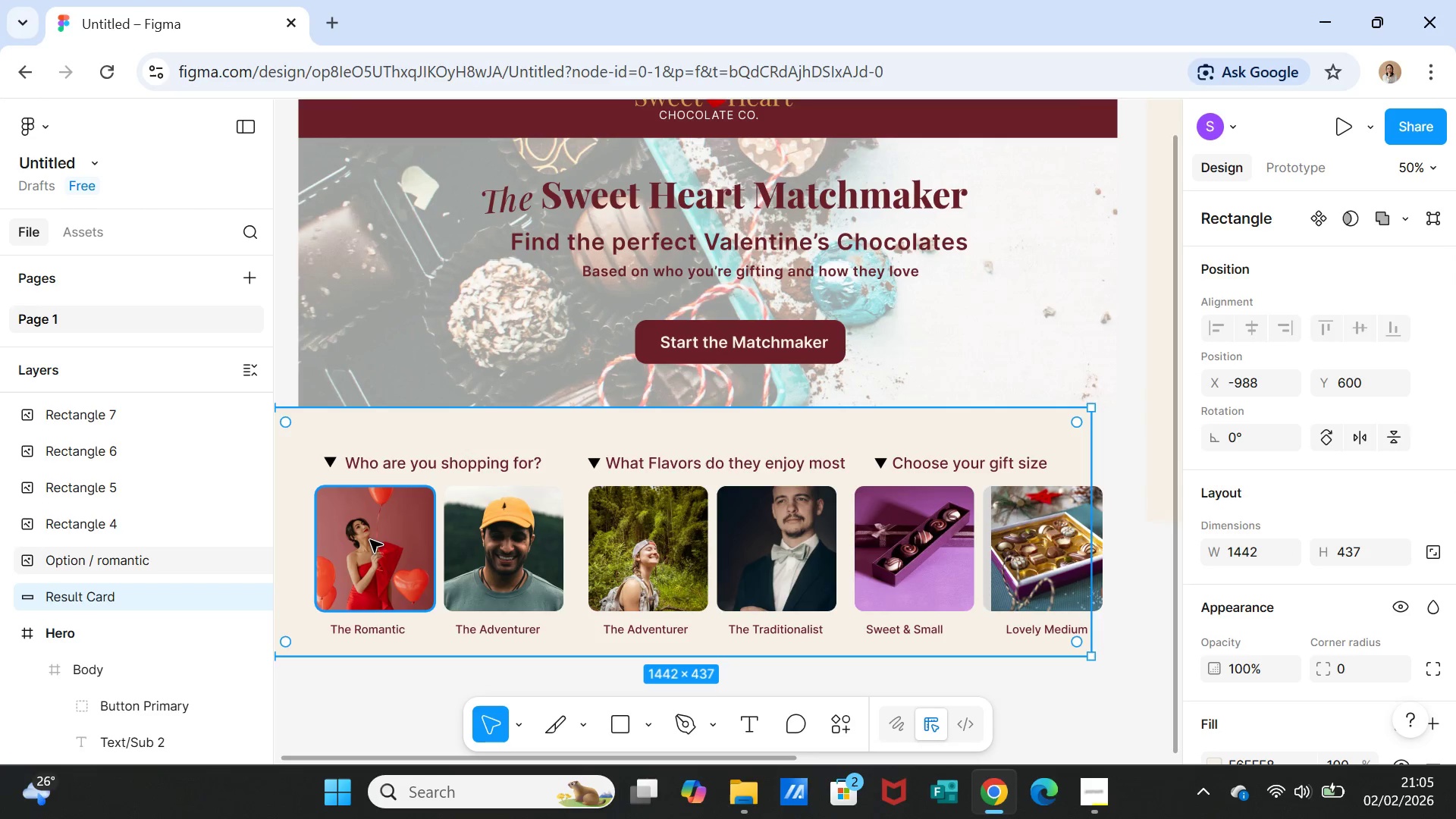 
left_click([370, 540])
 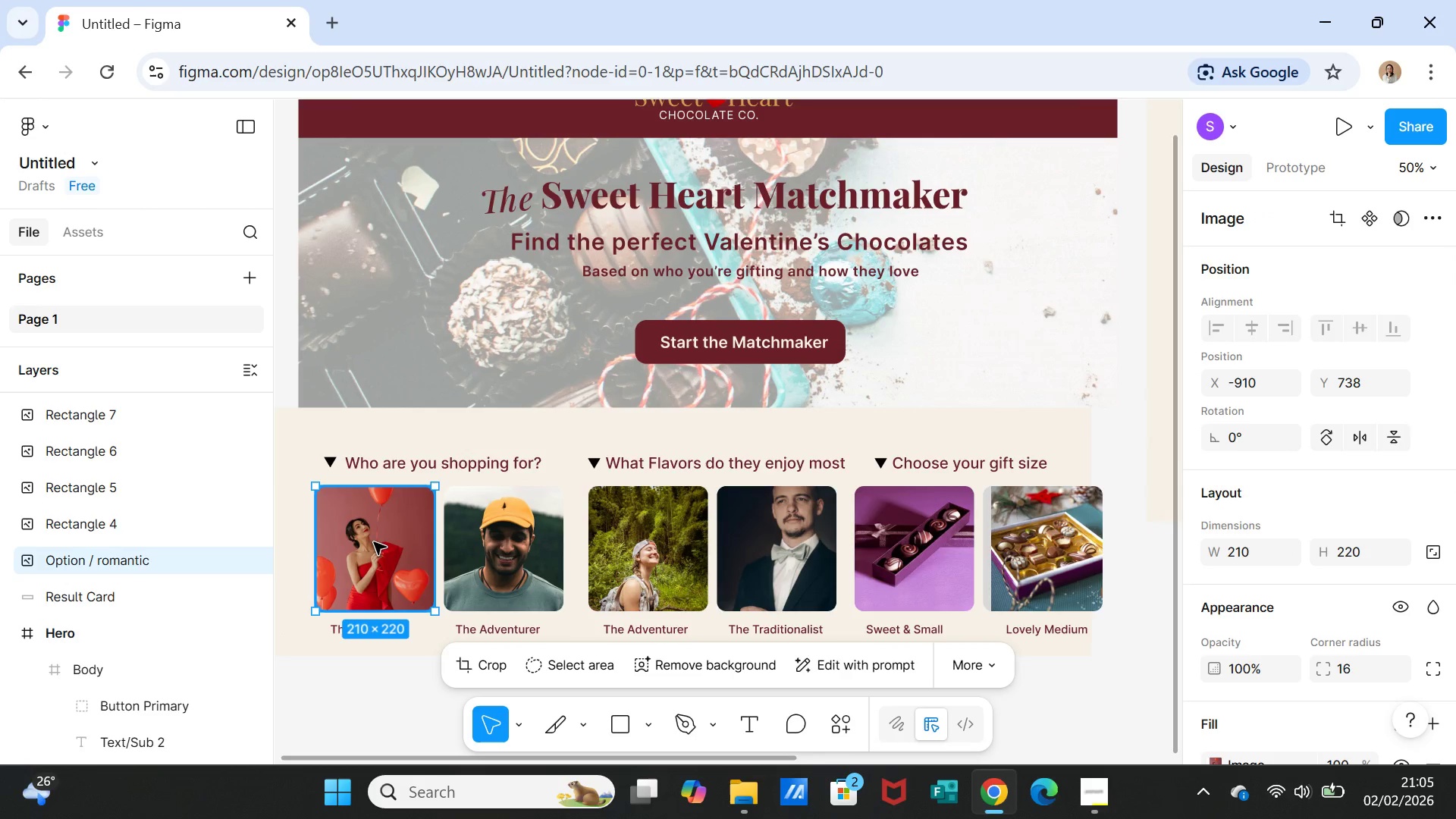 
left_click_drag(start_coordinate=[374, 542], to_coordinate=[361, 542])
 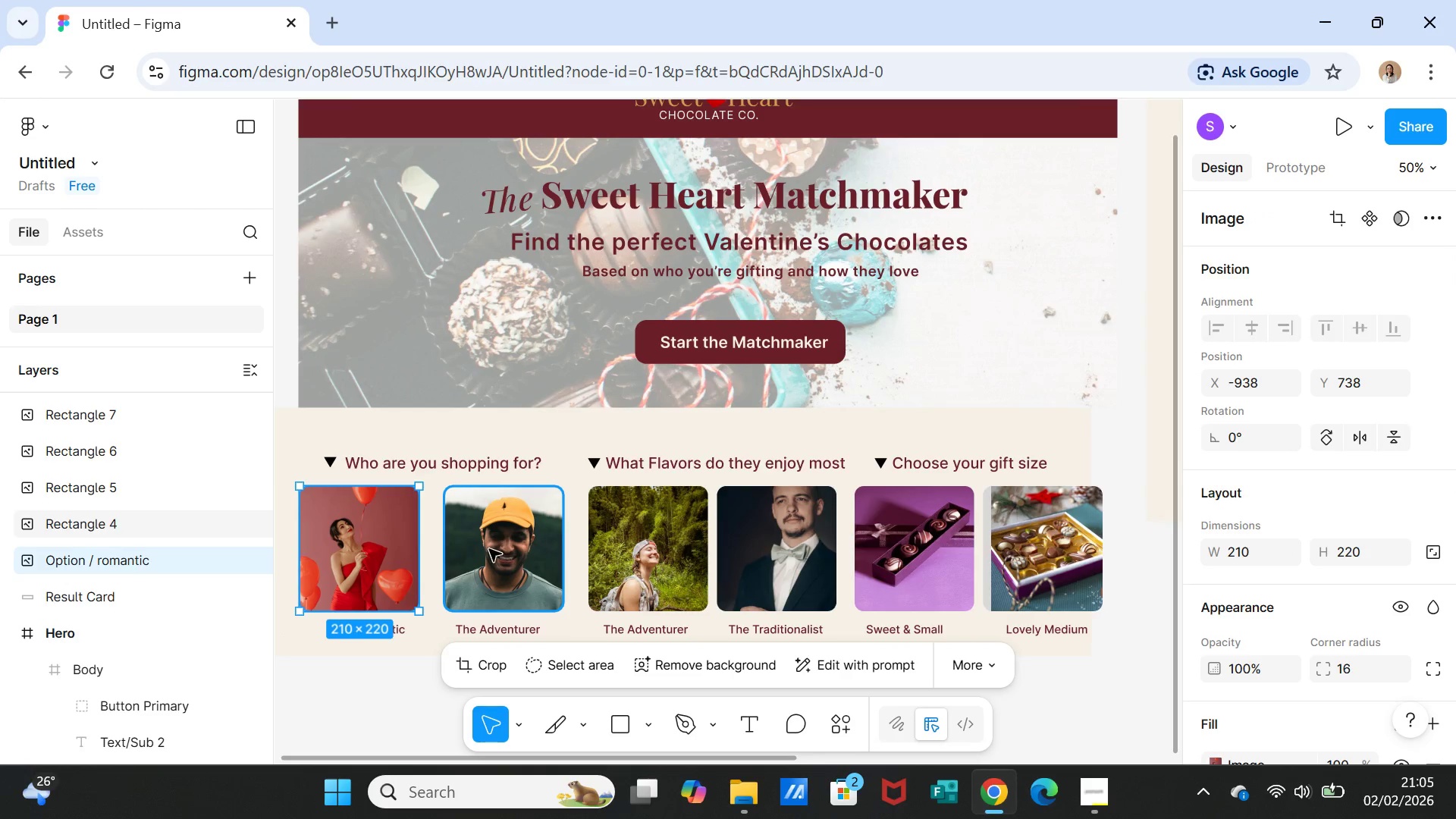 
left_click([489, 549])
 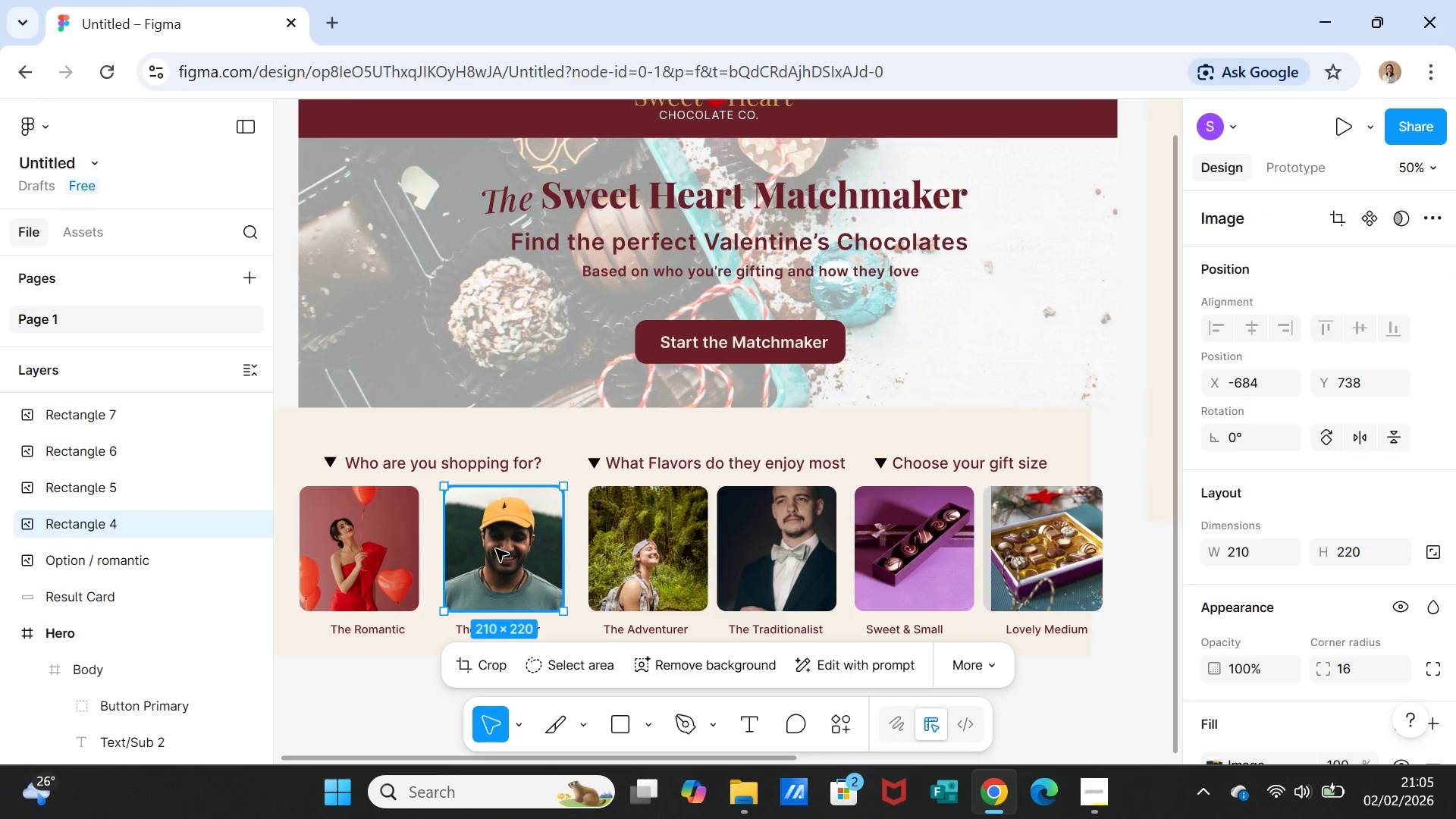 
left_click_drag(start_coordinate=[496, 549], to_coordinate=[482, 550])
 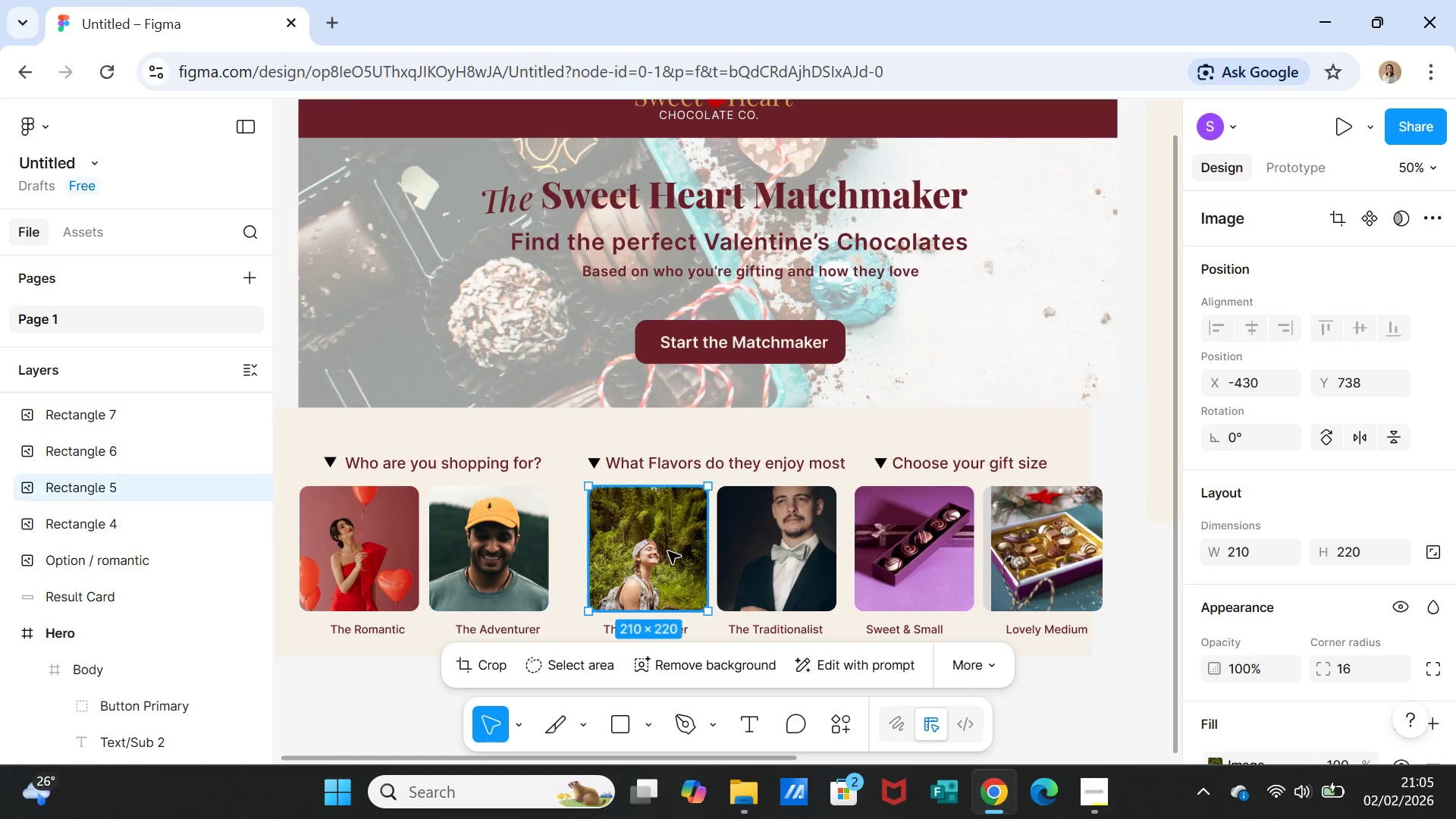 
left_click([668, 551])
 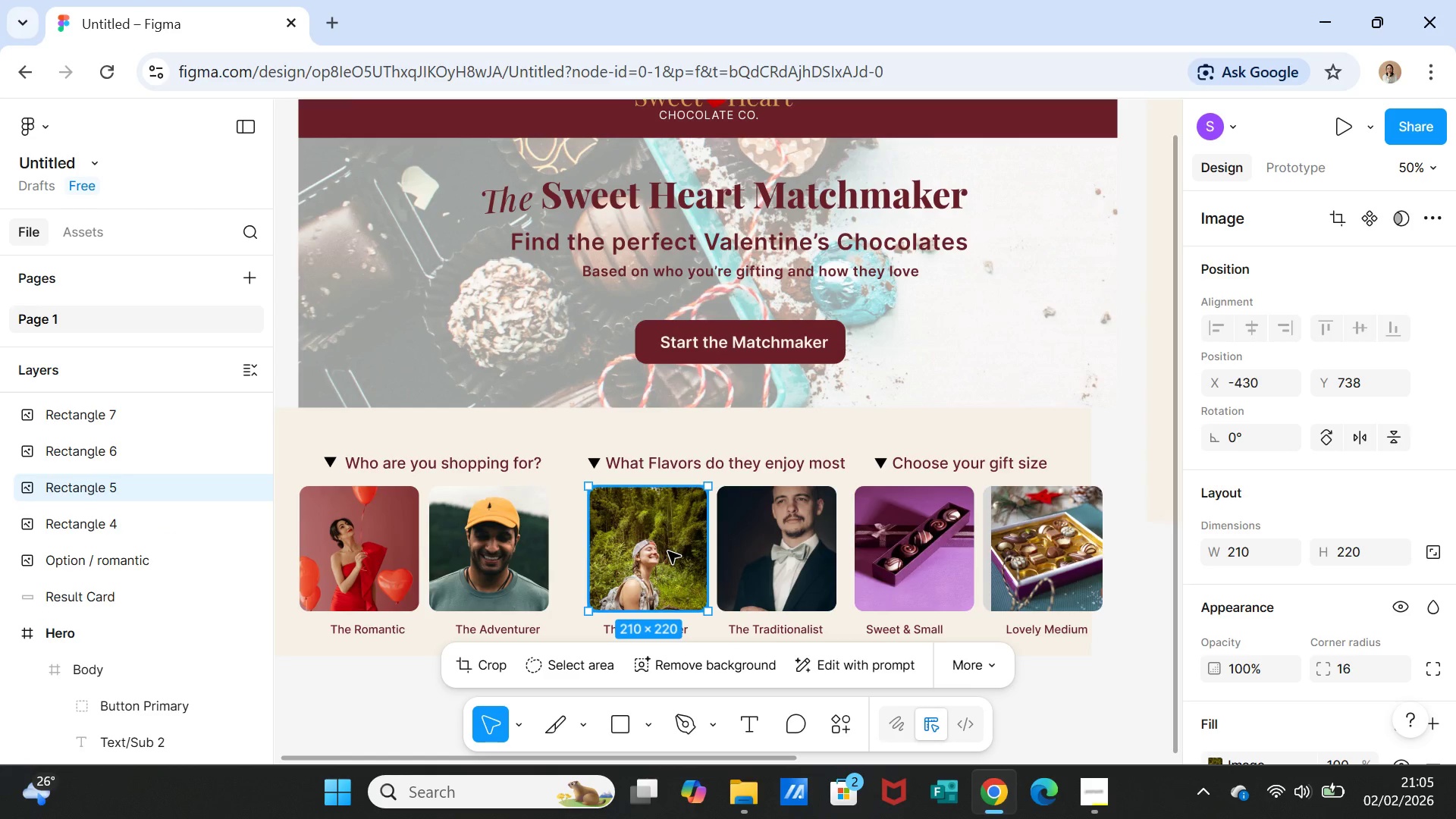 
left_click_drag(start_coordinate=[668, 551], to_coordinate=[654, 555])
 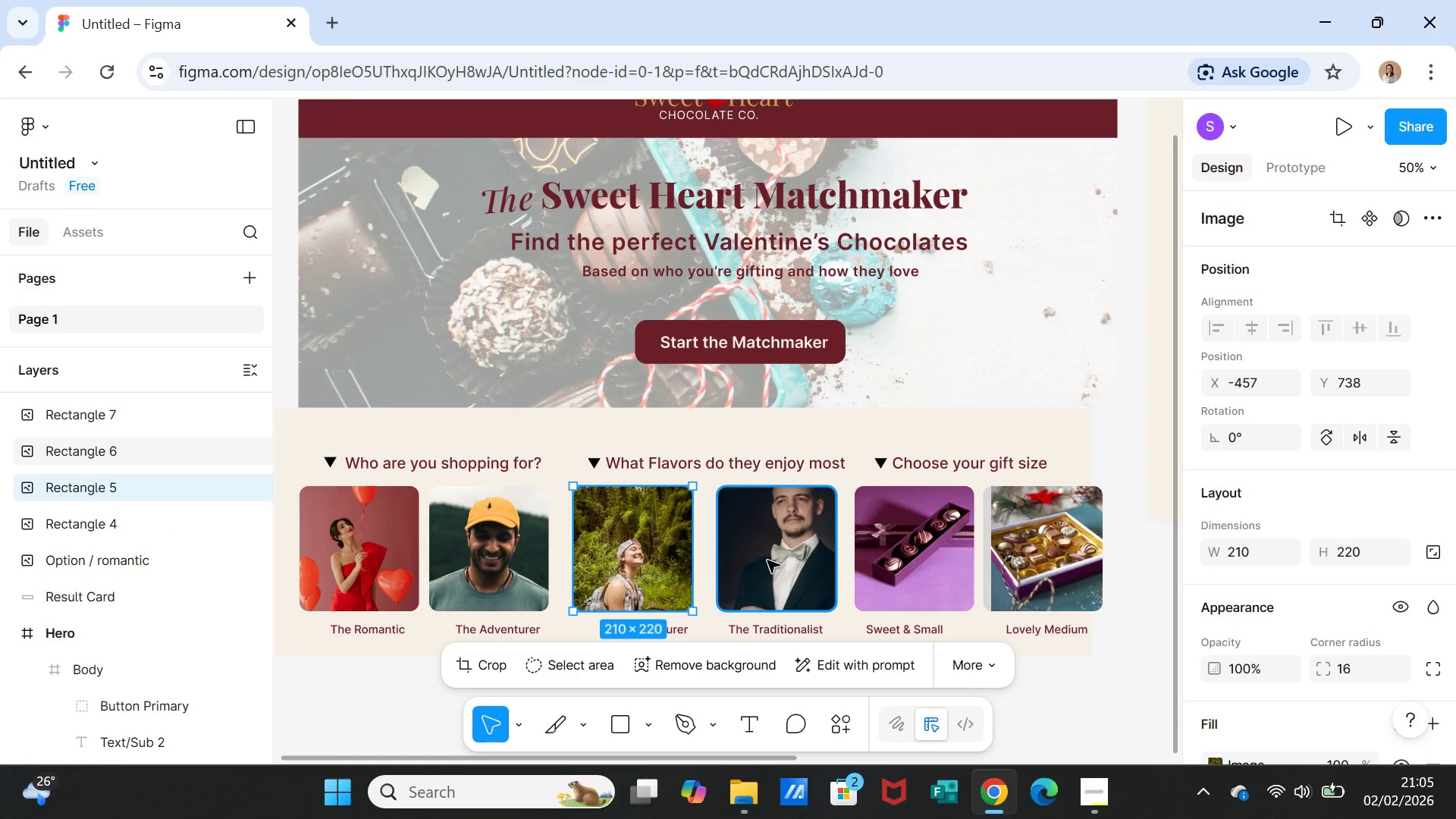 
left_click([767, 560])
 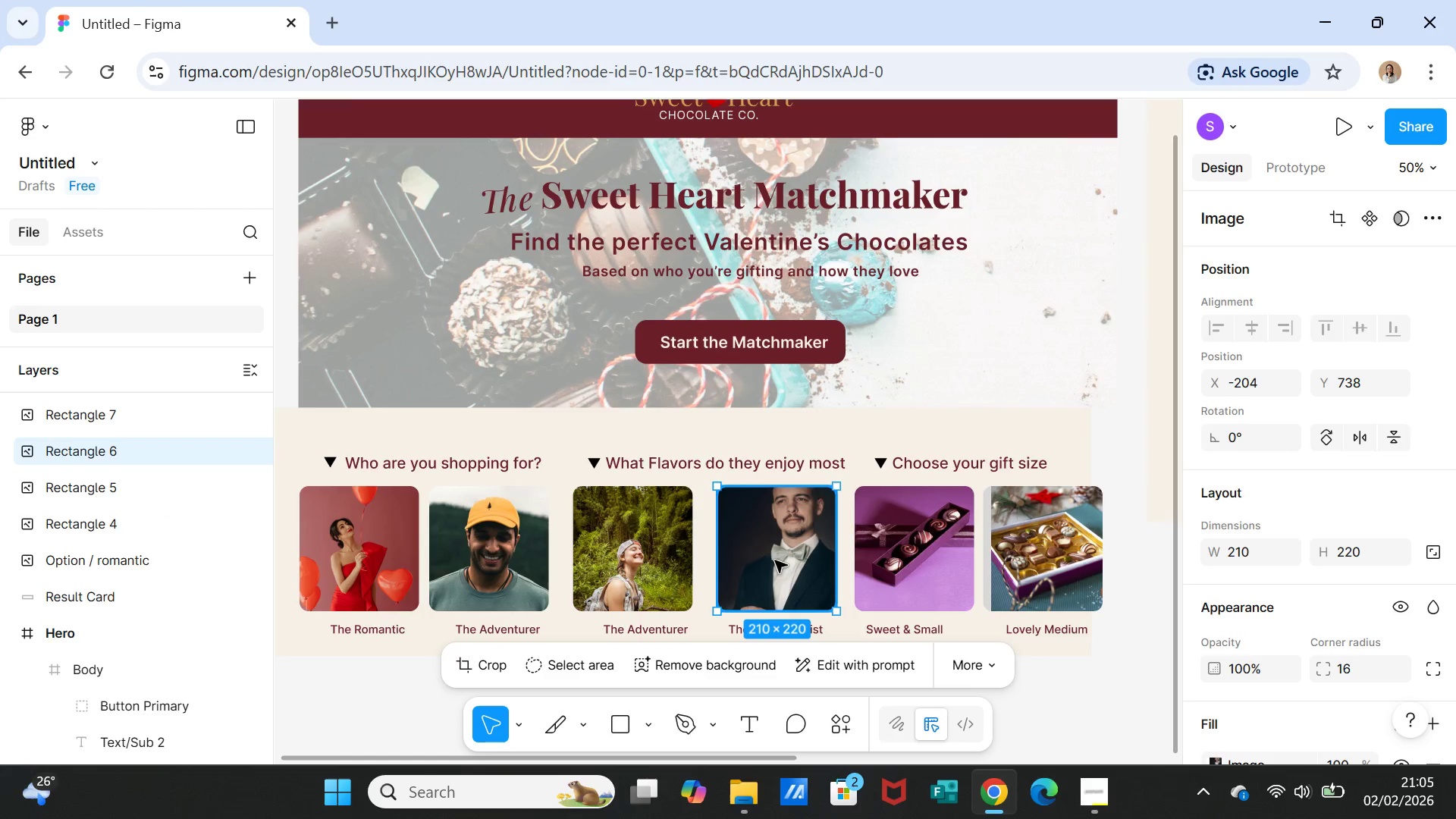 
left_click_drag(start_coordinate=[775, 560], to_coordinate=[758, 560])
 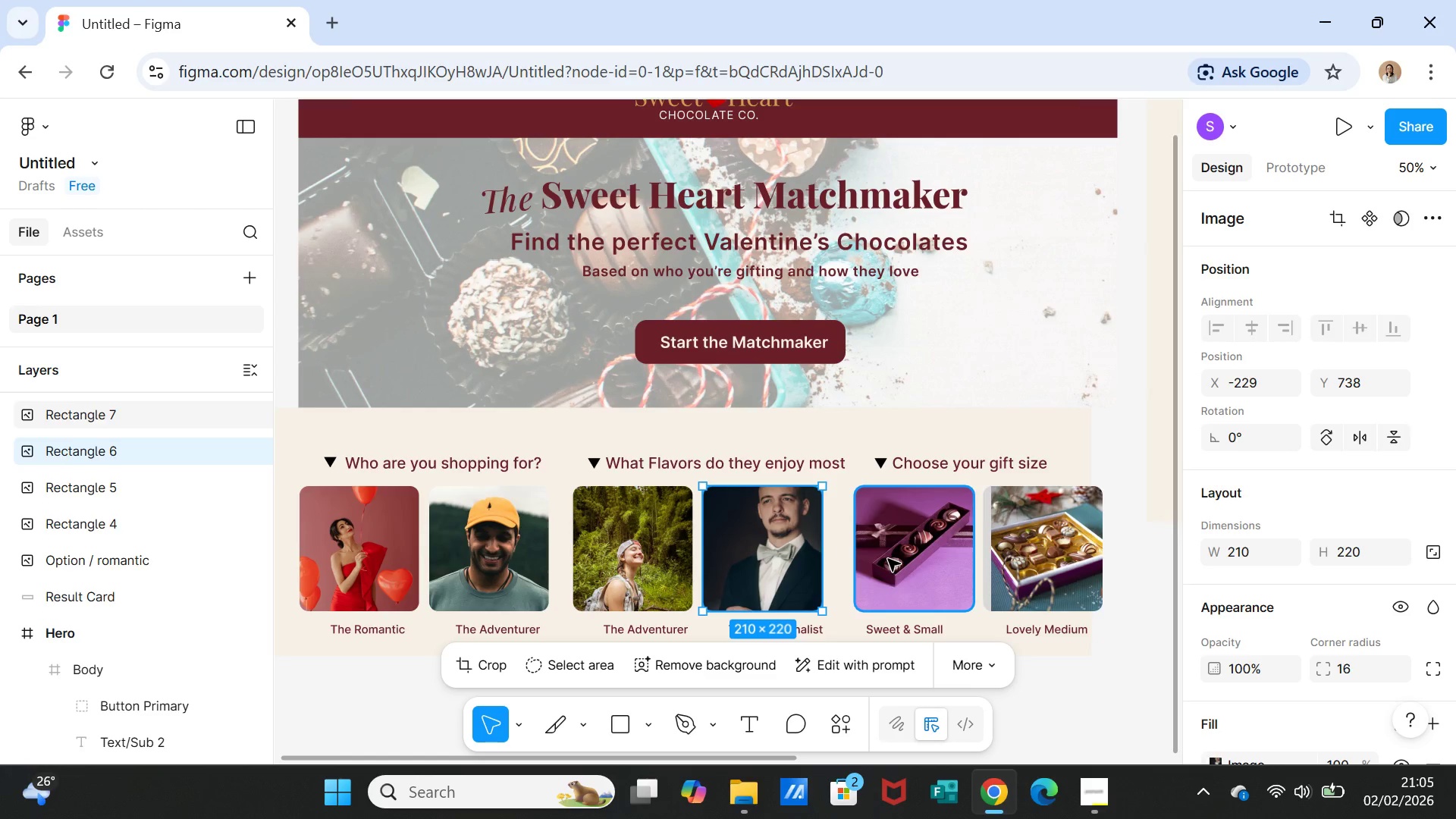 
left_click([888, 559])
 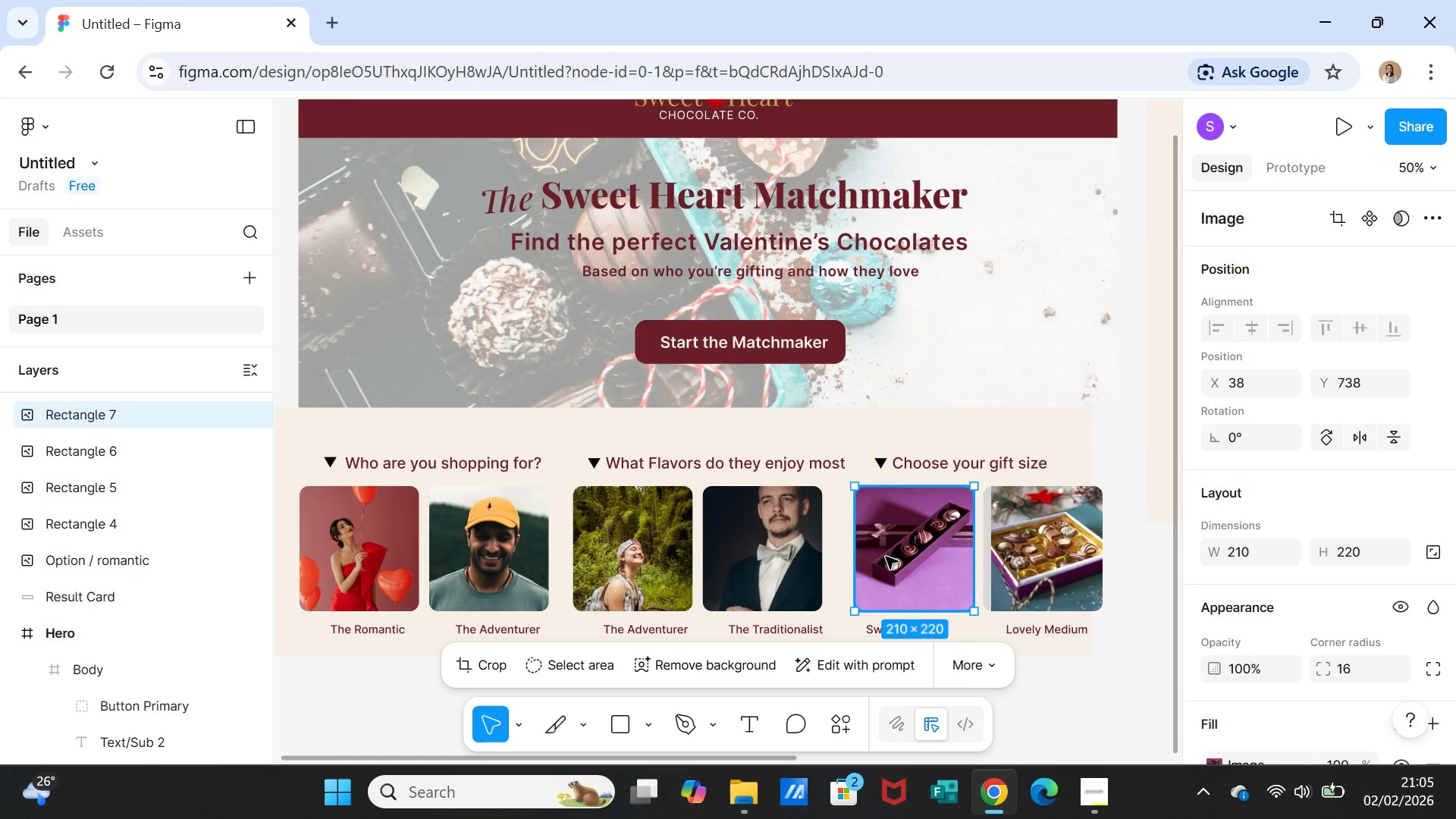 
left_click_drag(start_coordinate=[886, 557], to_coordinate=[868, 558])
 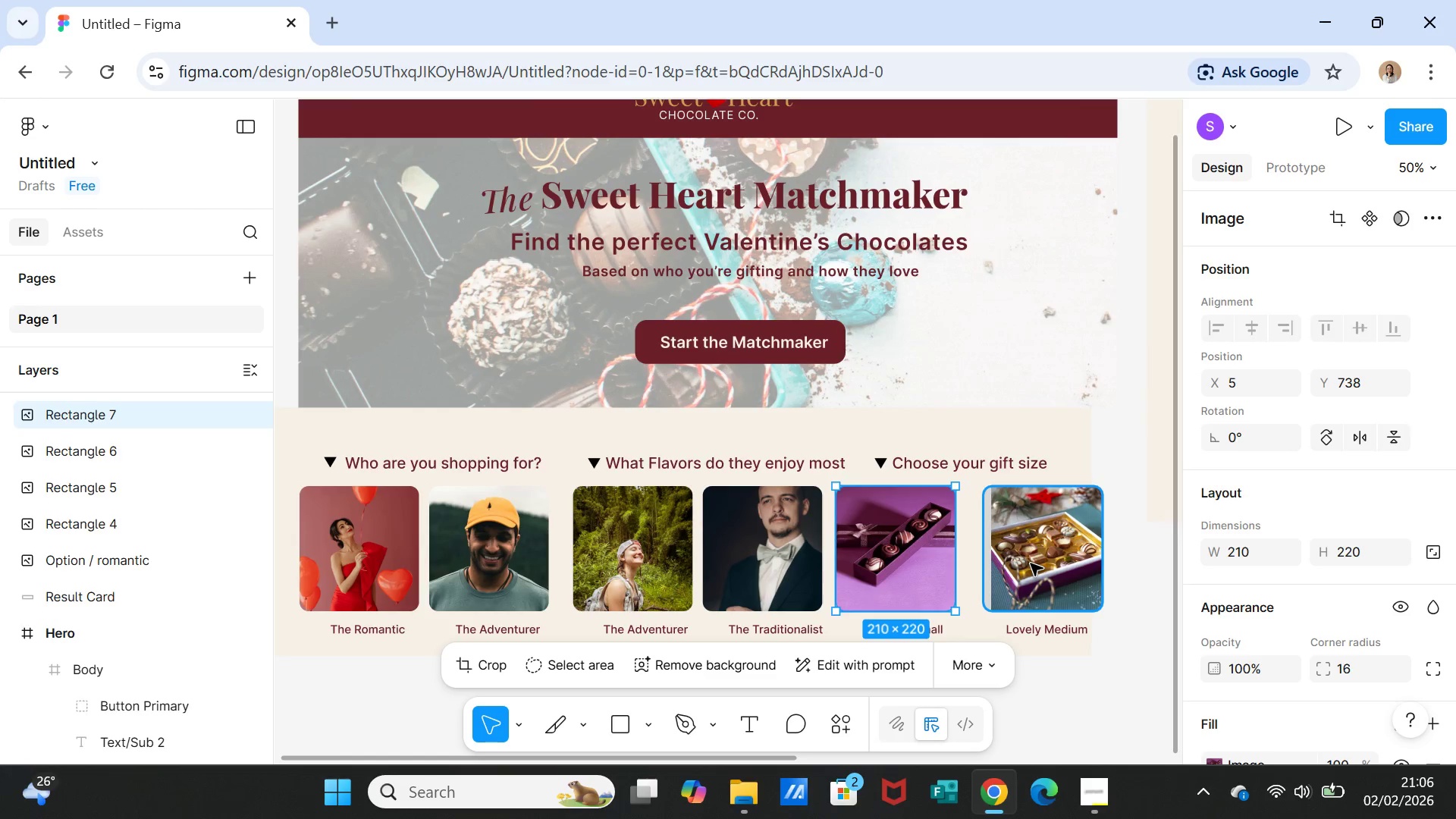 
left_click([1031, 563])
 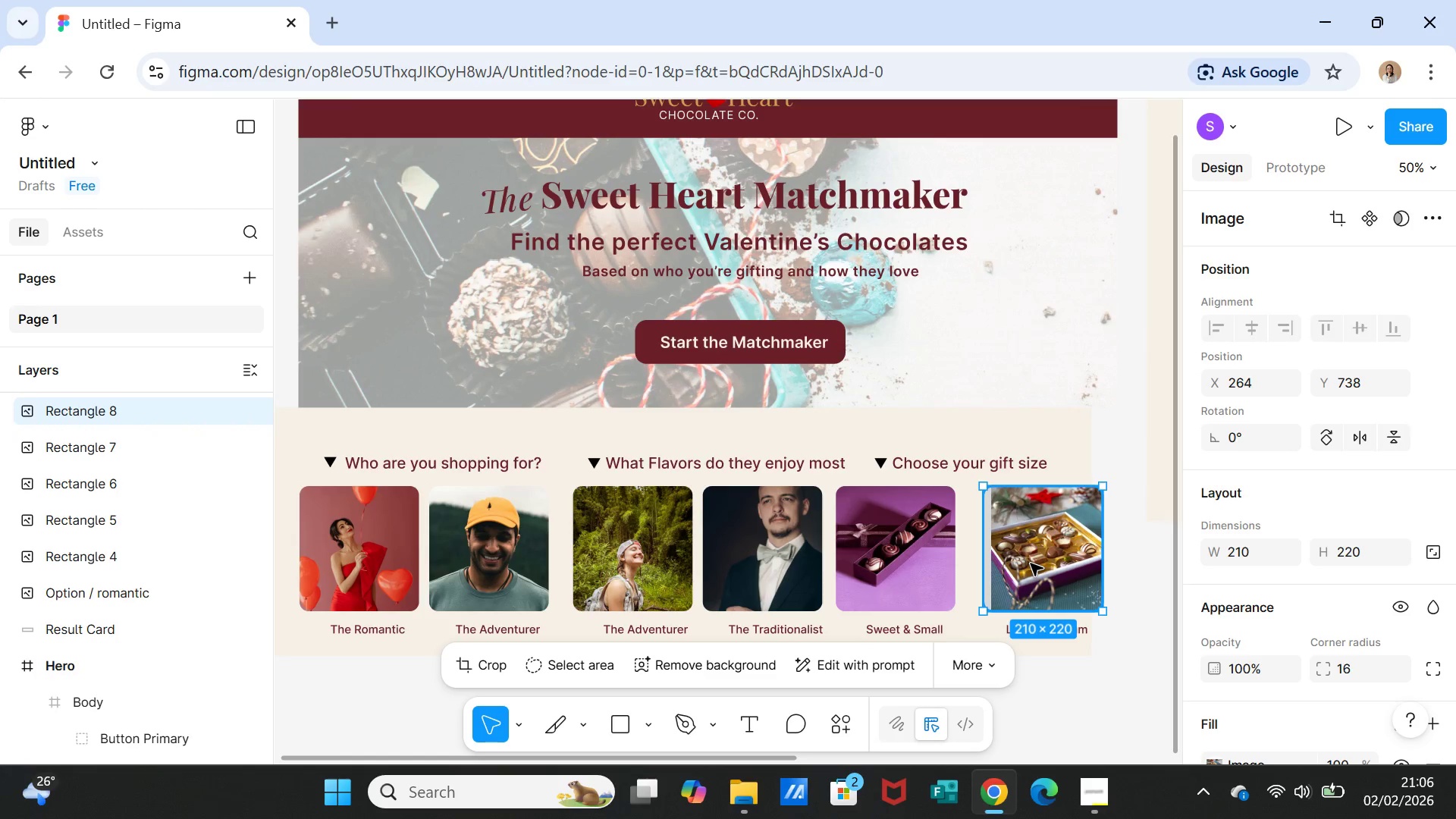 
left_click_drag(start_coordinate=[1031, 563], to_coordinate=[1006, 562])
 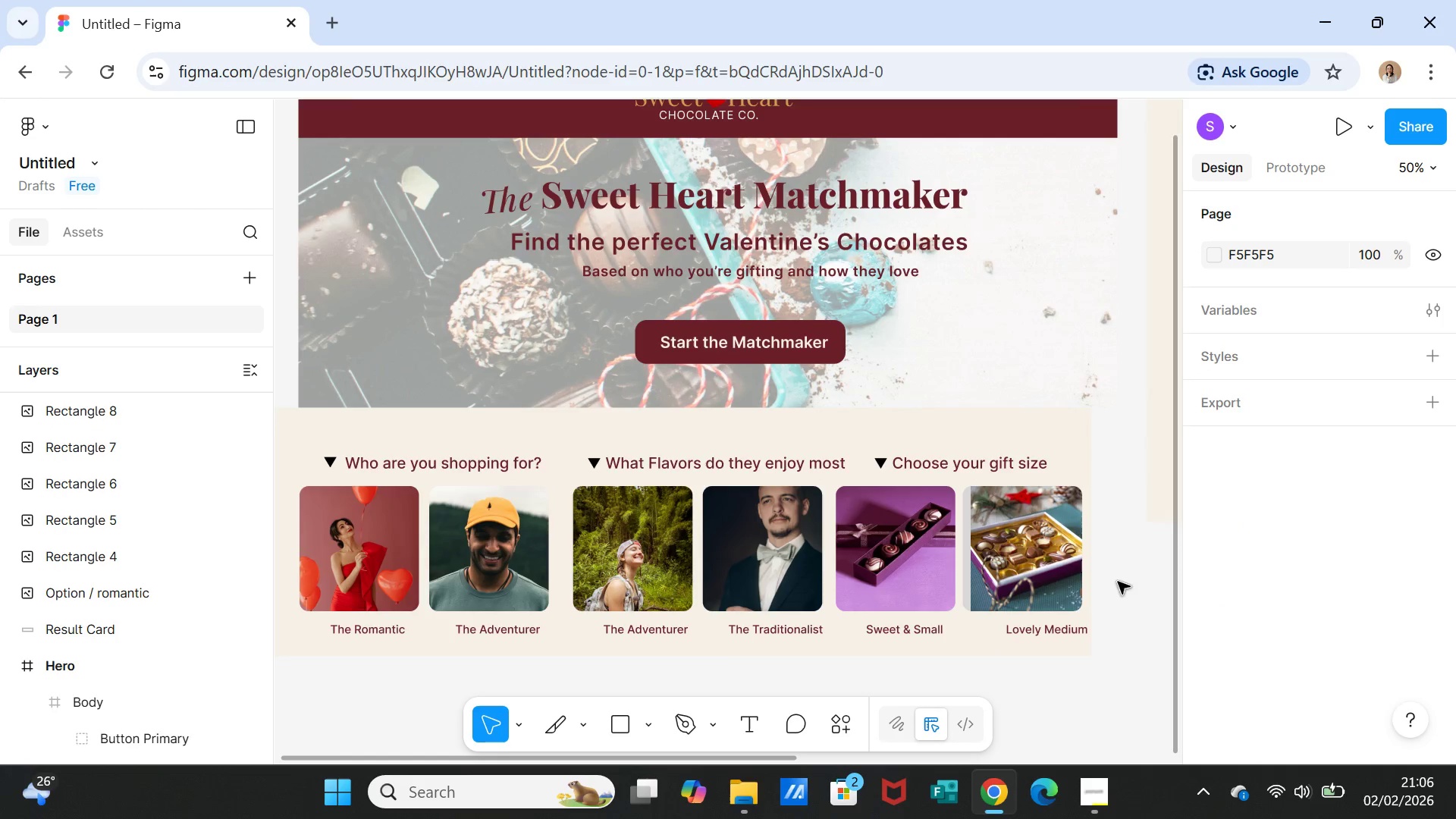 
left_click([1046, 579])
 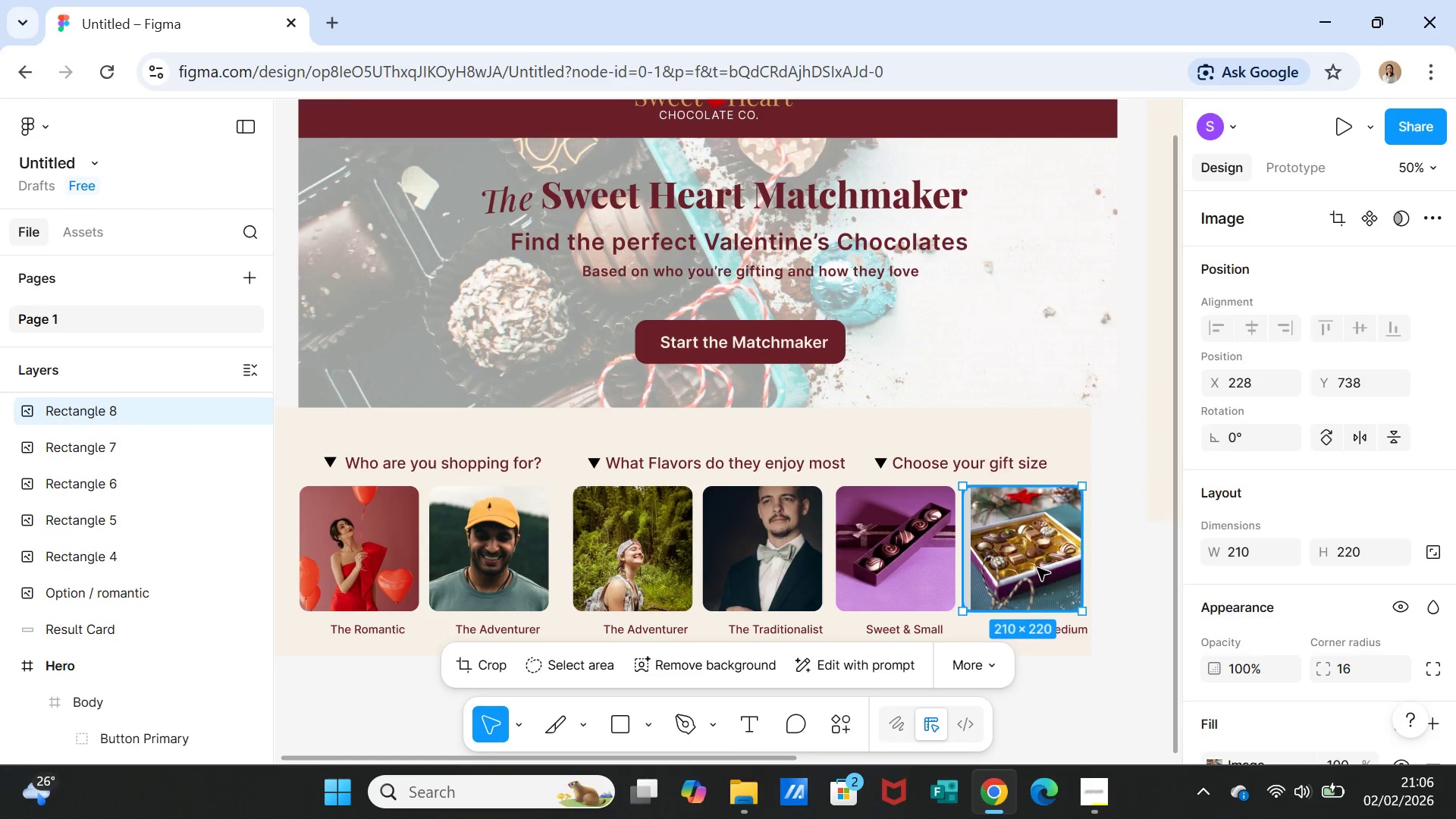 
left_click_drag(start_coordinate=[1037, 567], to_coordinate=[1033, 566])
 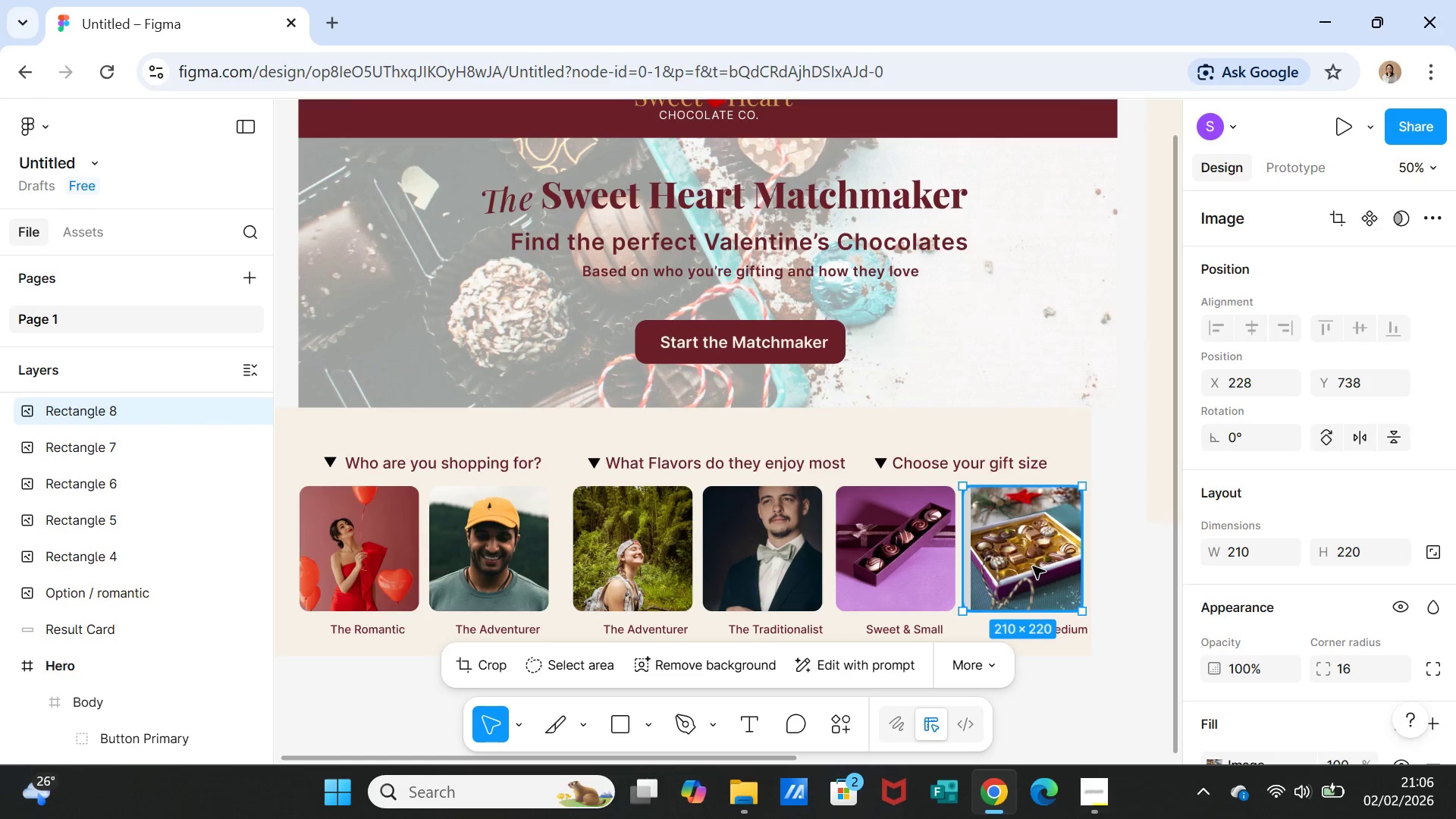 
left_click([1033, 566])
 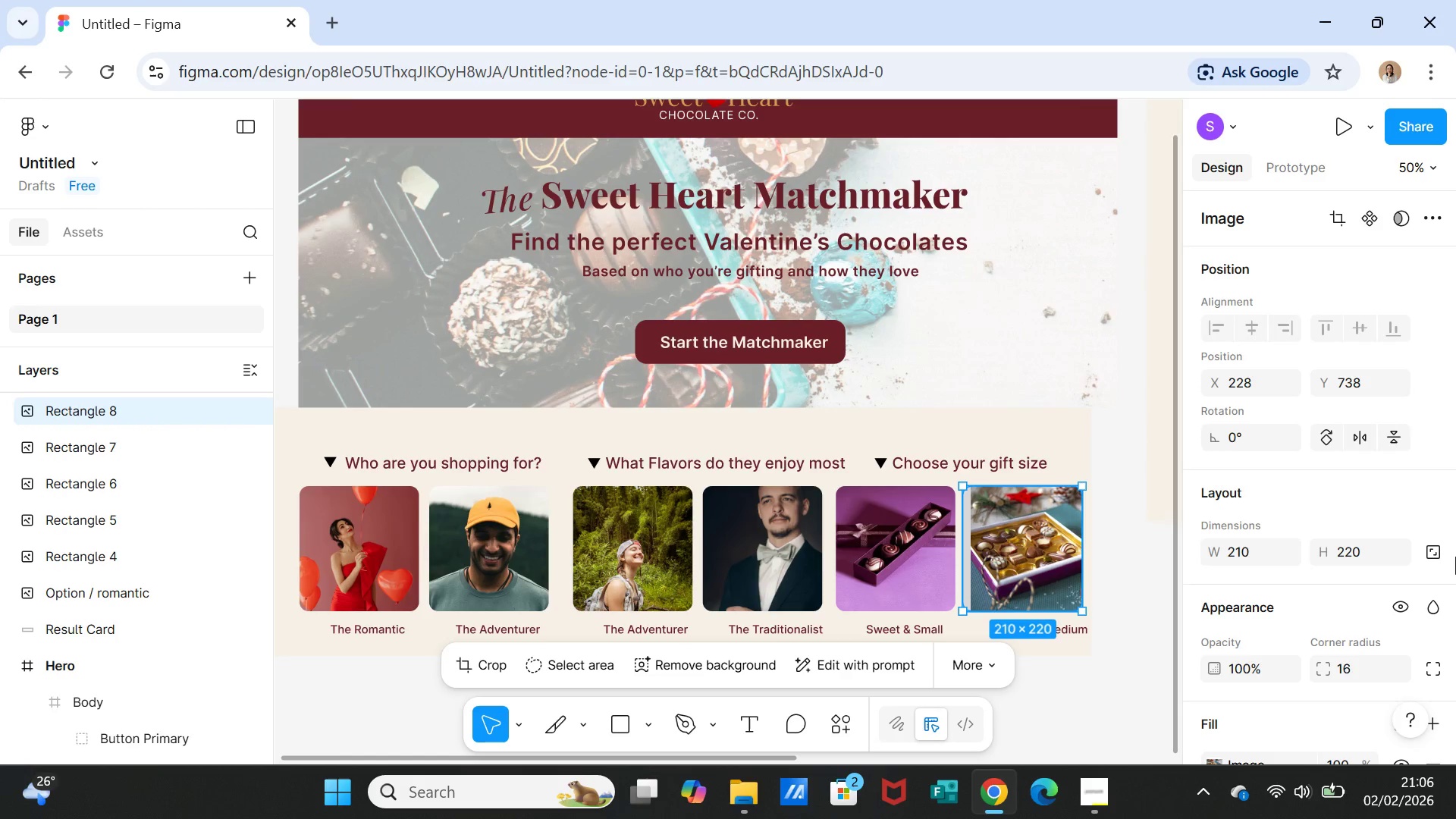 
scroll: coordinate [1422, 578], scroll_direction: down, amount: 3.0
 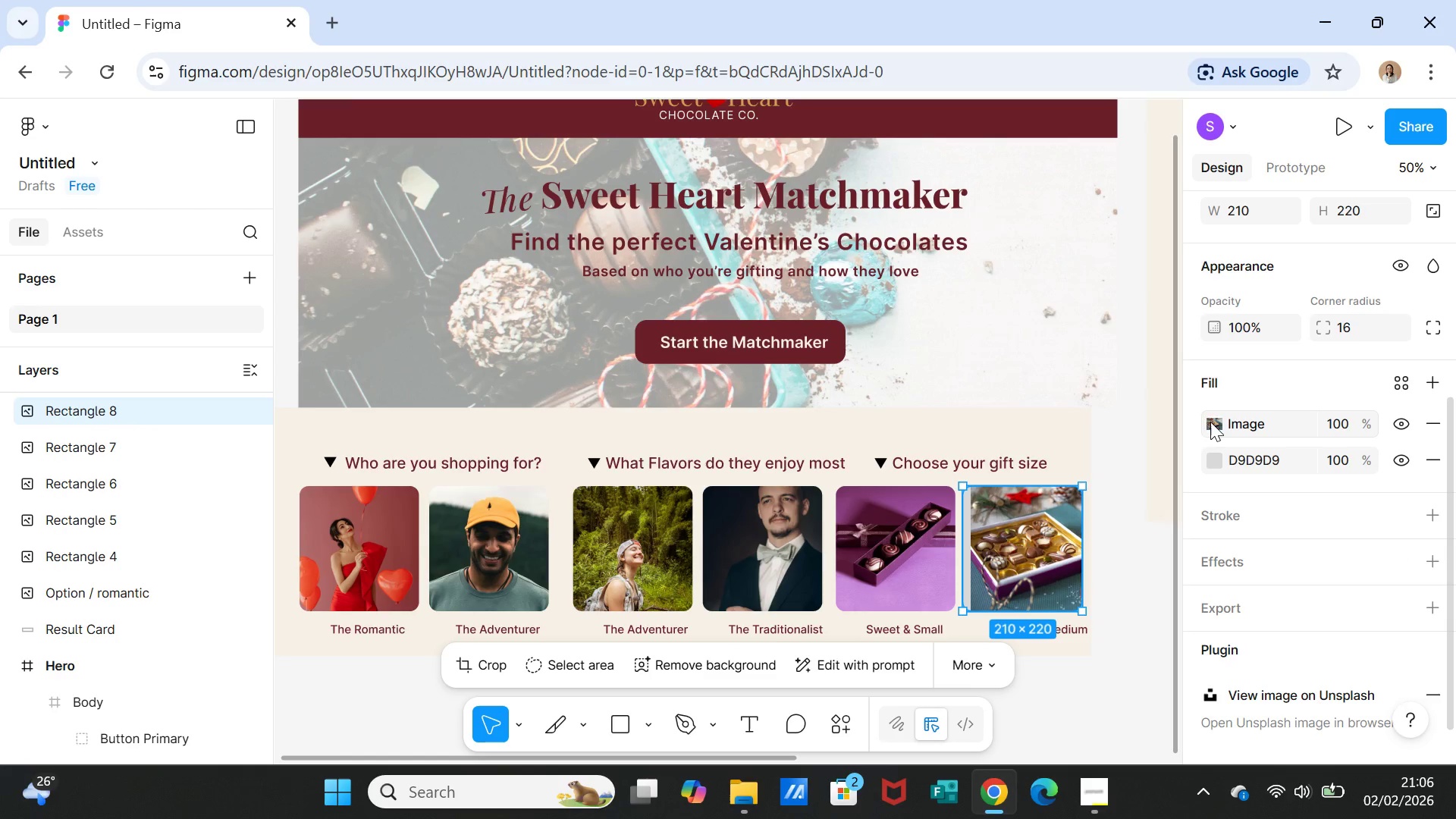 
left_click([1210, 416])
 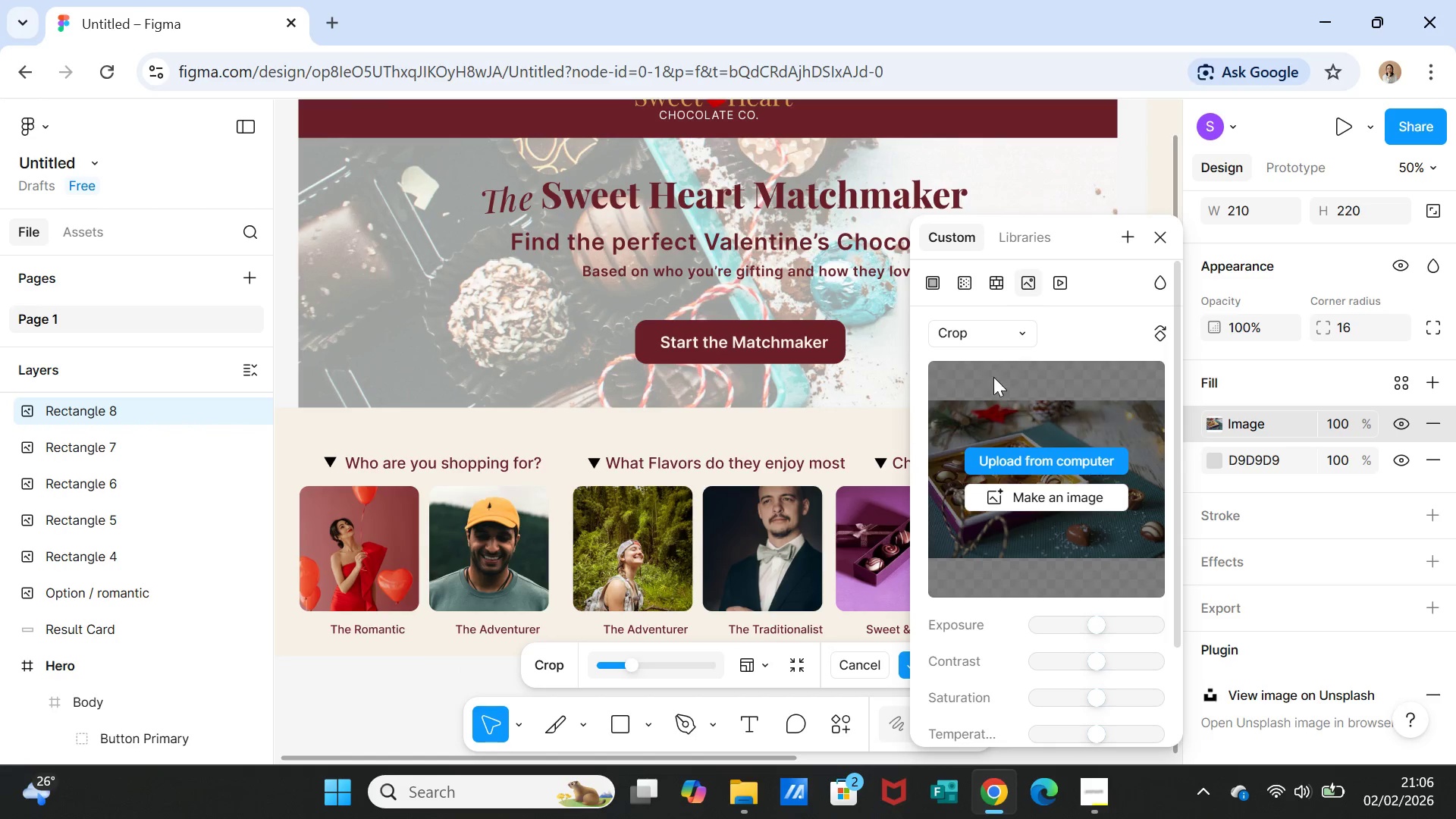 
left_click([987, 324])
 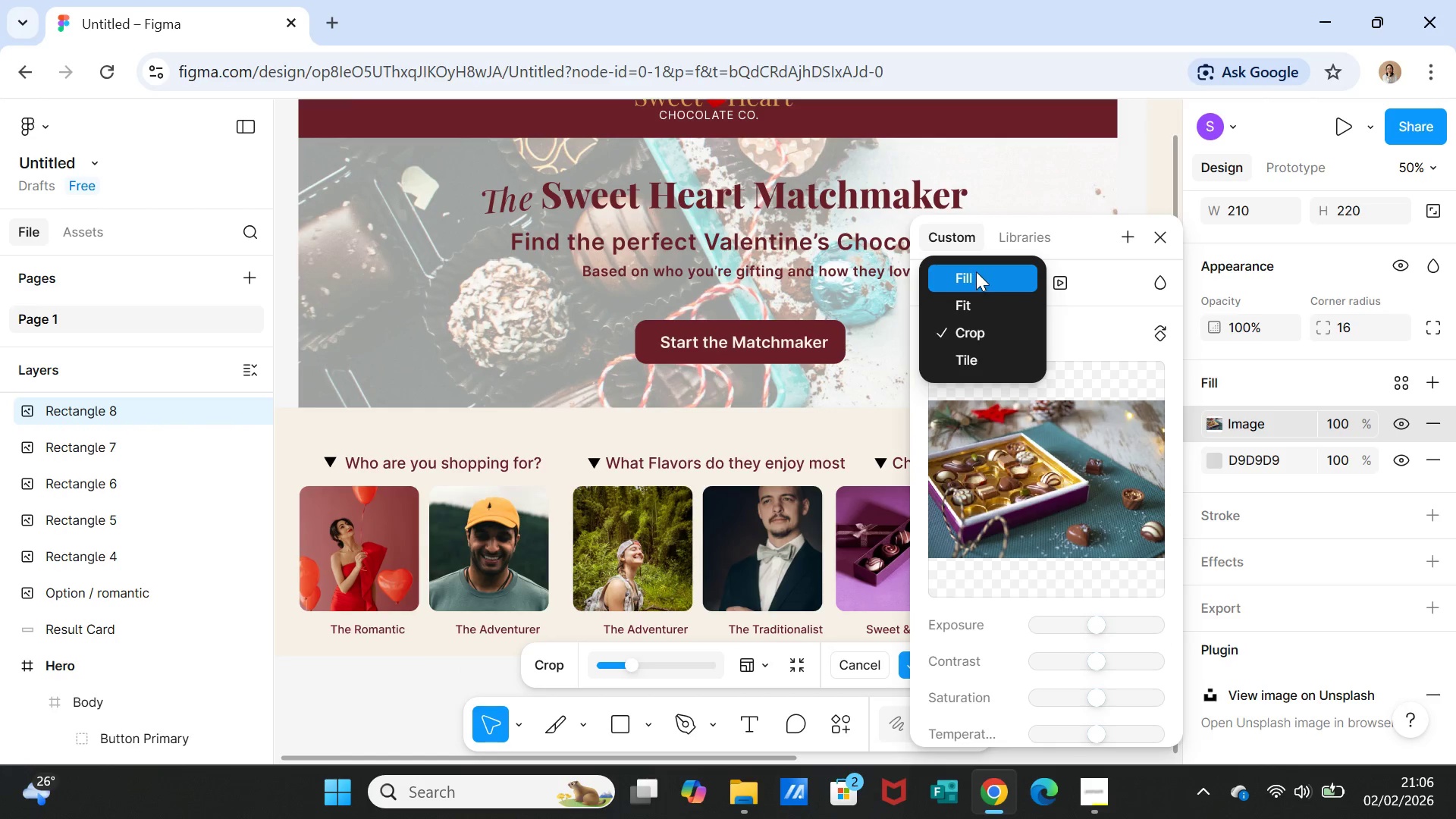 
left_click([976, 271])
 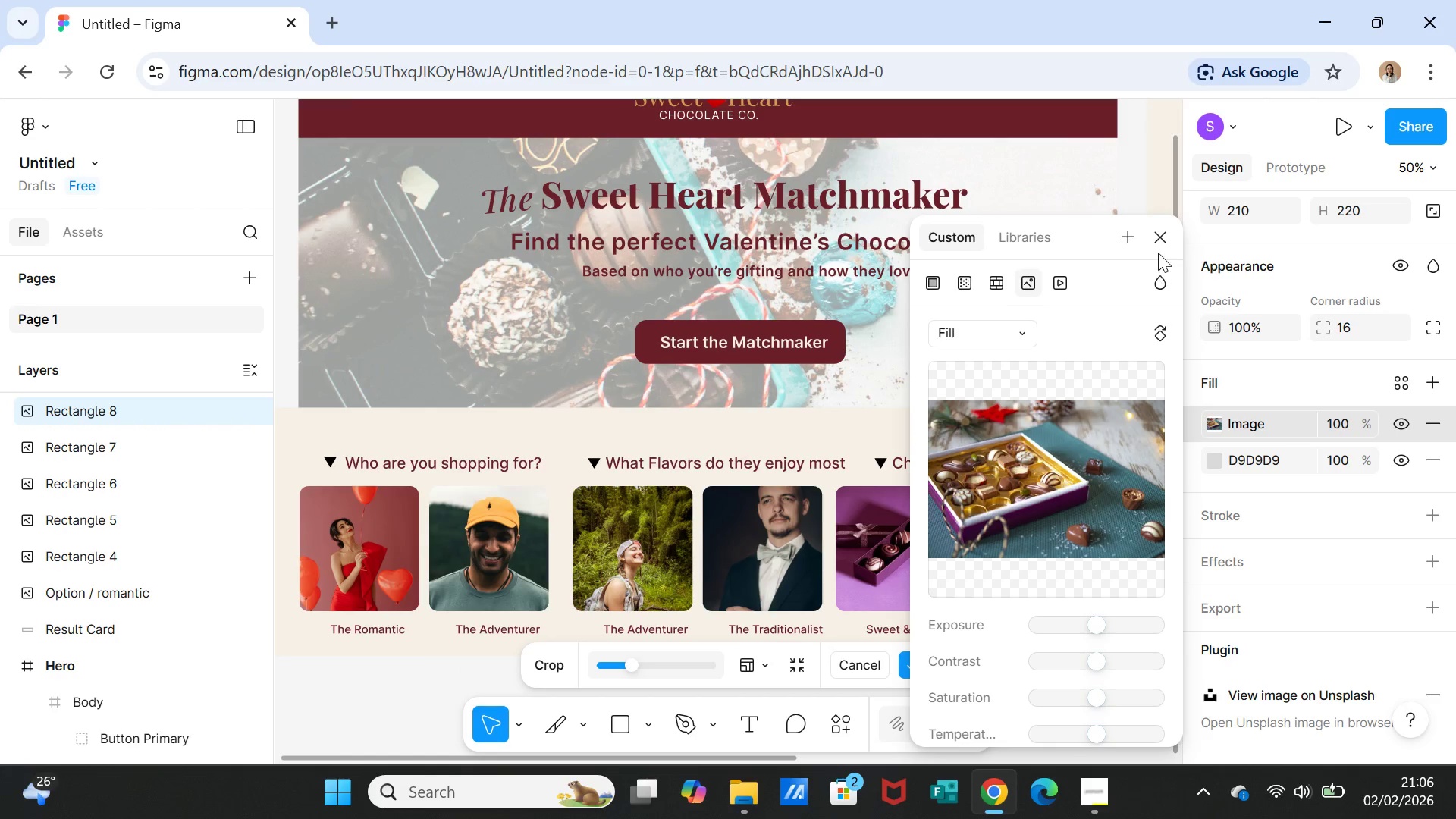 
left_click([1157, 229])
 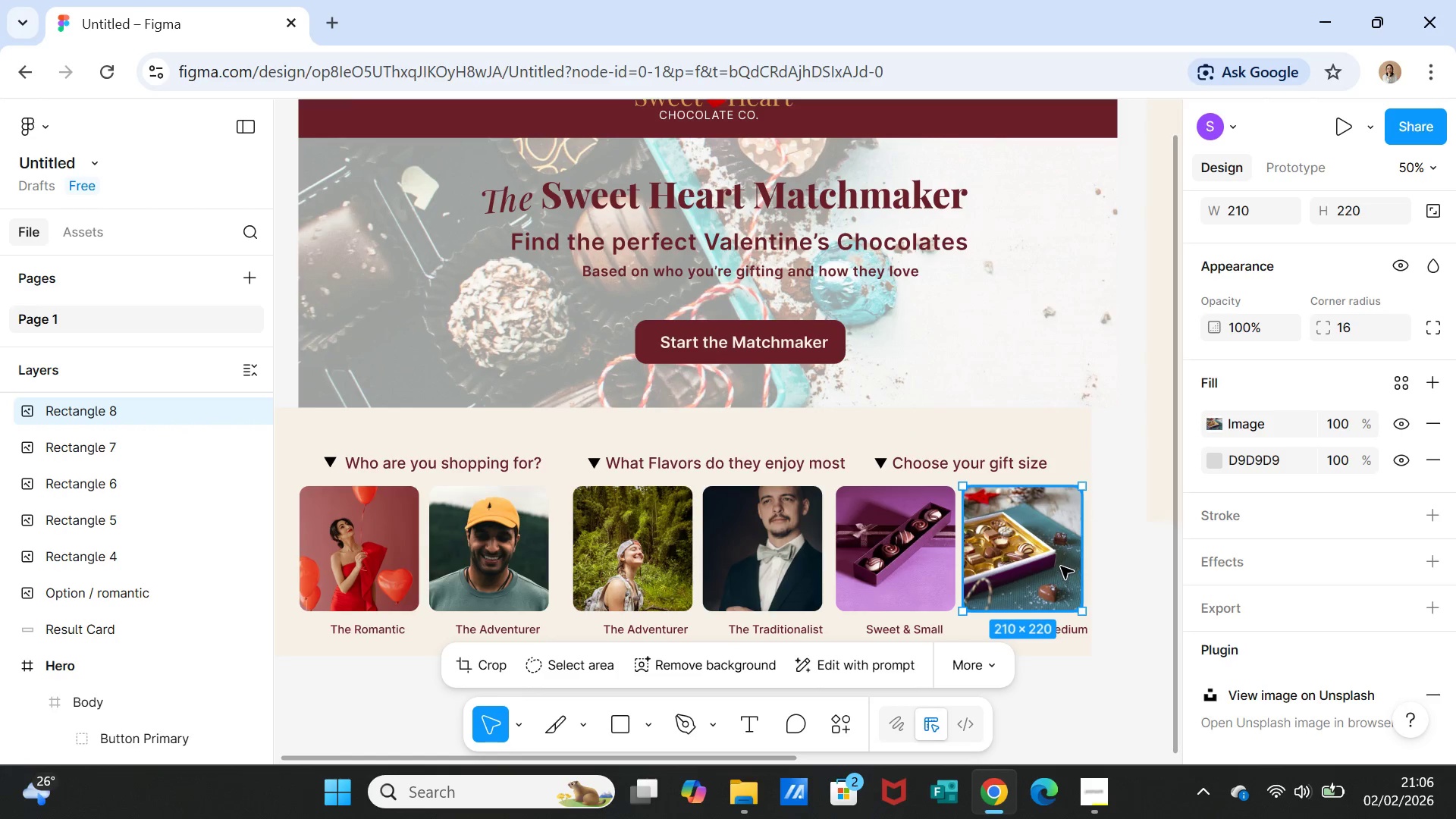 
double_click([1061, 566])
 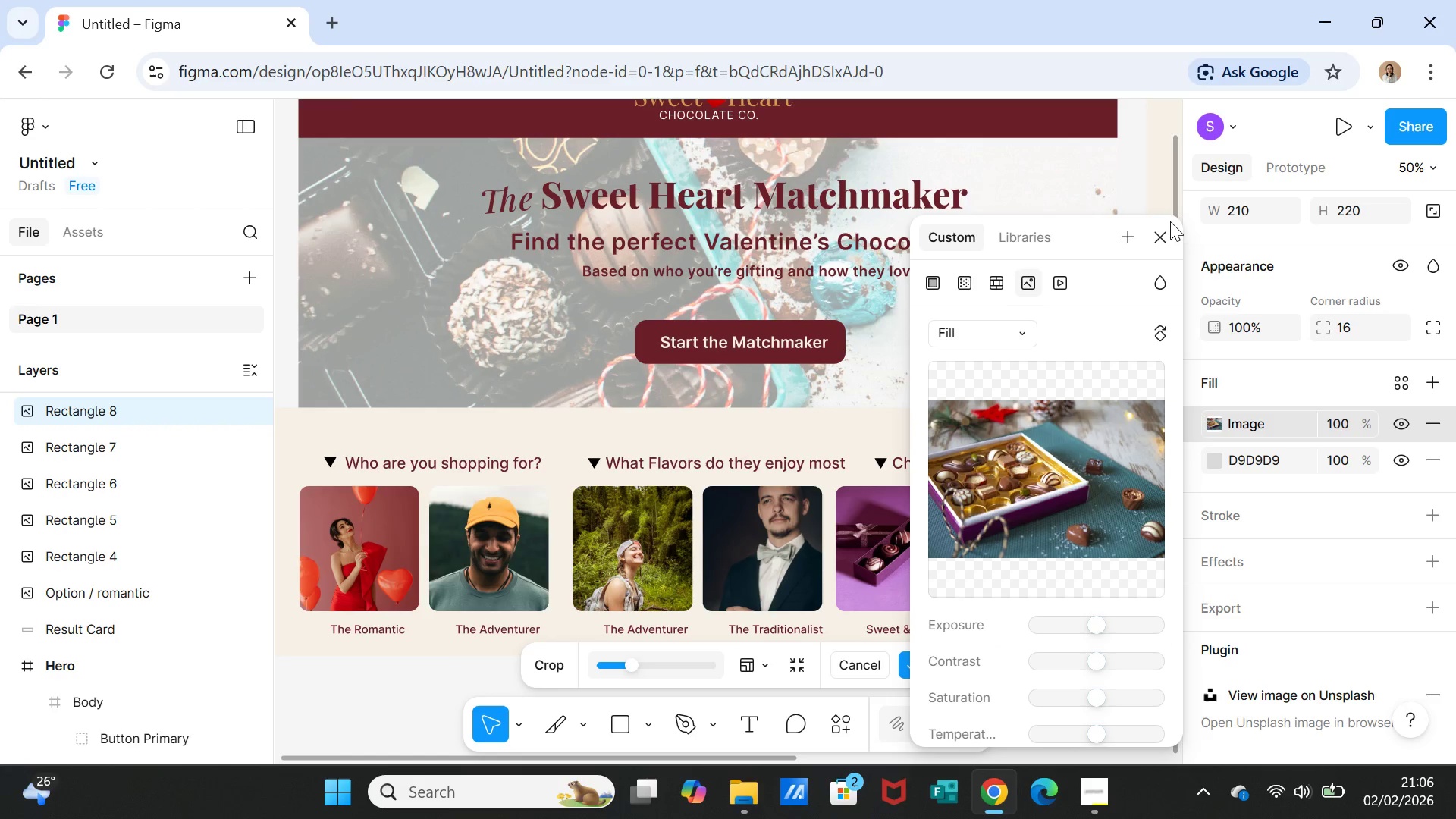 
double_click([1170, 236])
 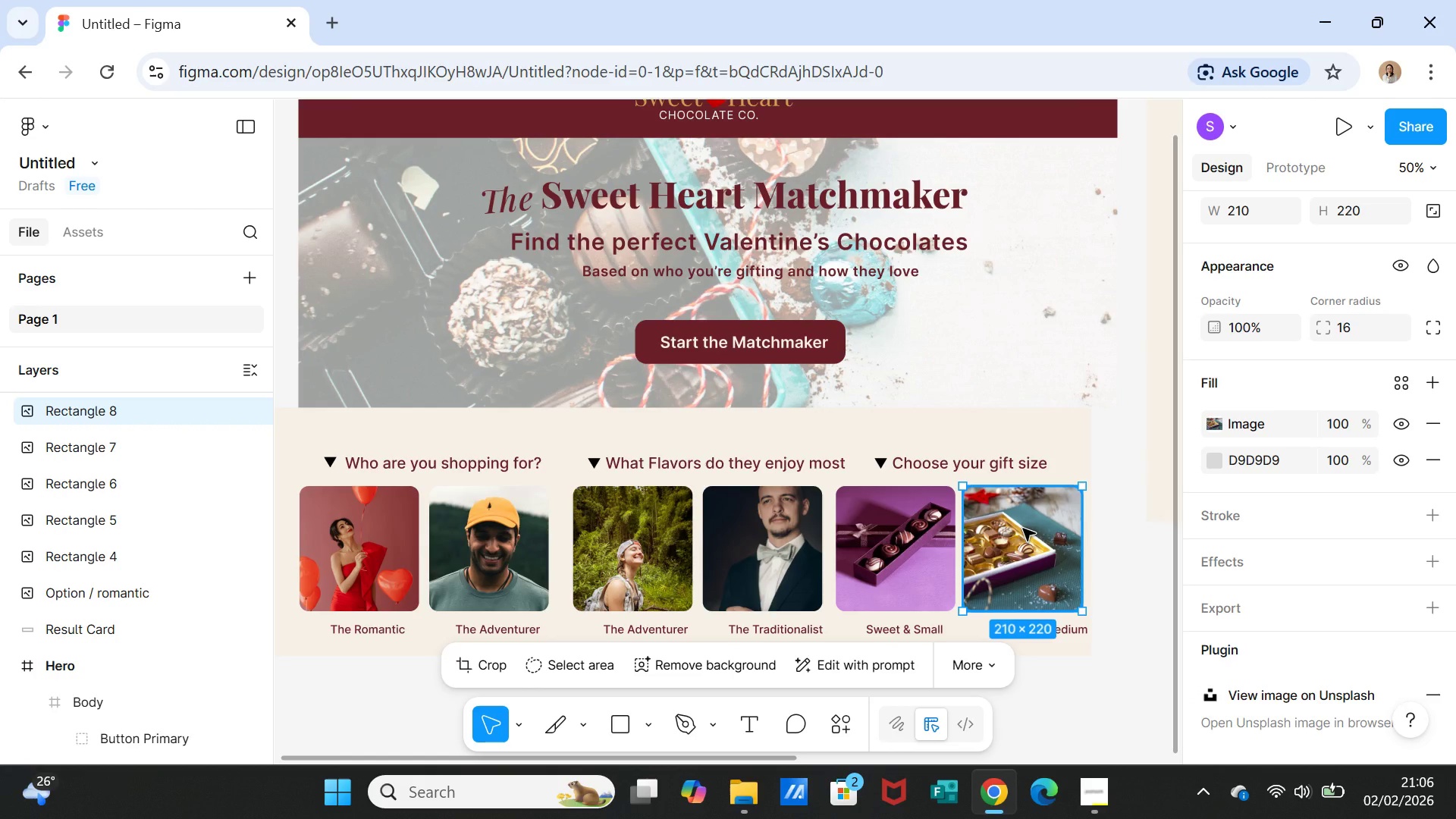 
left_click([1023, 529])
 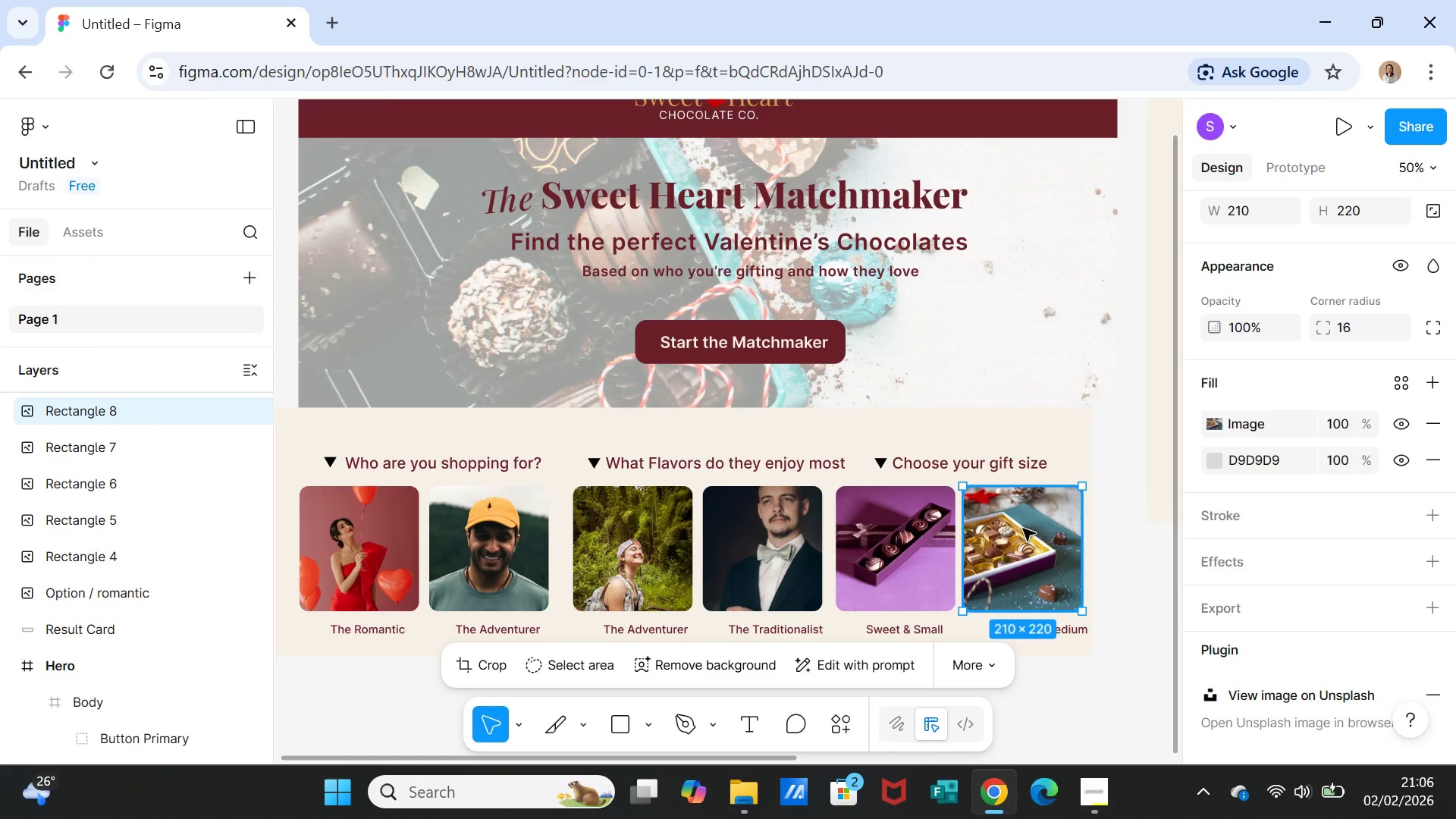 
left_click([1023, 529])
 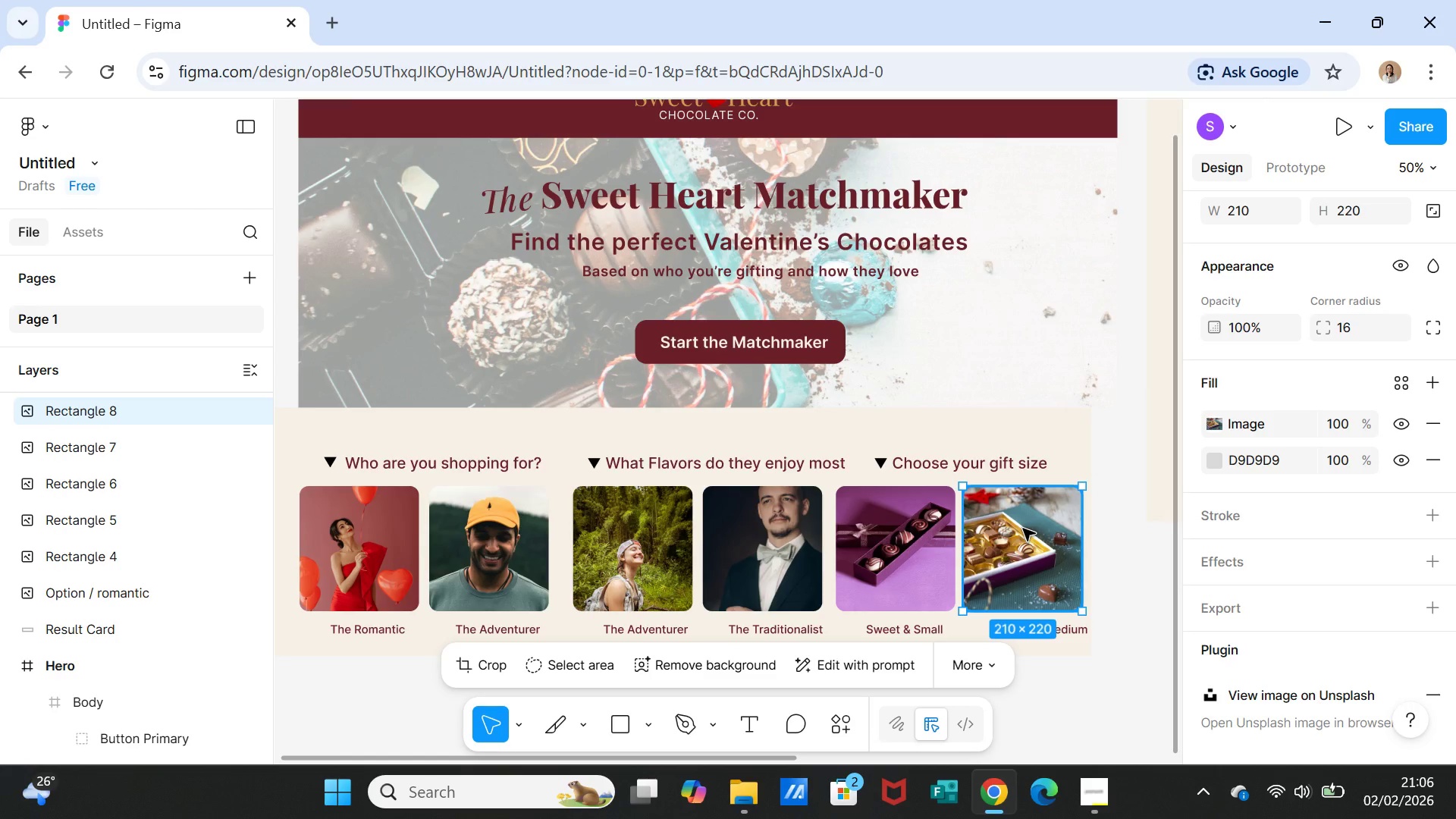 
left_click_drag(start_coordinate=[1023, 529], to_coordinate=[1024, 534])
 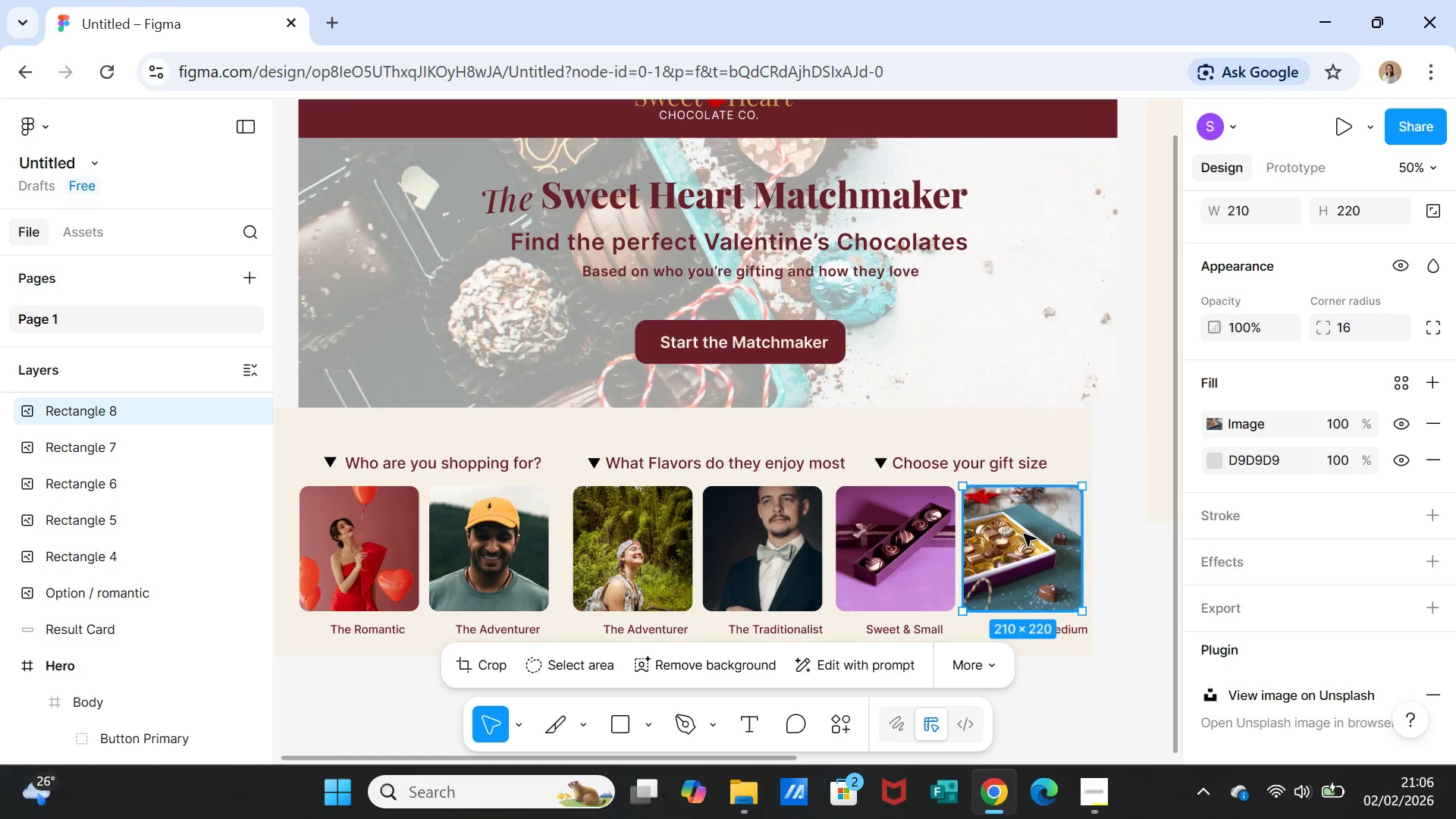 
double_click([1024, 534])
 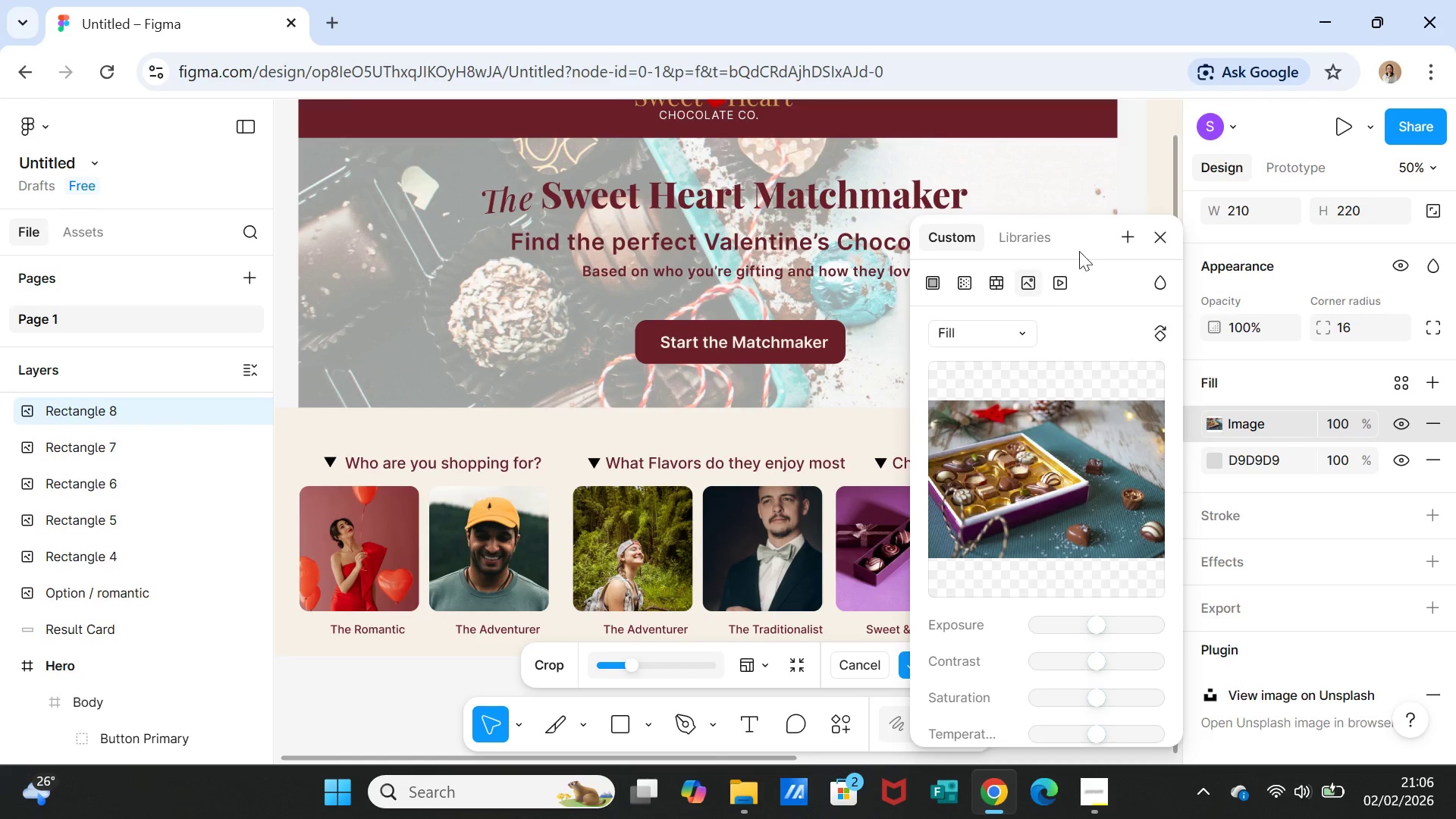 
left_click_drag(start_coordinate=[1068, 230], to_coordinate=[703, 230])
 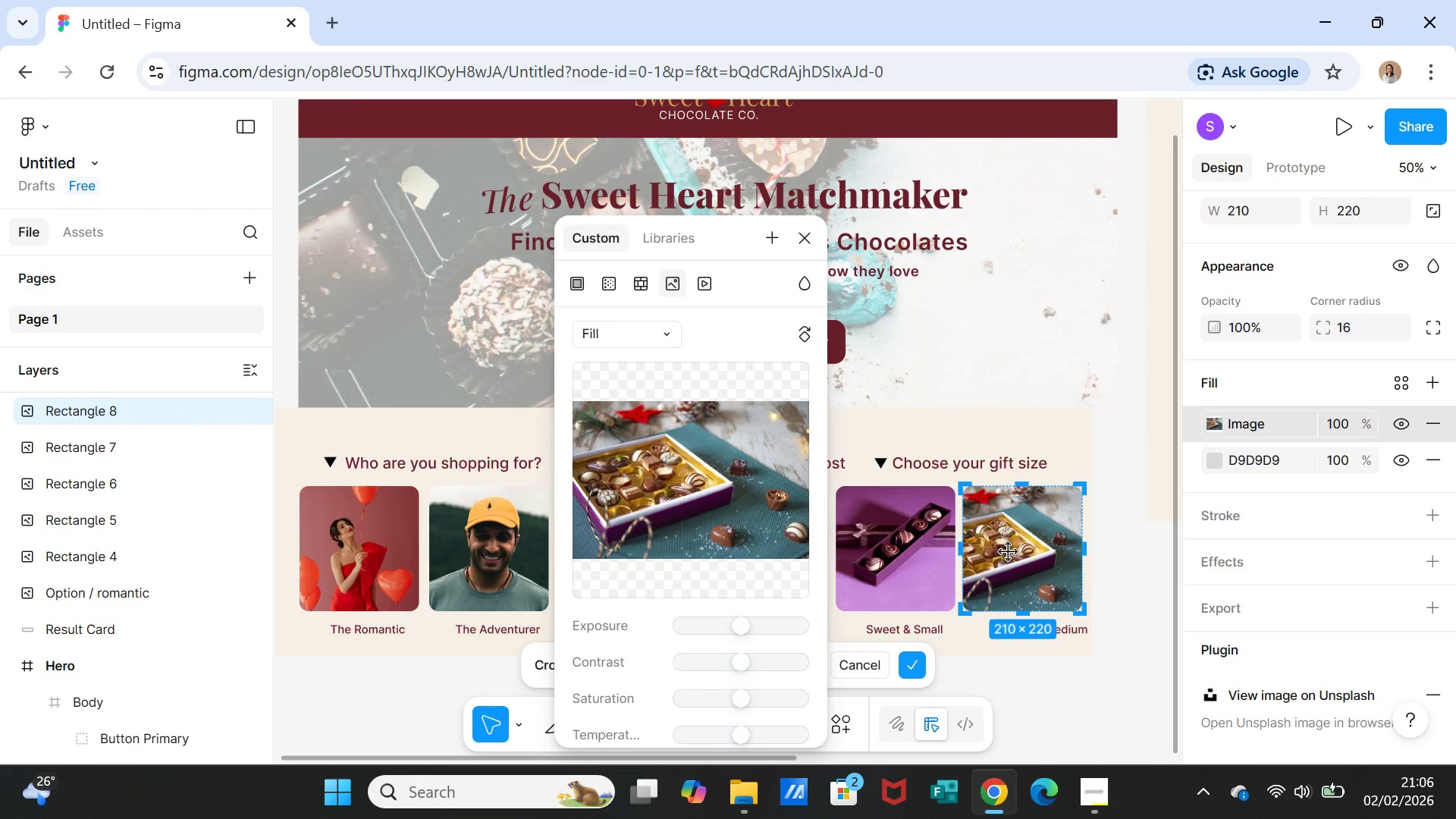 
left_click_drag(start_coordinate=[1012, 552], to_coordinate=[1042, 548])
 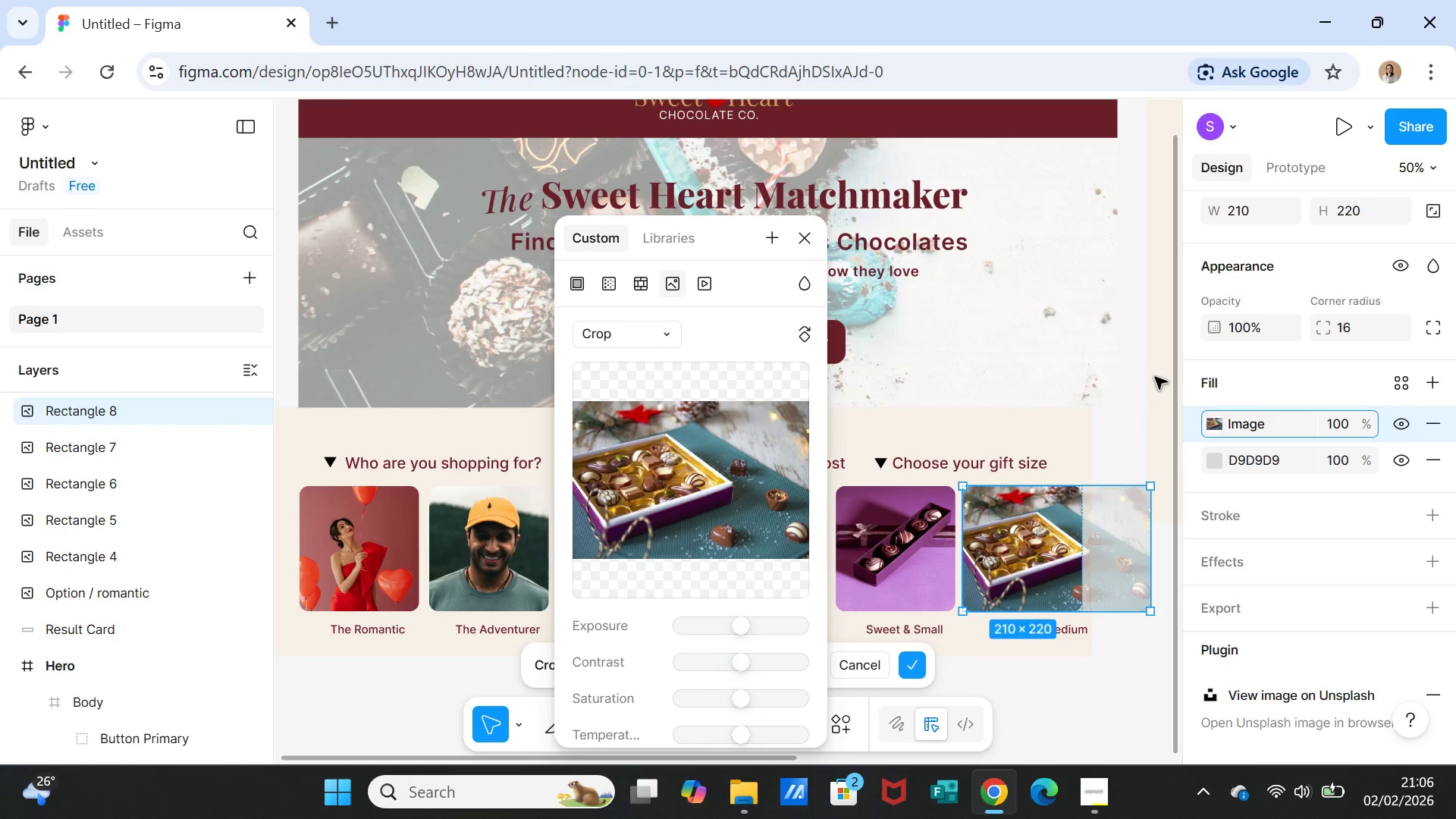 
left_click([1159, 381])
 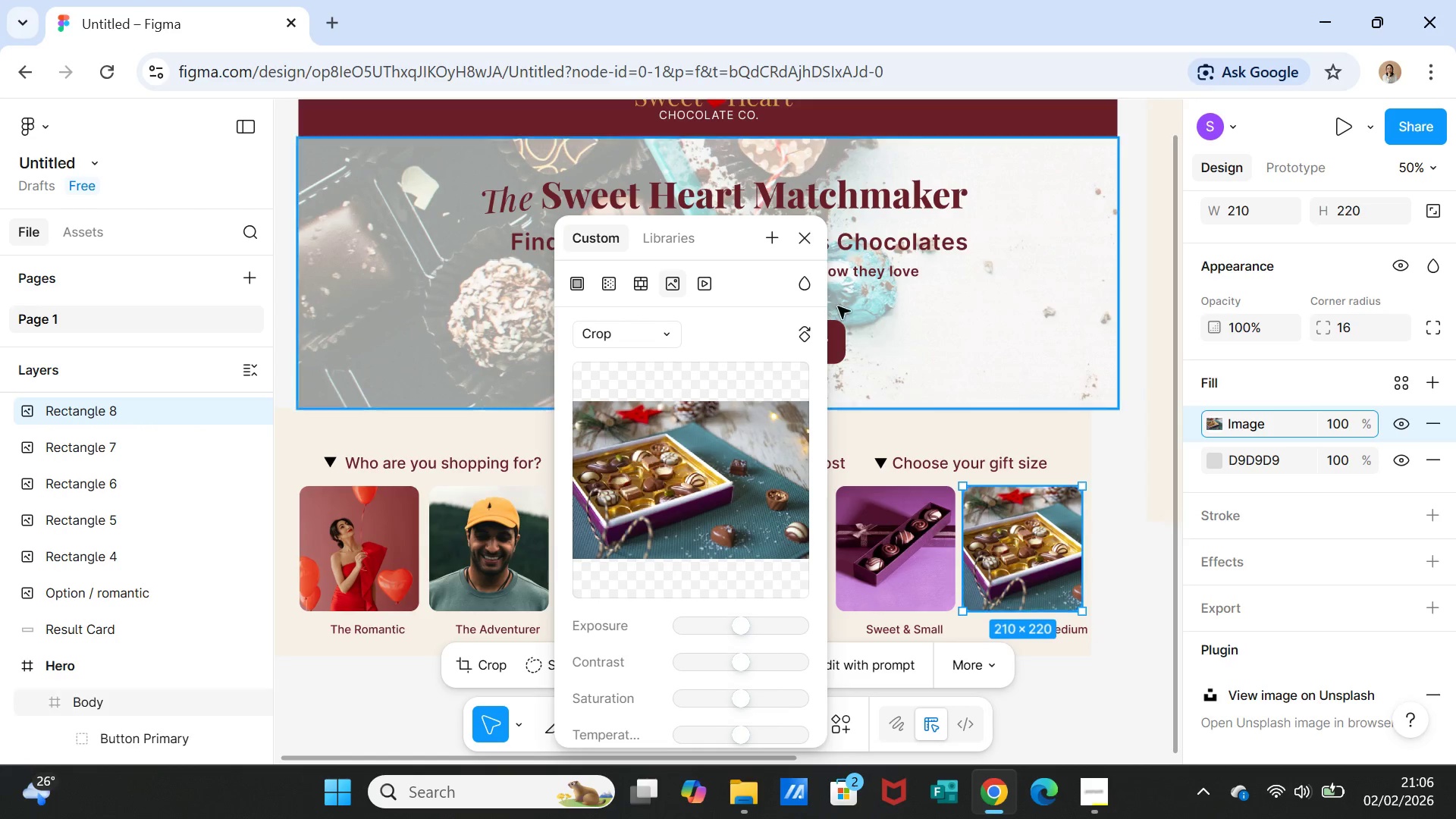 
left_click([801, 242])
 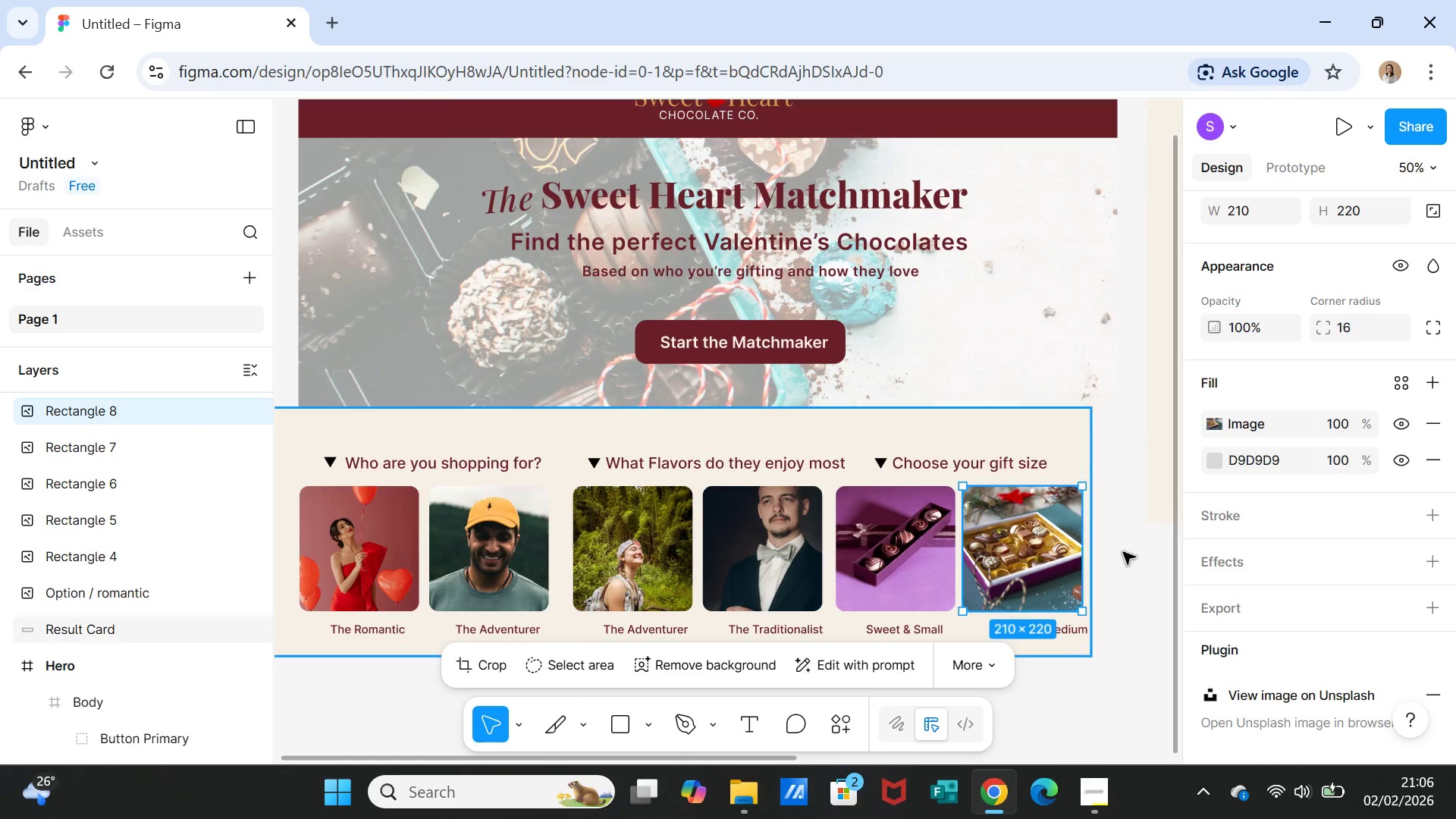 
left_click([1143, 582])
 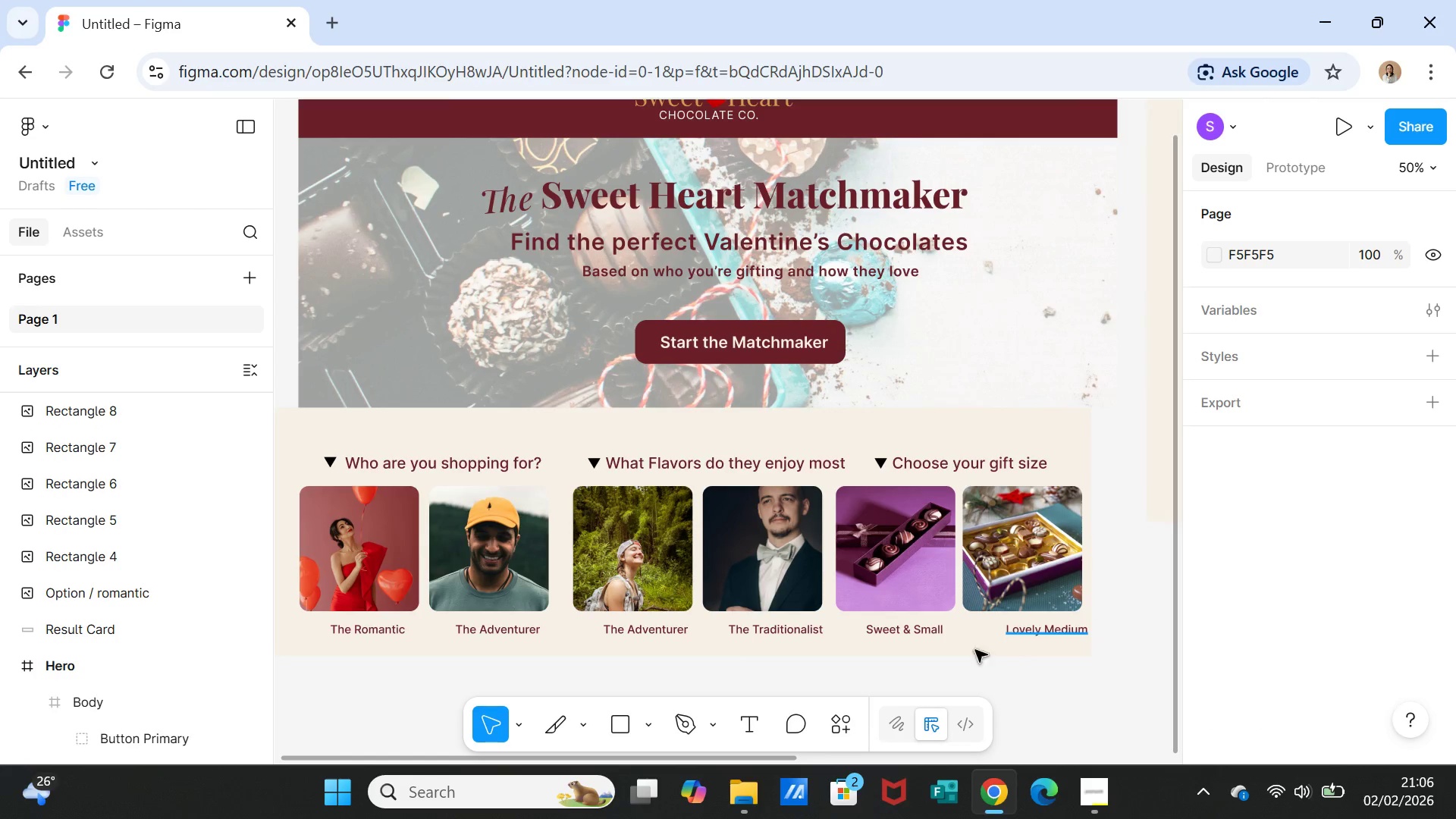 
wait(7.64)
 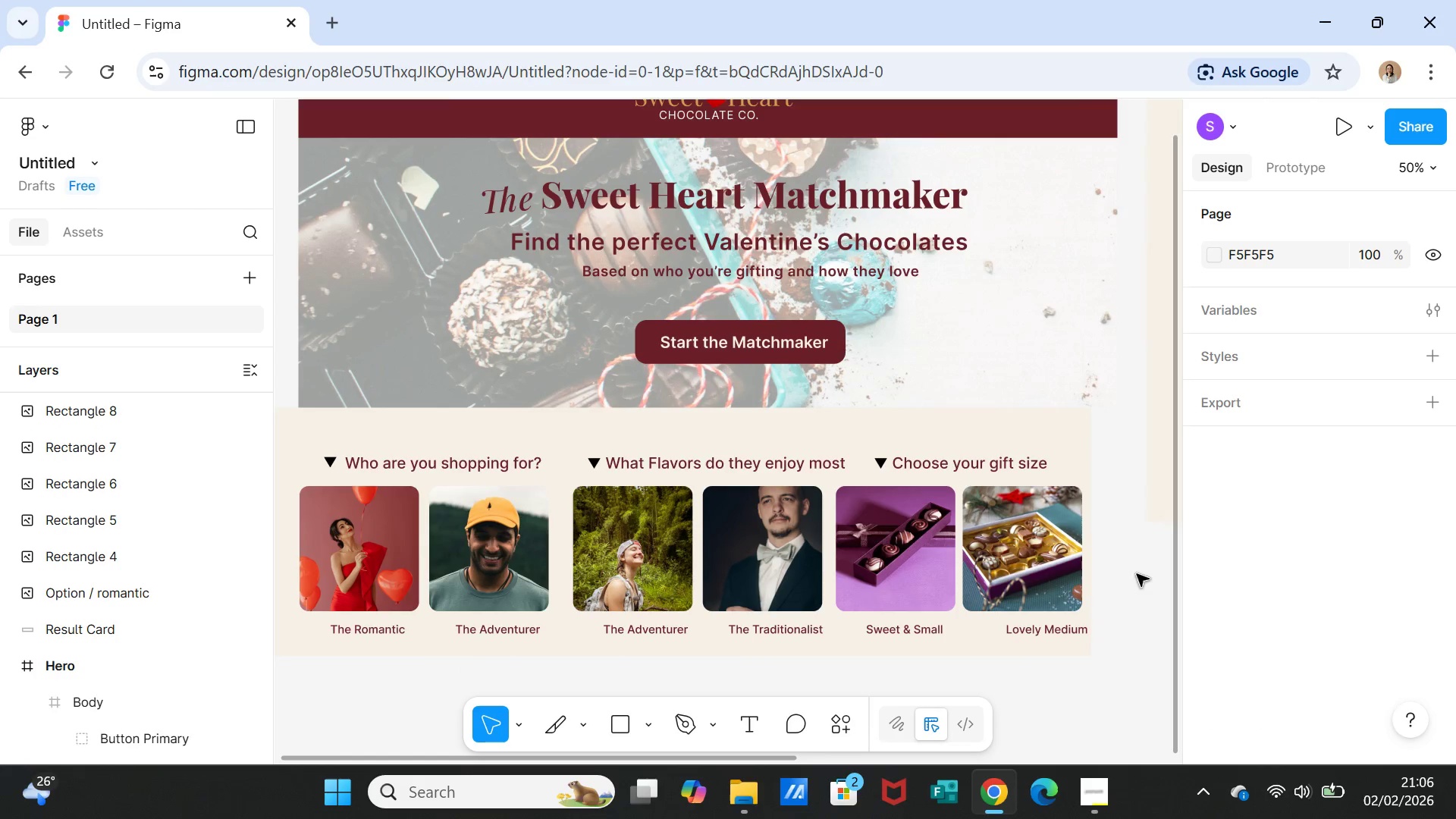 
left_click([628, 579])
 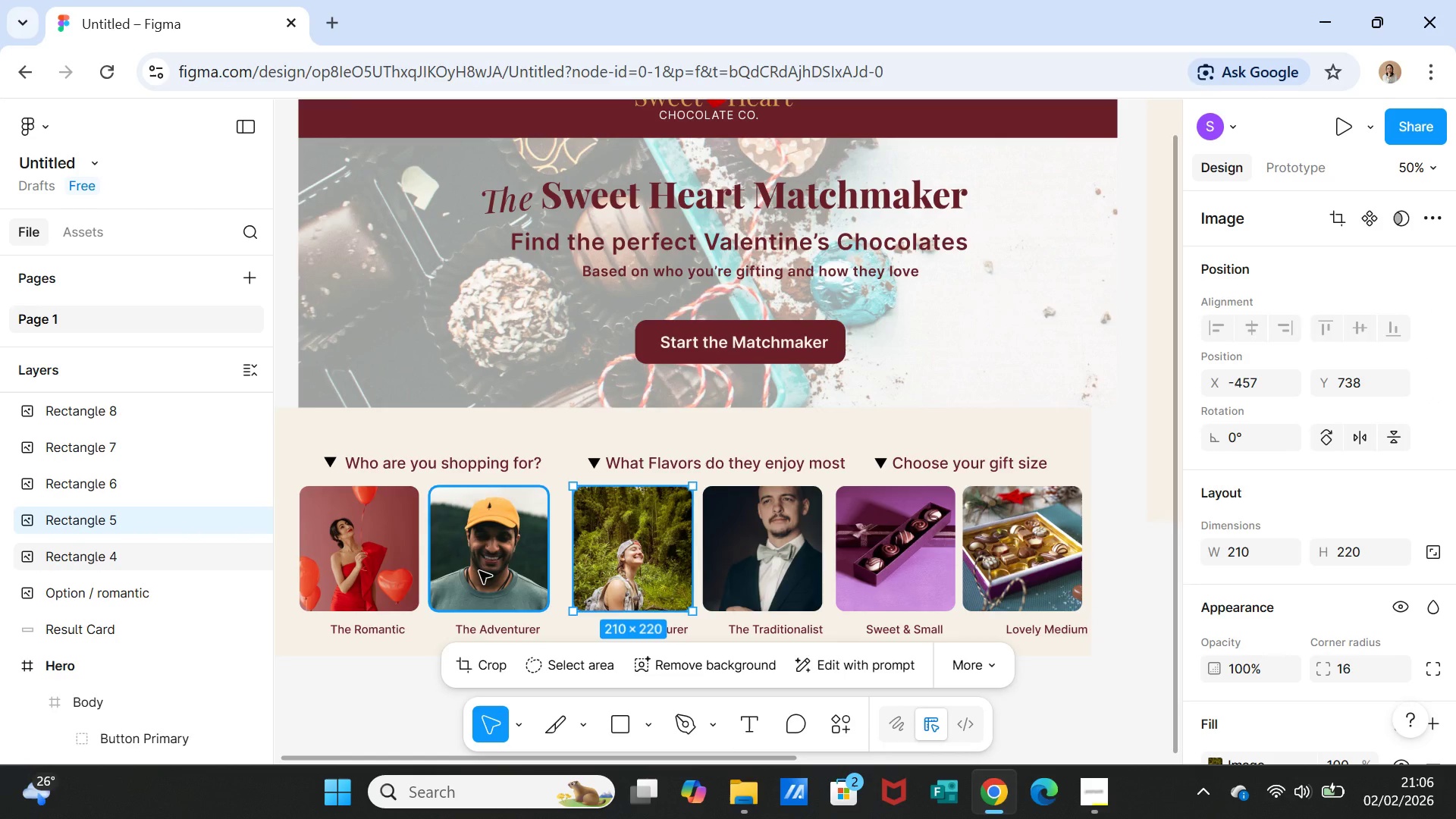 
left_click([479, 571])
 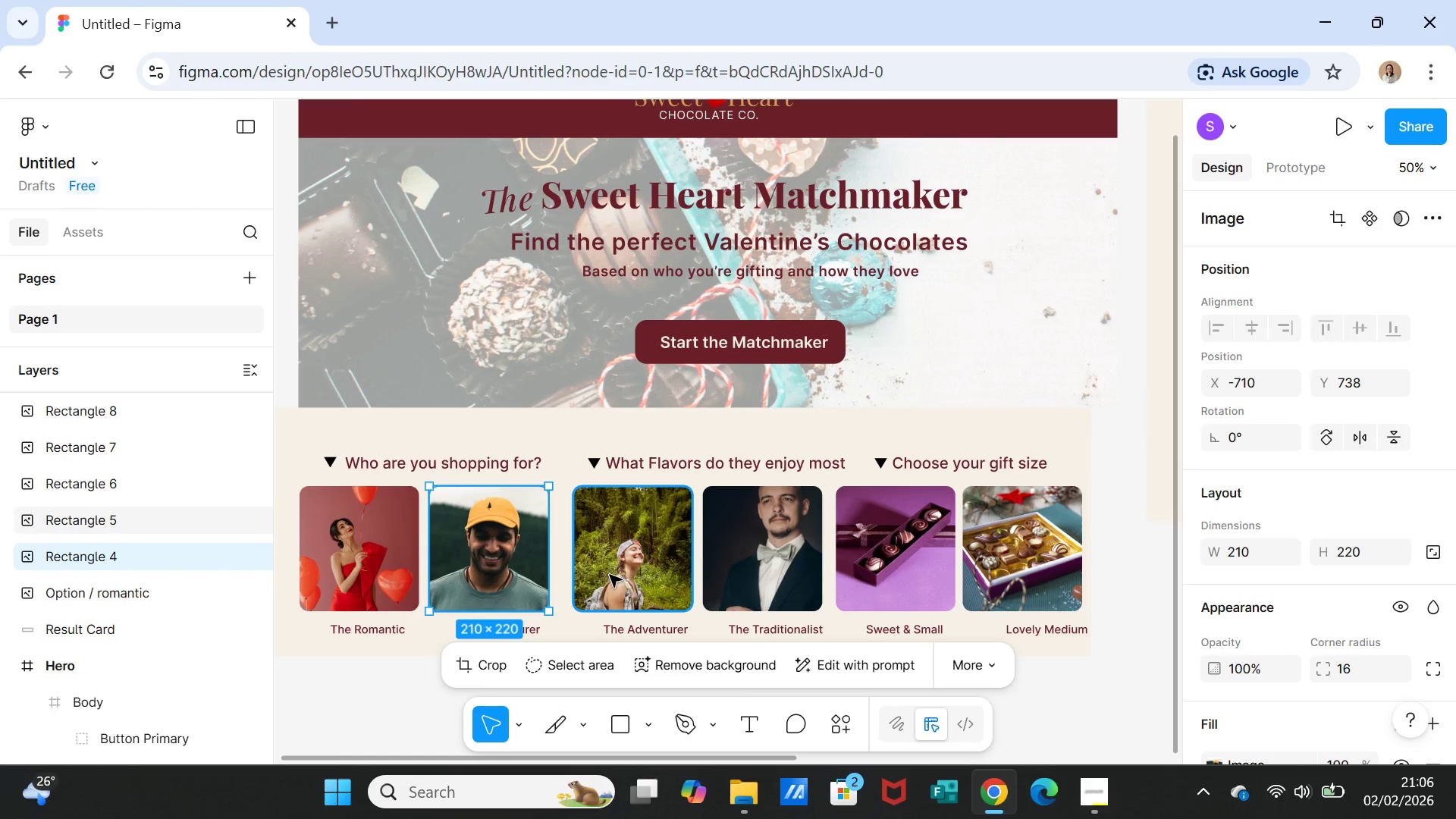 
left_click_drag(start_coordinate=[611, 574], to_coordinate=[604, 574])
 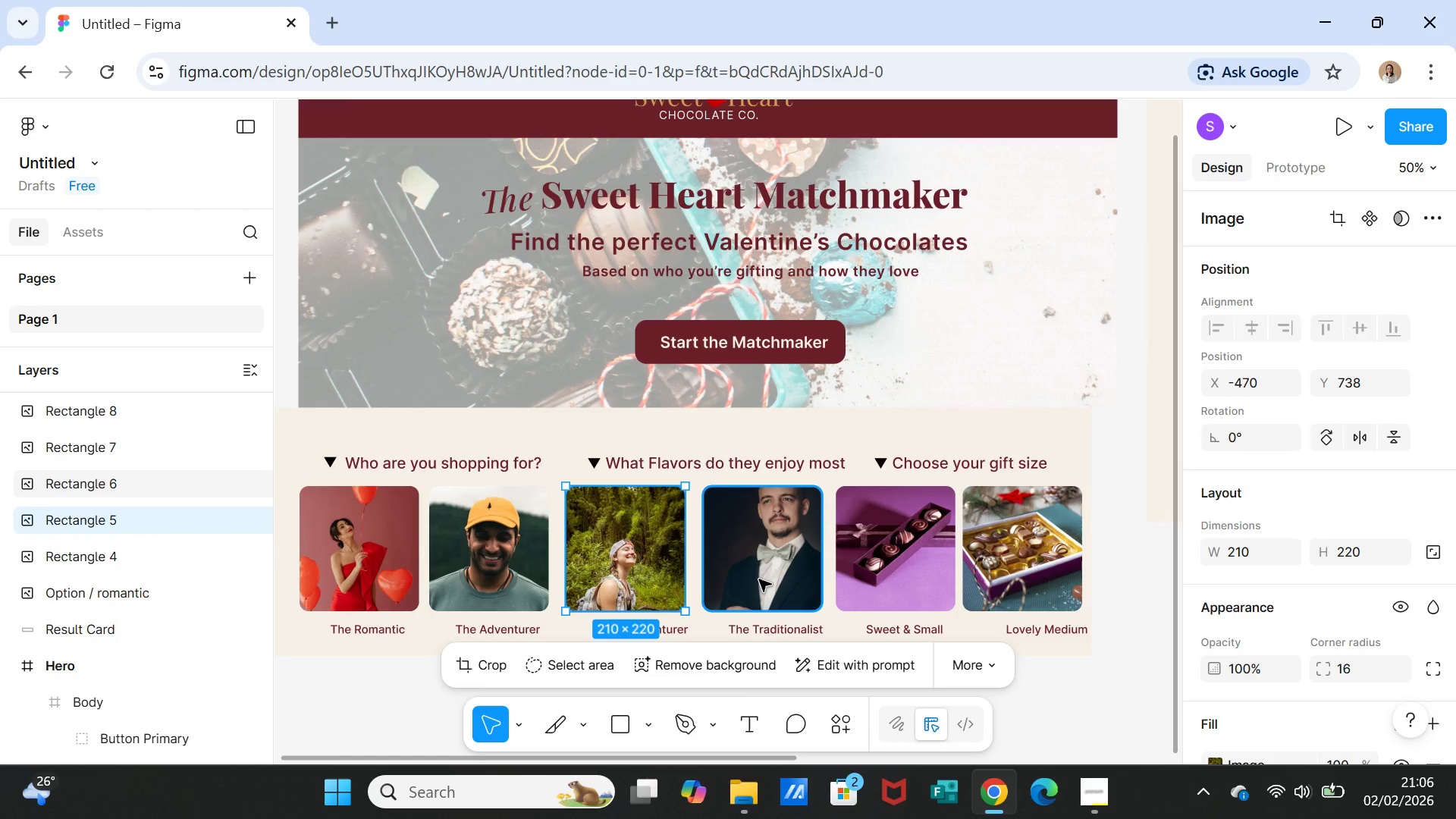 
left_click_drag(start_coordinate=[759, 579], to_coordinate=[751, 582])
 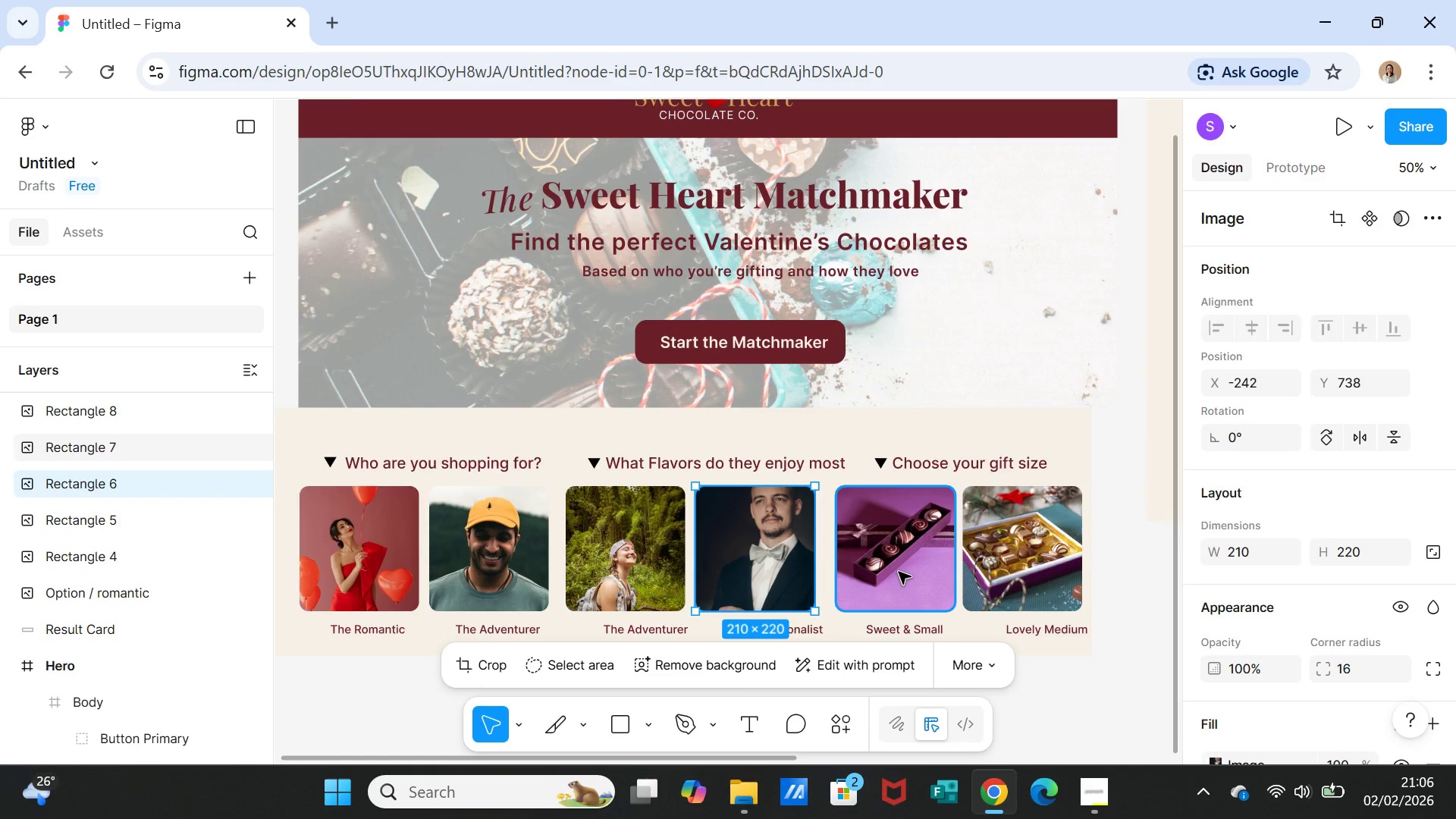 
left_click_drag(start_coordinate=[899, 572], to_coordinate=[894, 573])
 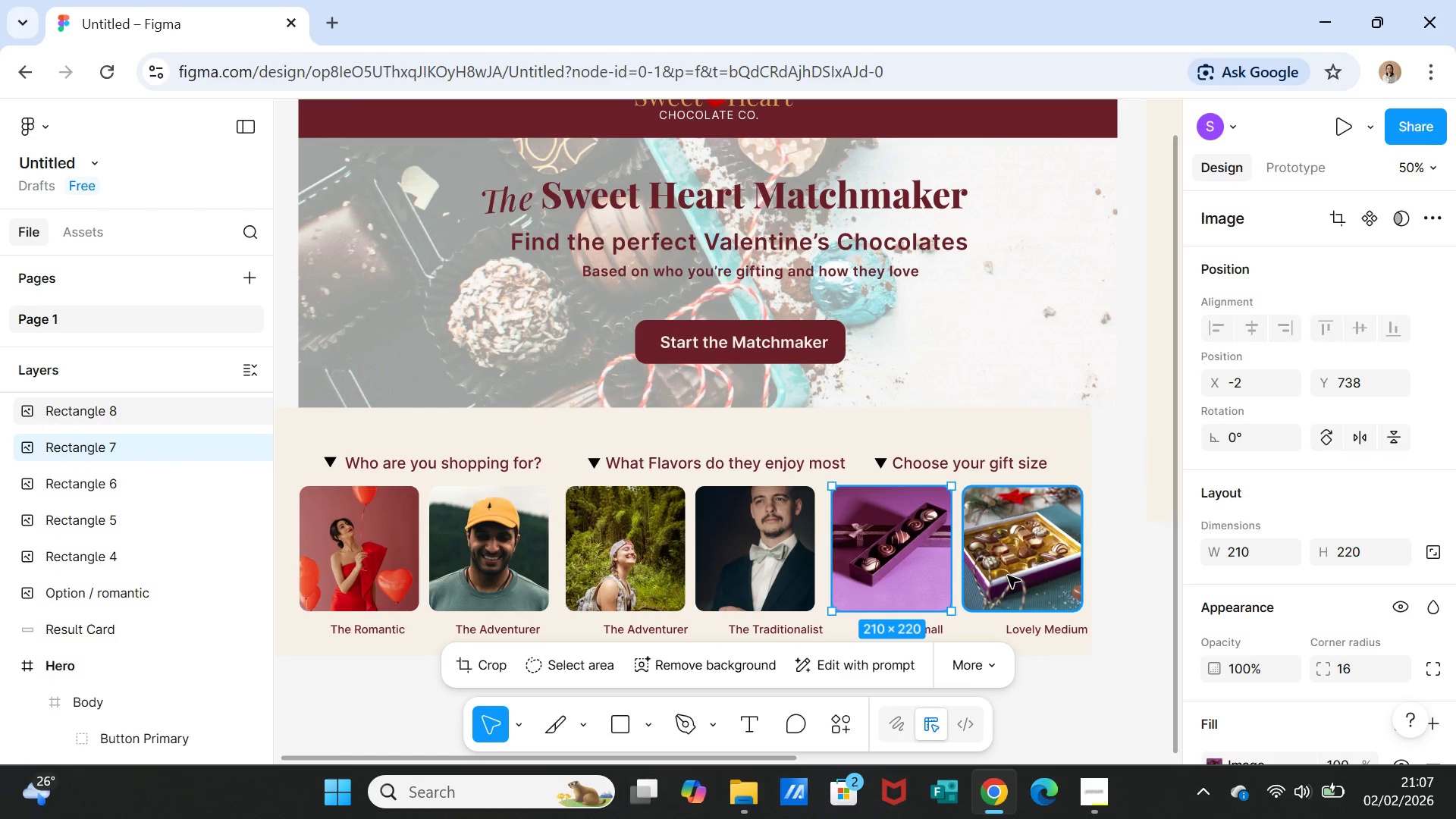 
left_click_drag(start_coordinate=[1008, 576], to_coordinate=[1002, 578])
 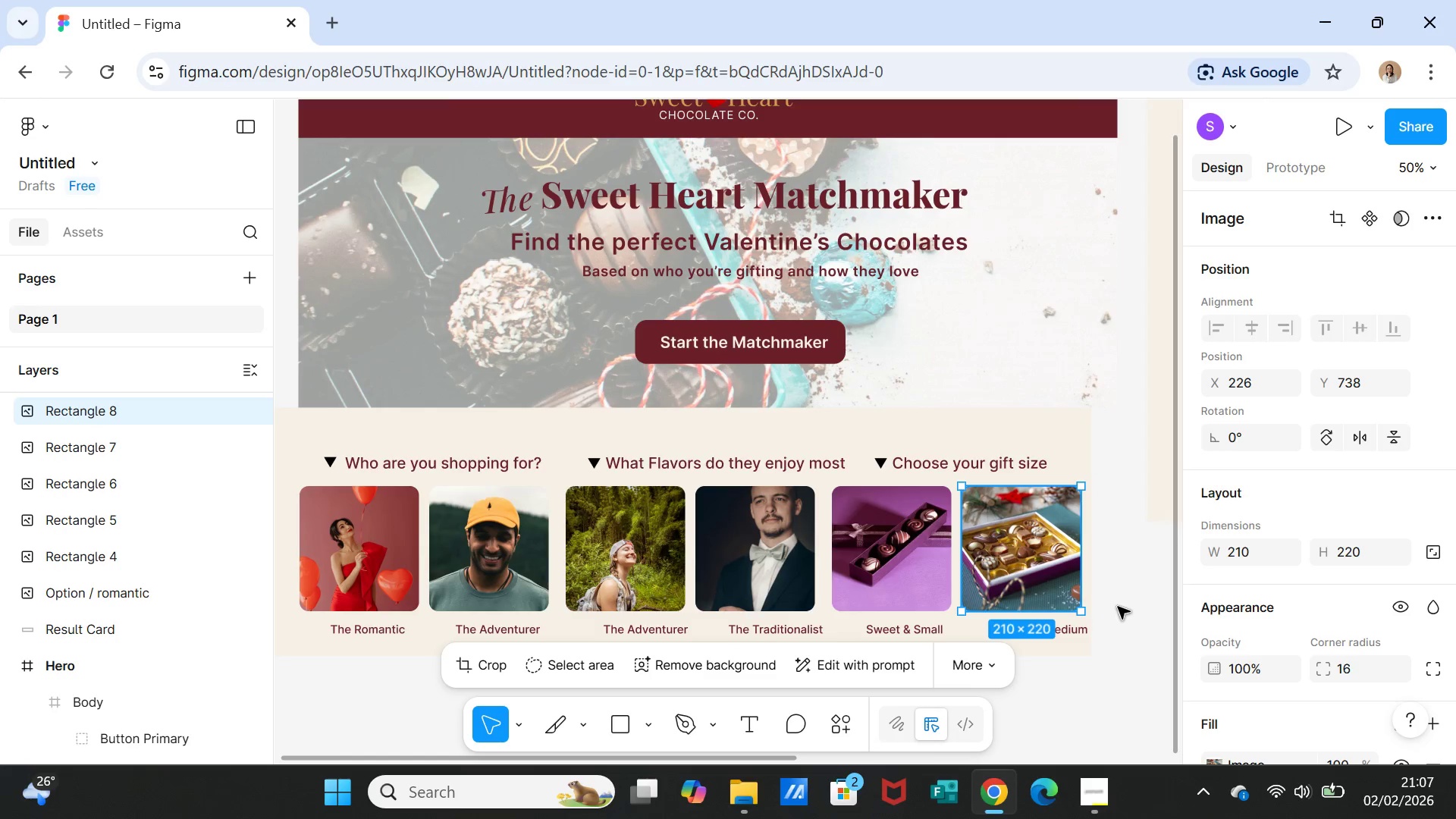 
left_click([1118, 607])
 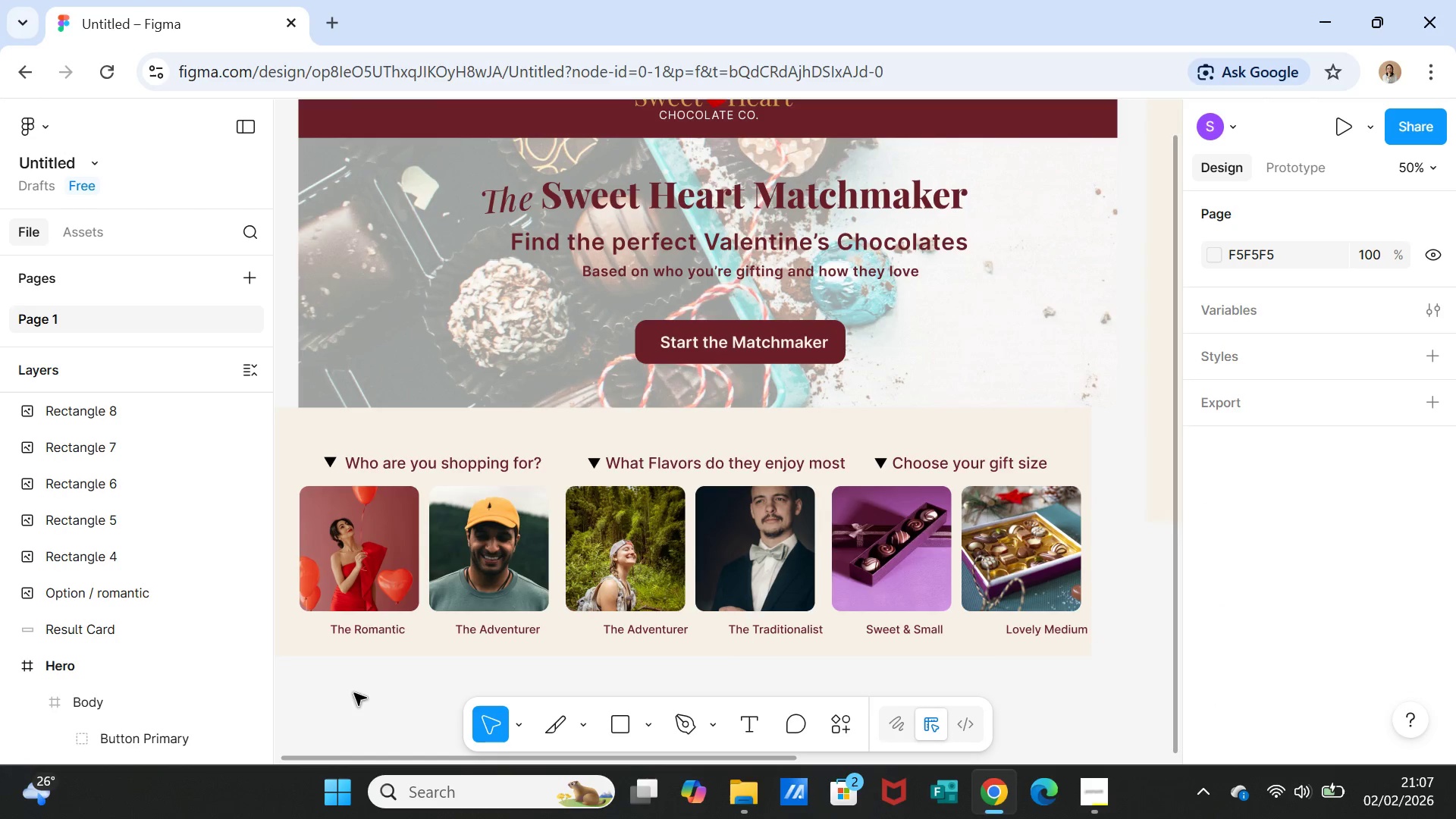 
left_click([356, 631])
 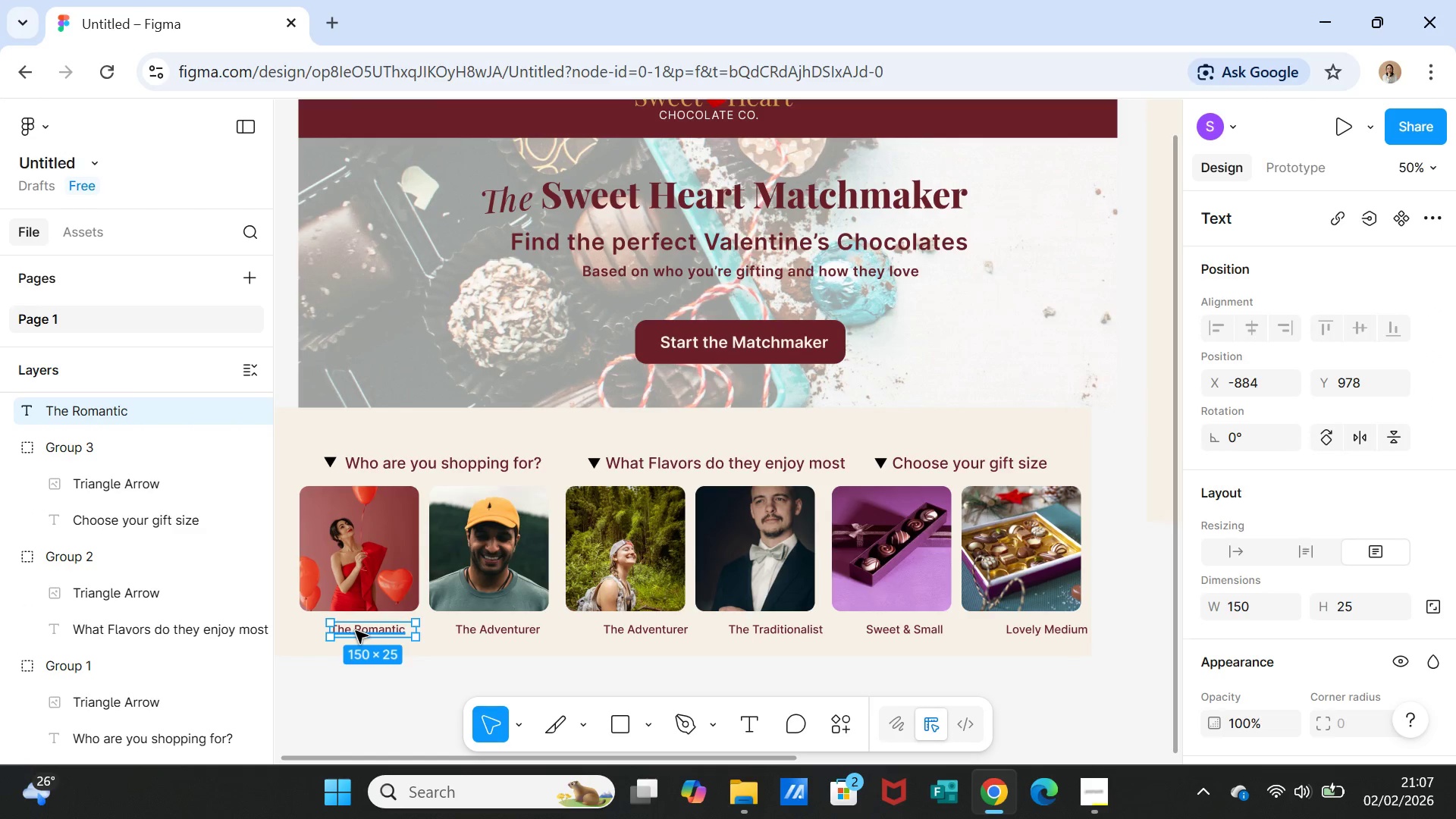 
left_click_drag(start_coordinate=[356, 631], to_coordinate=[340, 631])
 